 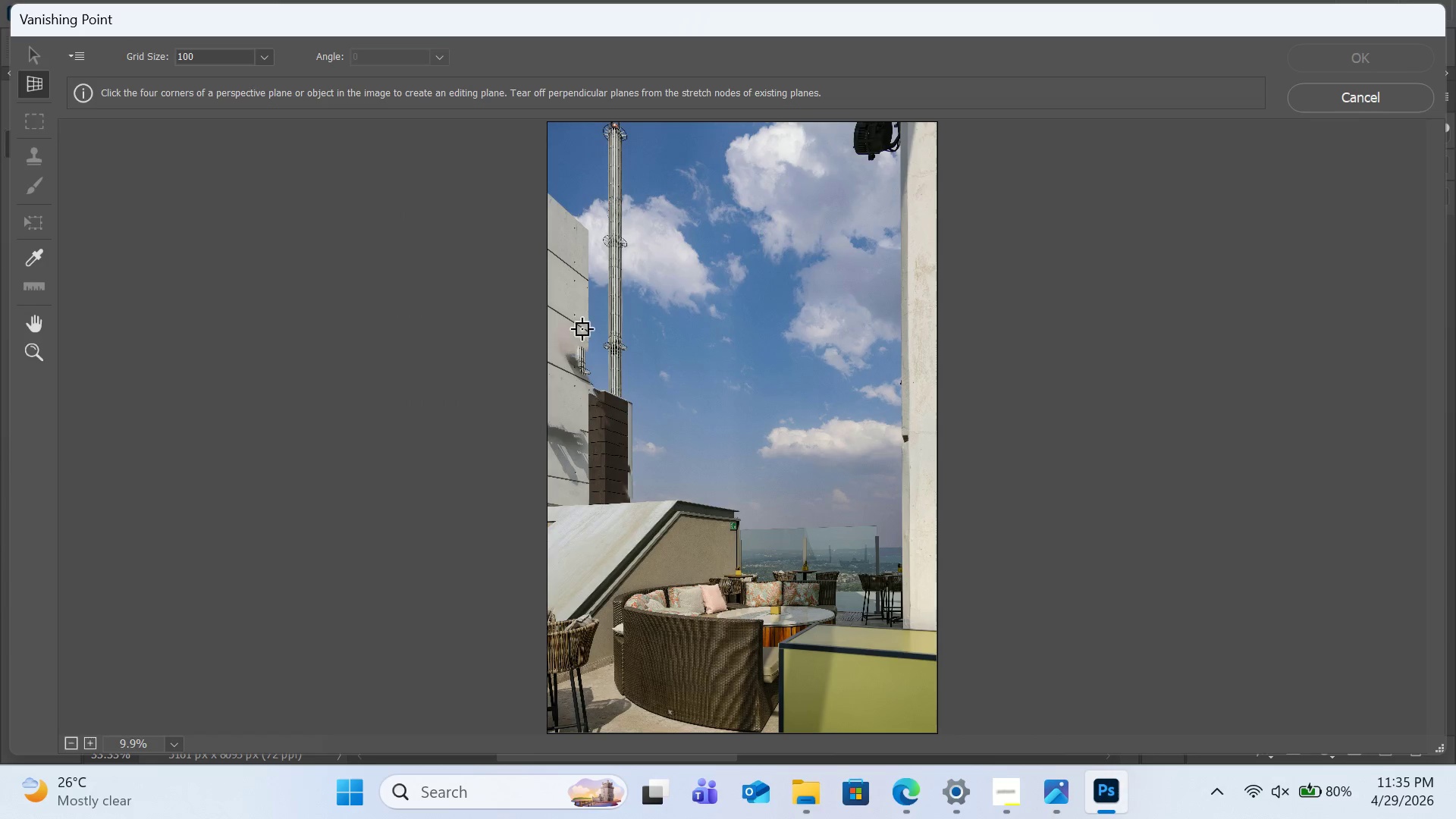 
key(Equal)
 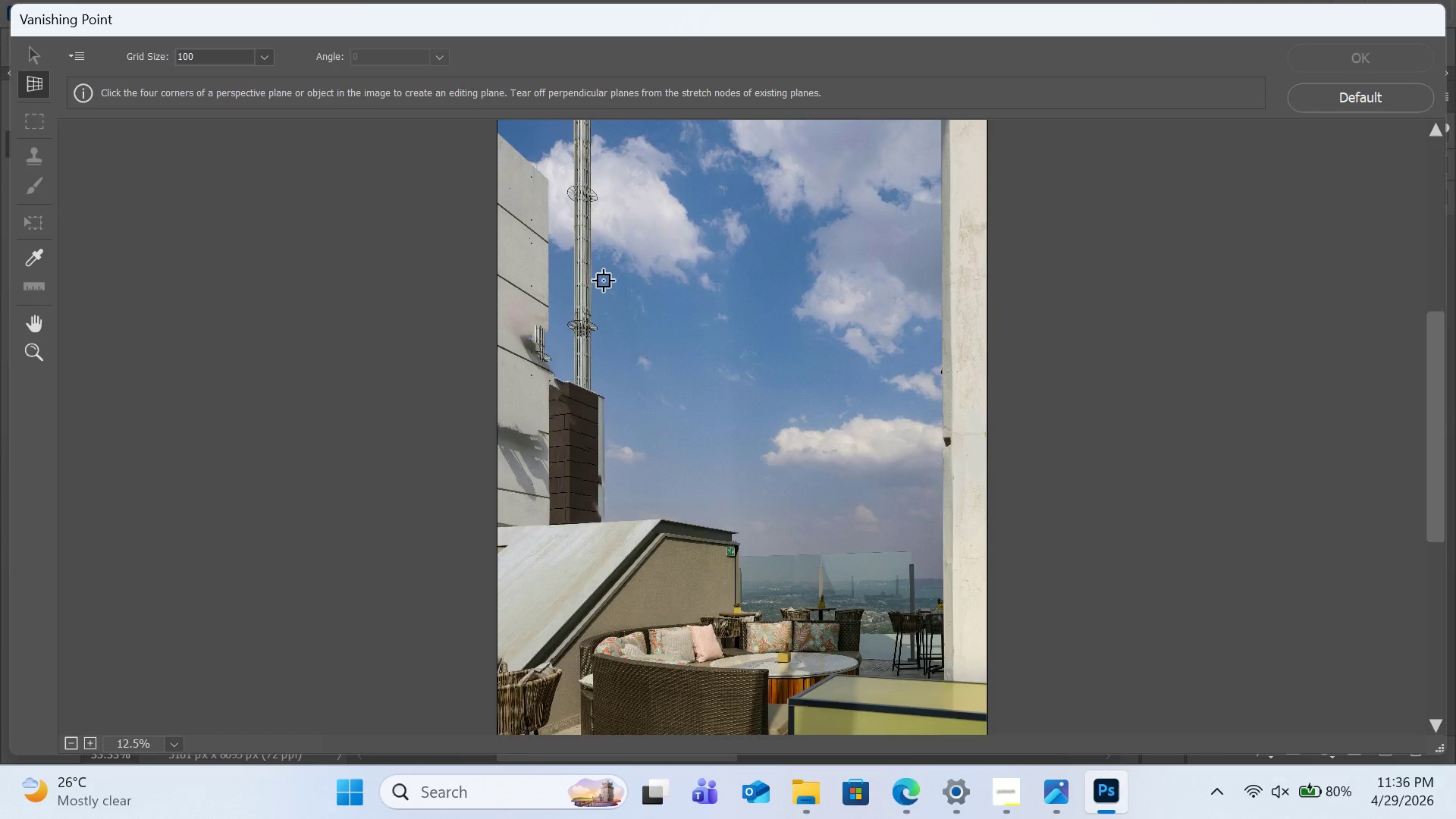 
key(Equal)
 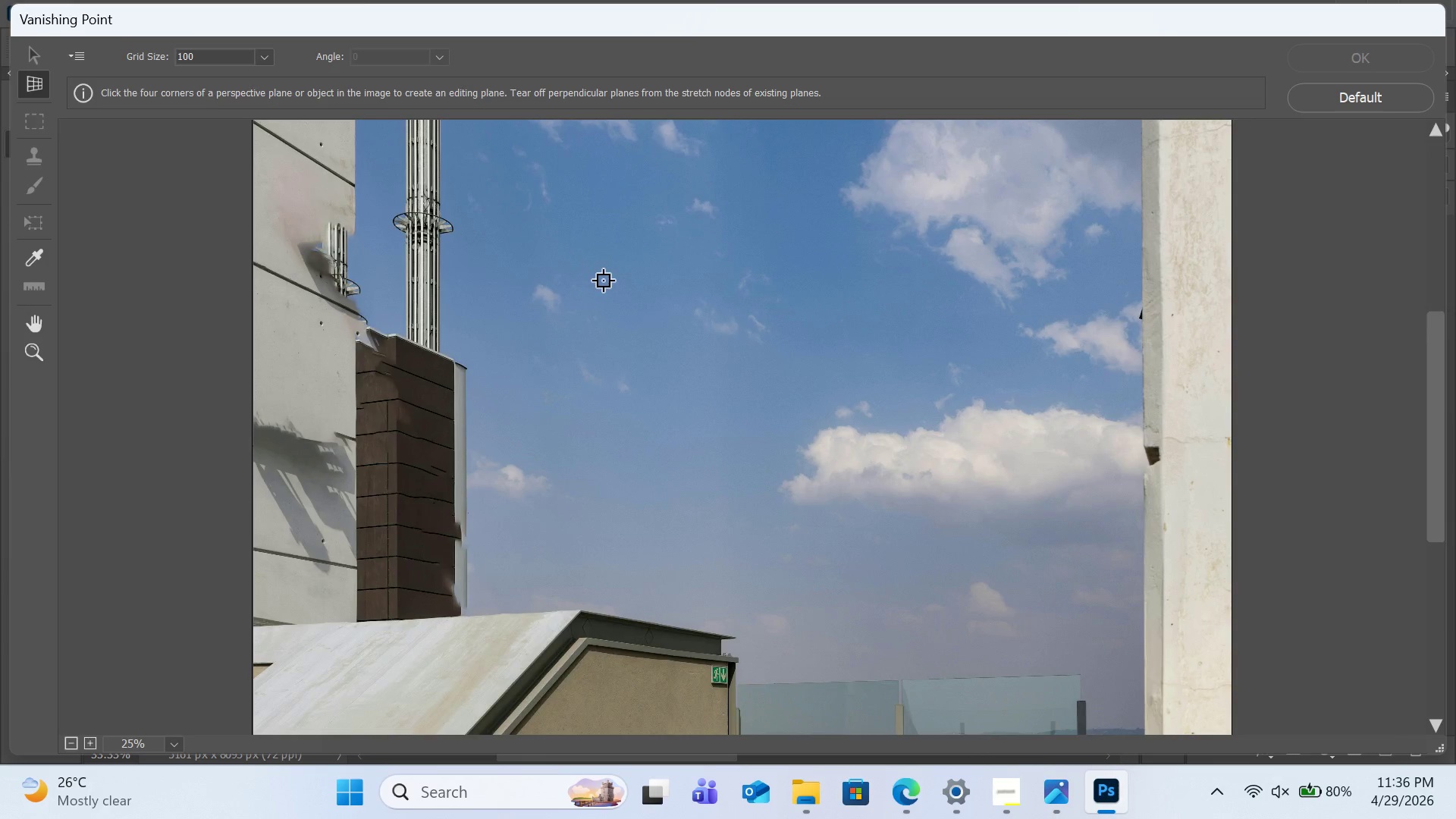 
key(Equal)
 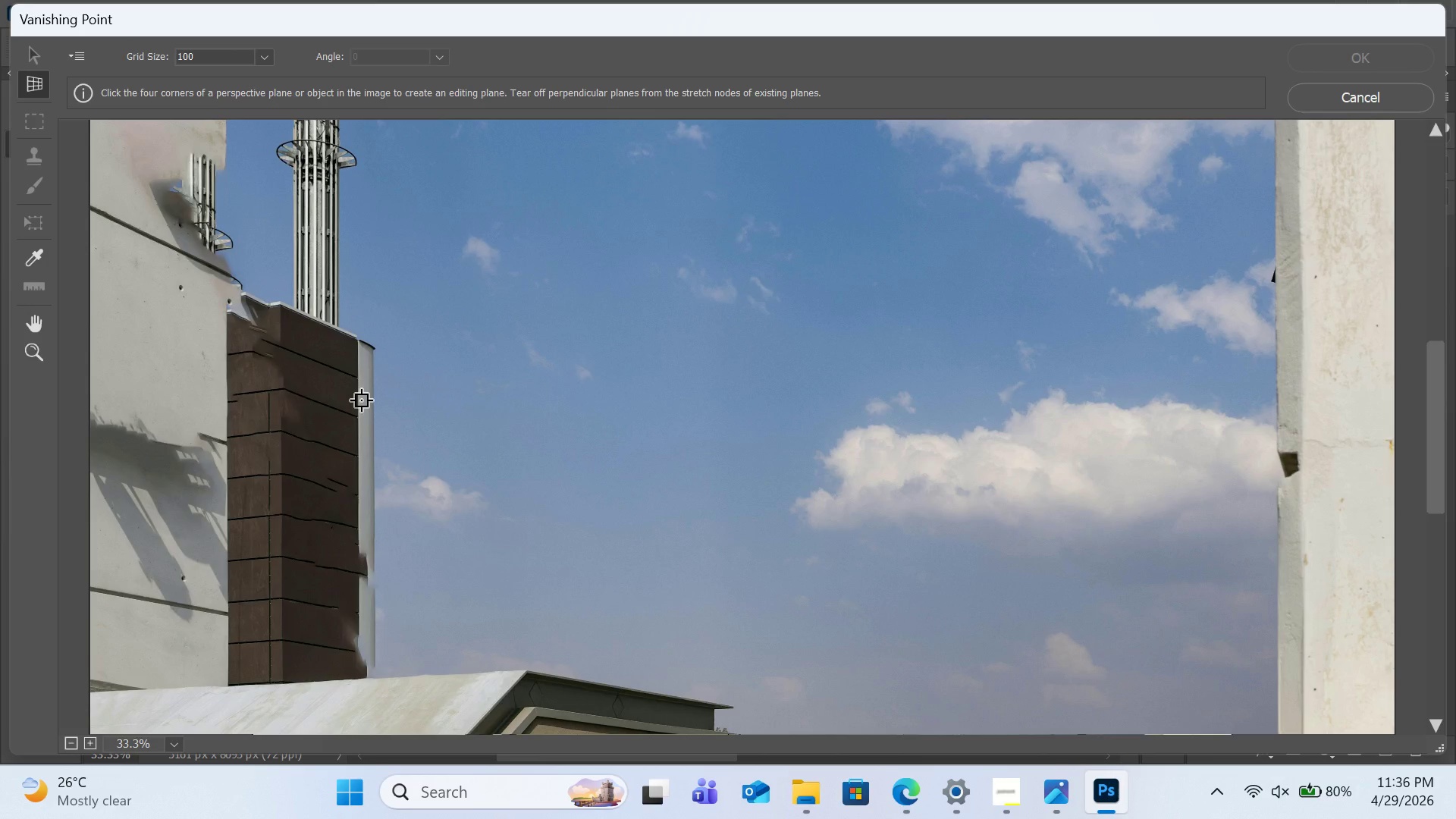 
hold_key(key=H, duration=1.51)
 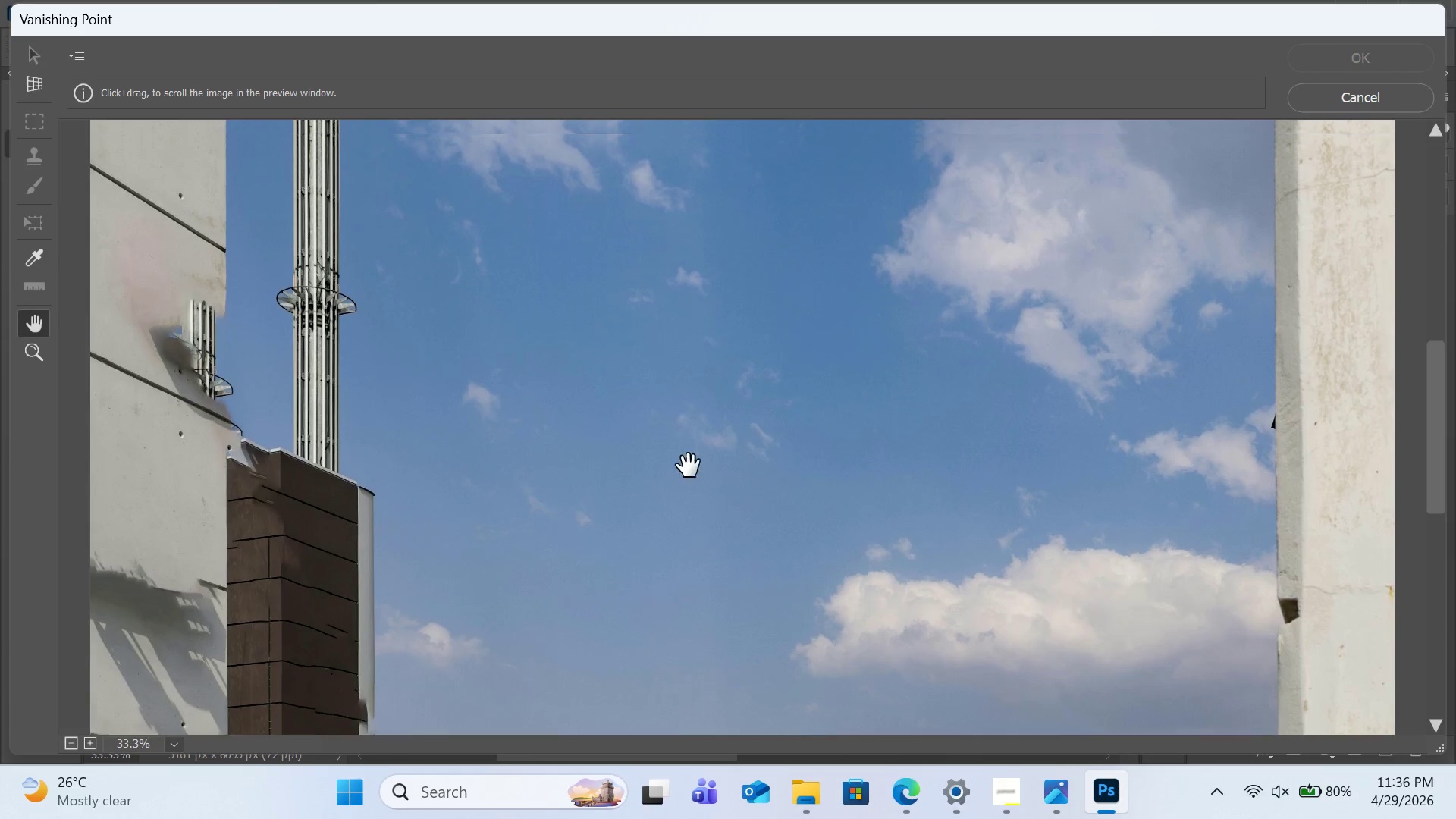 
left_click_drag(start_coordinate=[287, 254], to_coordinate=[689, 470])
 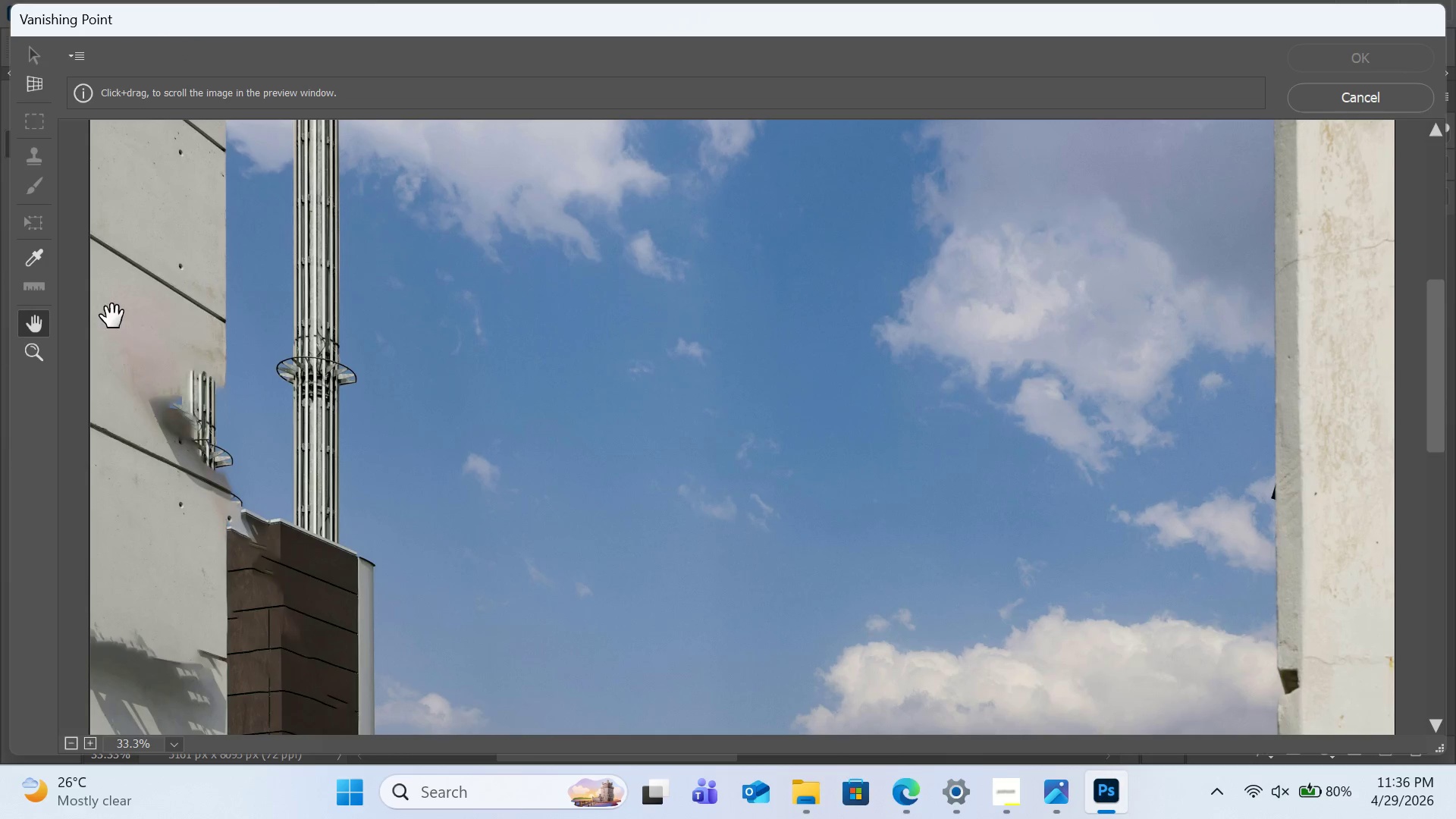 
hold_key(key=H, duration=1.02)
 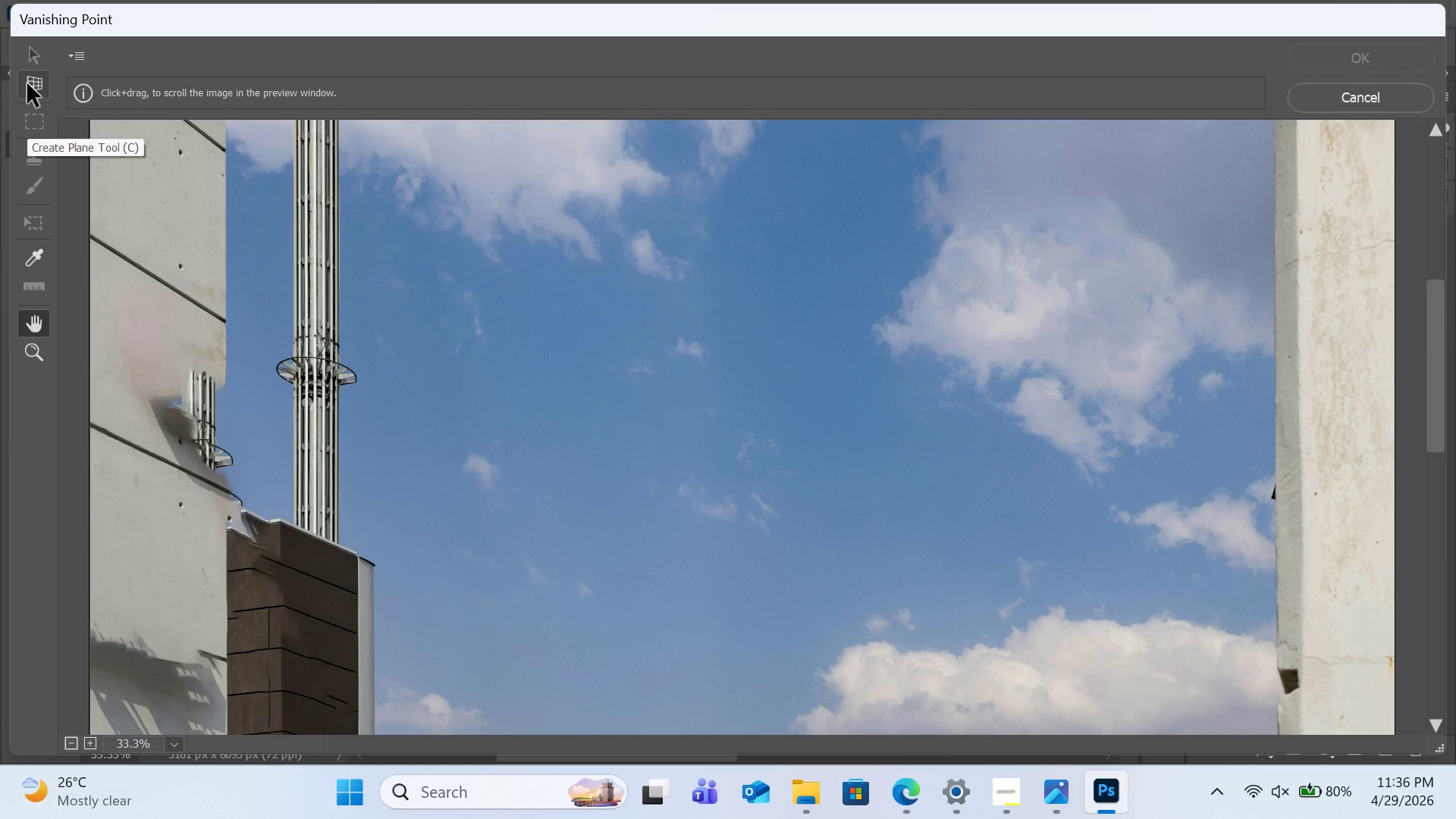 
left_click([27, 83])
 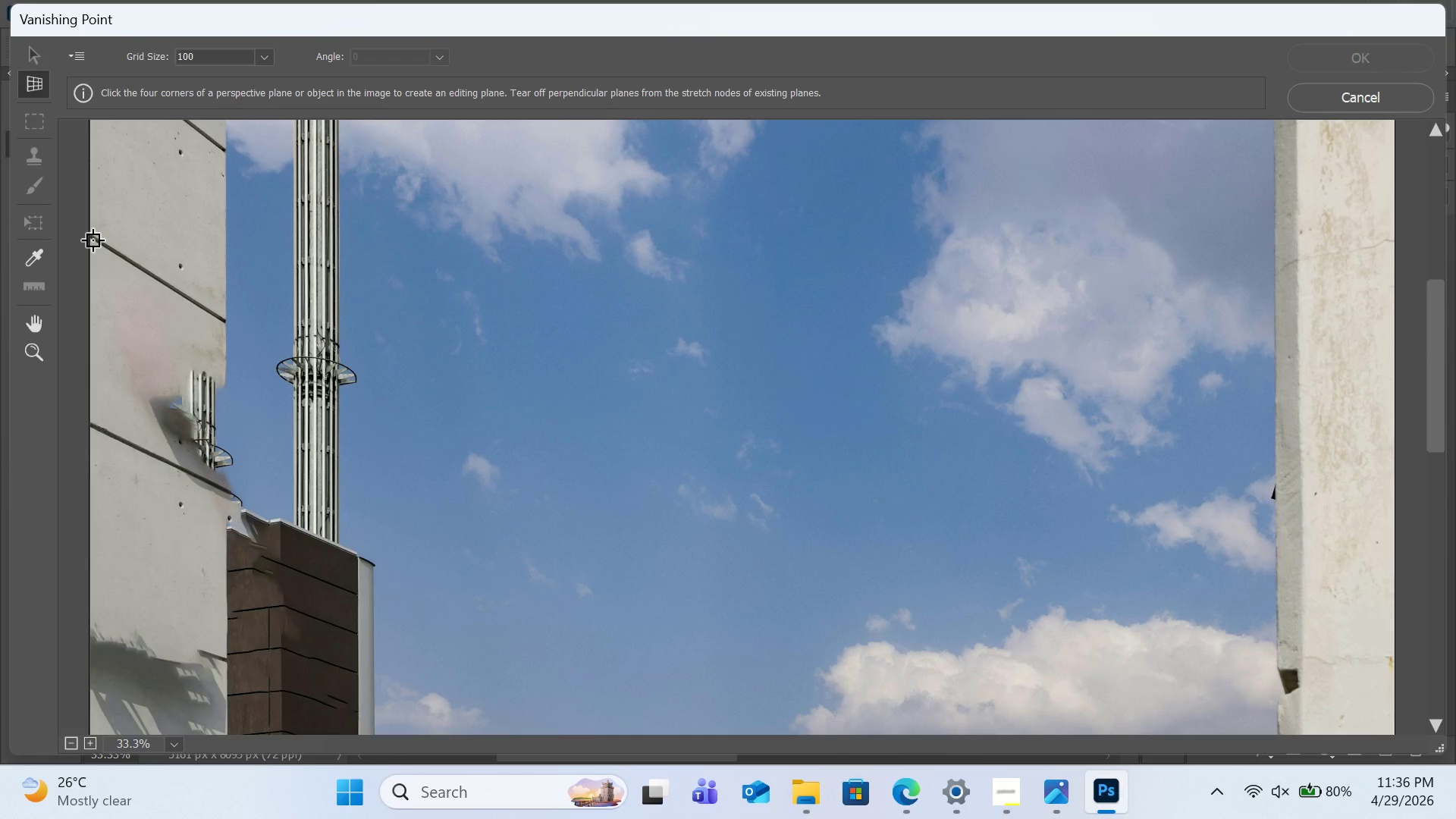 
left_click([93, 240])
 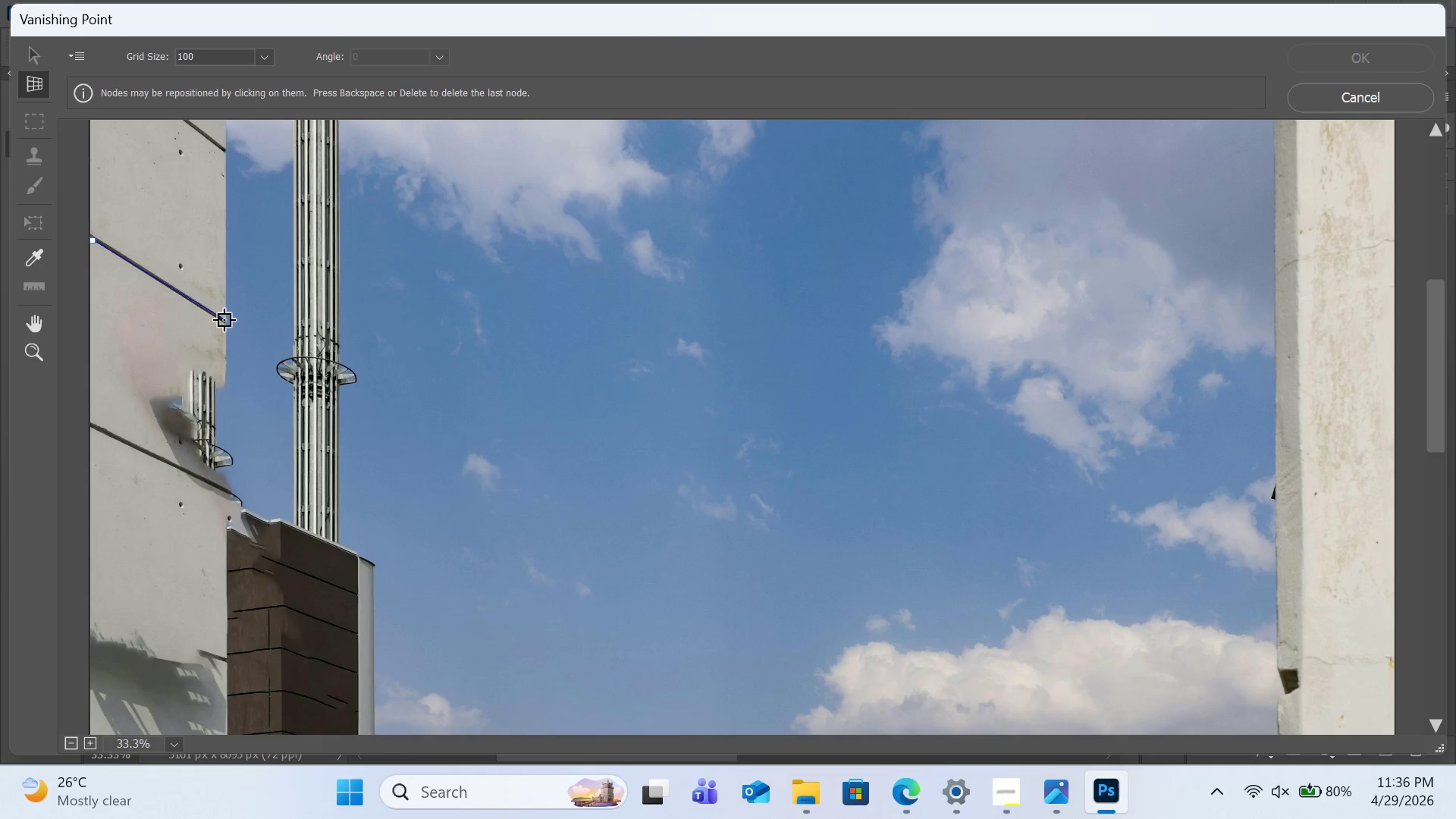 
left_click([227, 323])
 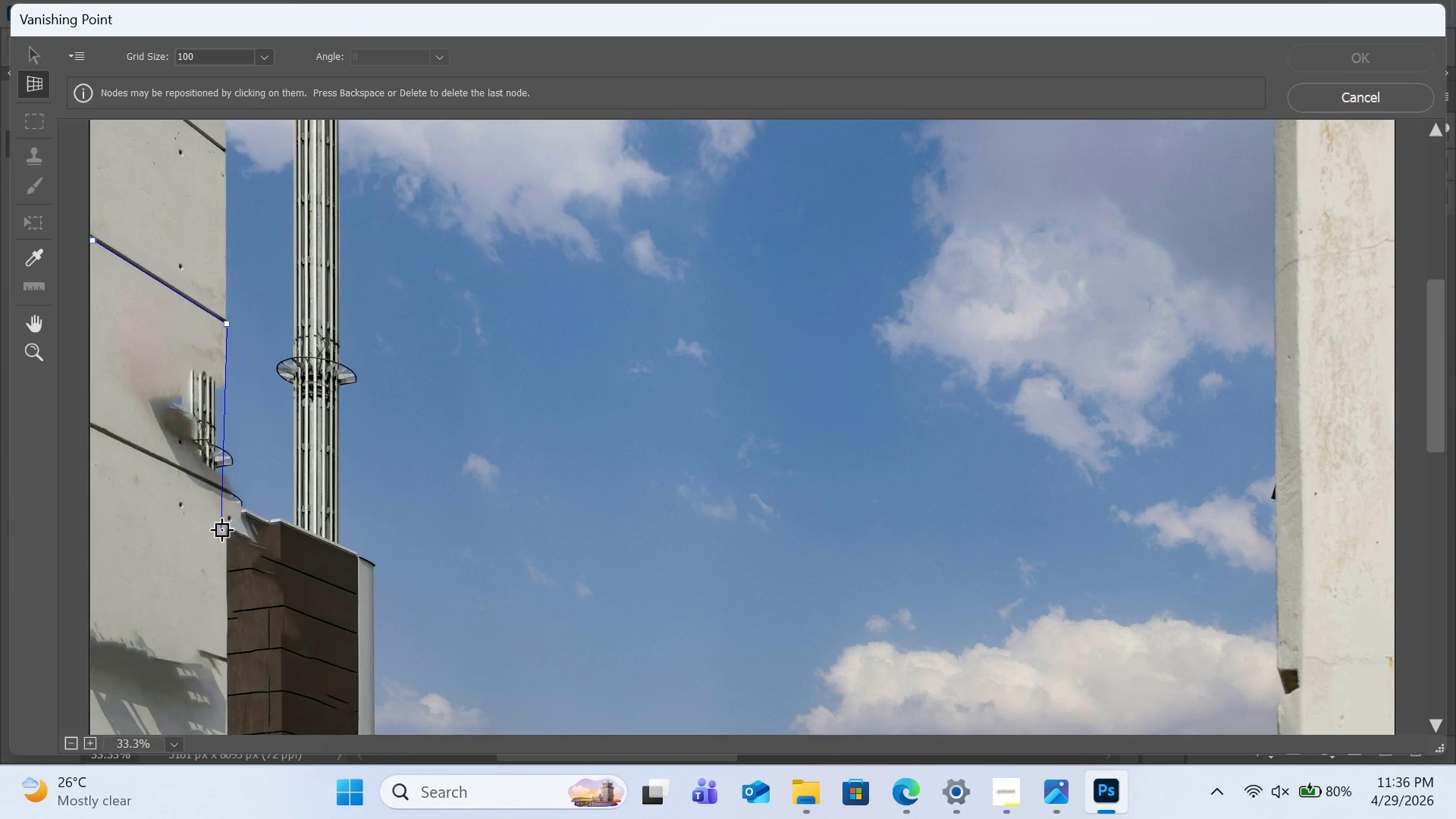 
scroll: coordinate [229, 700], scroll_direction: down, amount: 4.0
 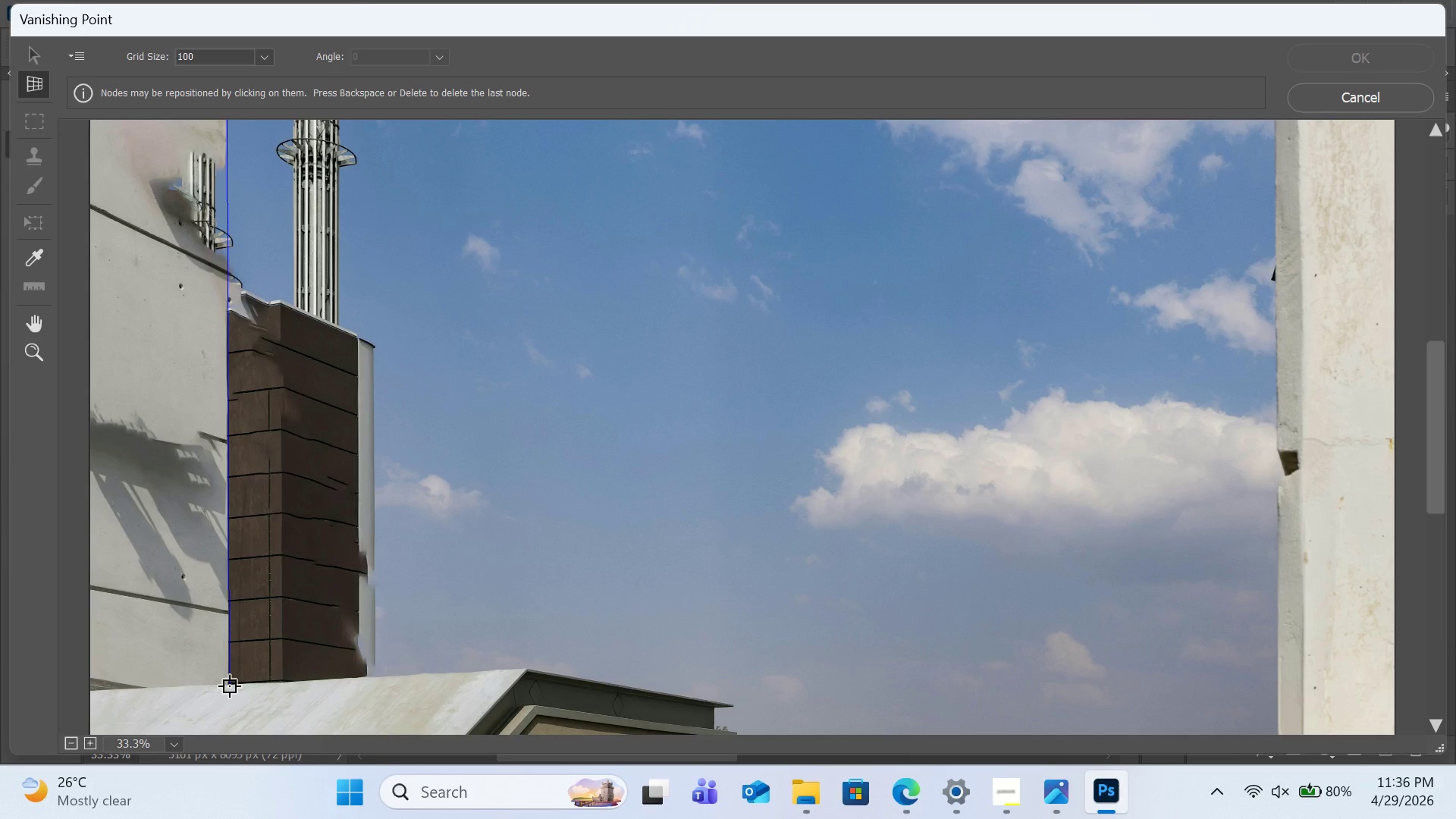 
left_click([229, 686])
 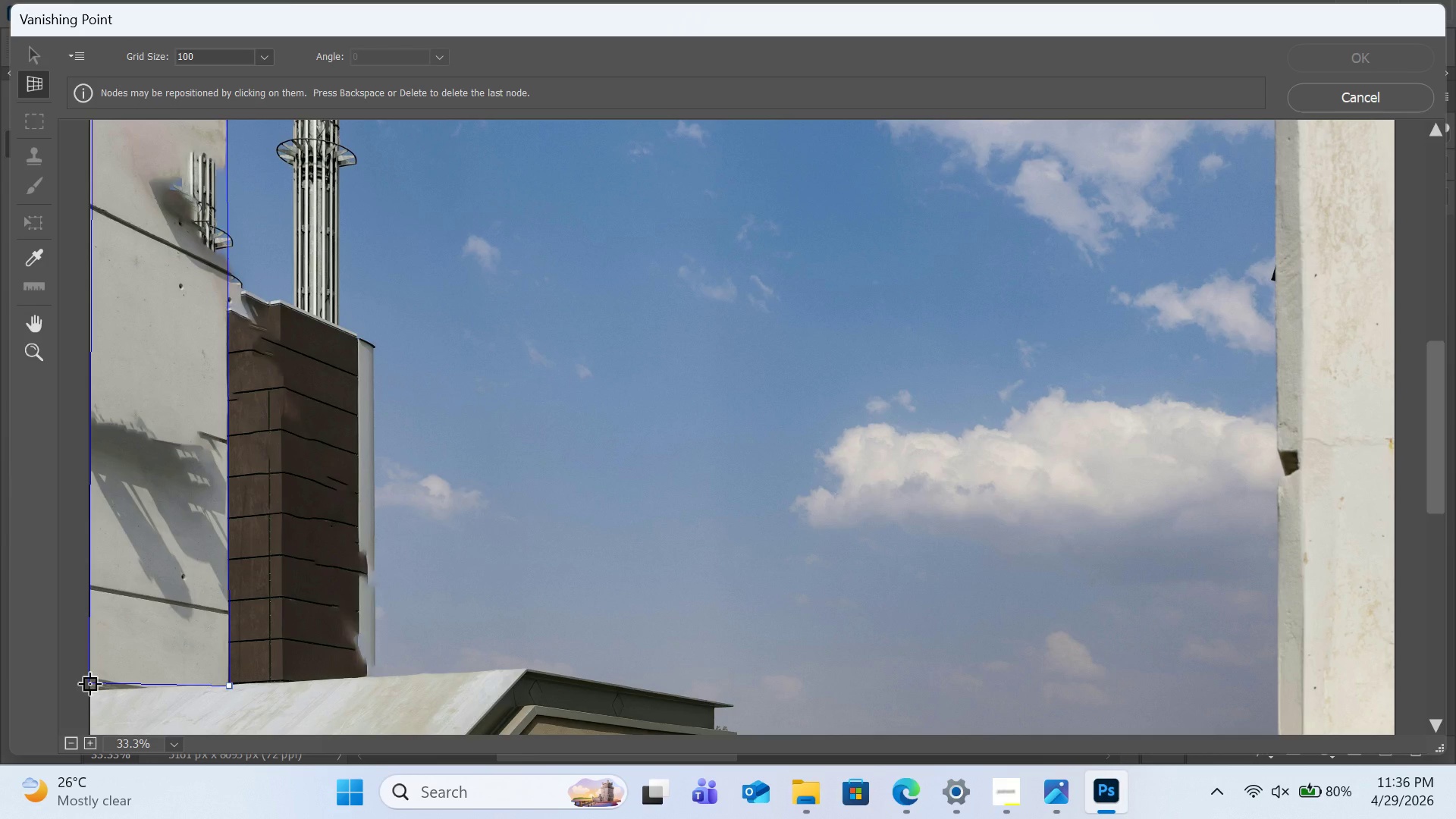 
left_click([89, 683])
 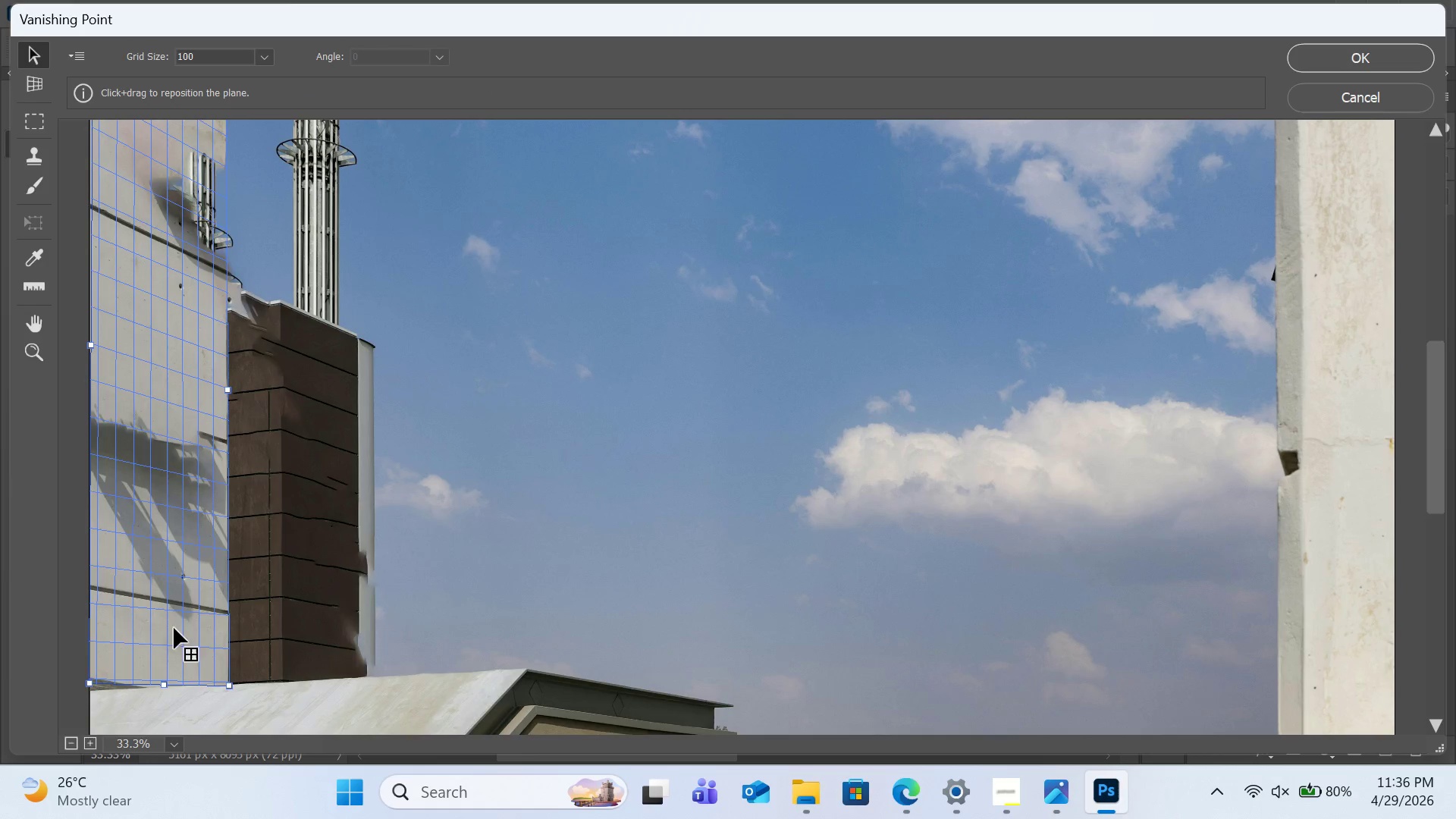 
scroll: coordinate [214, 583], scroll_direction: up, amount: 9.0
 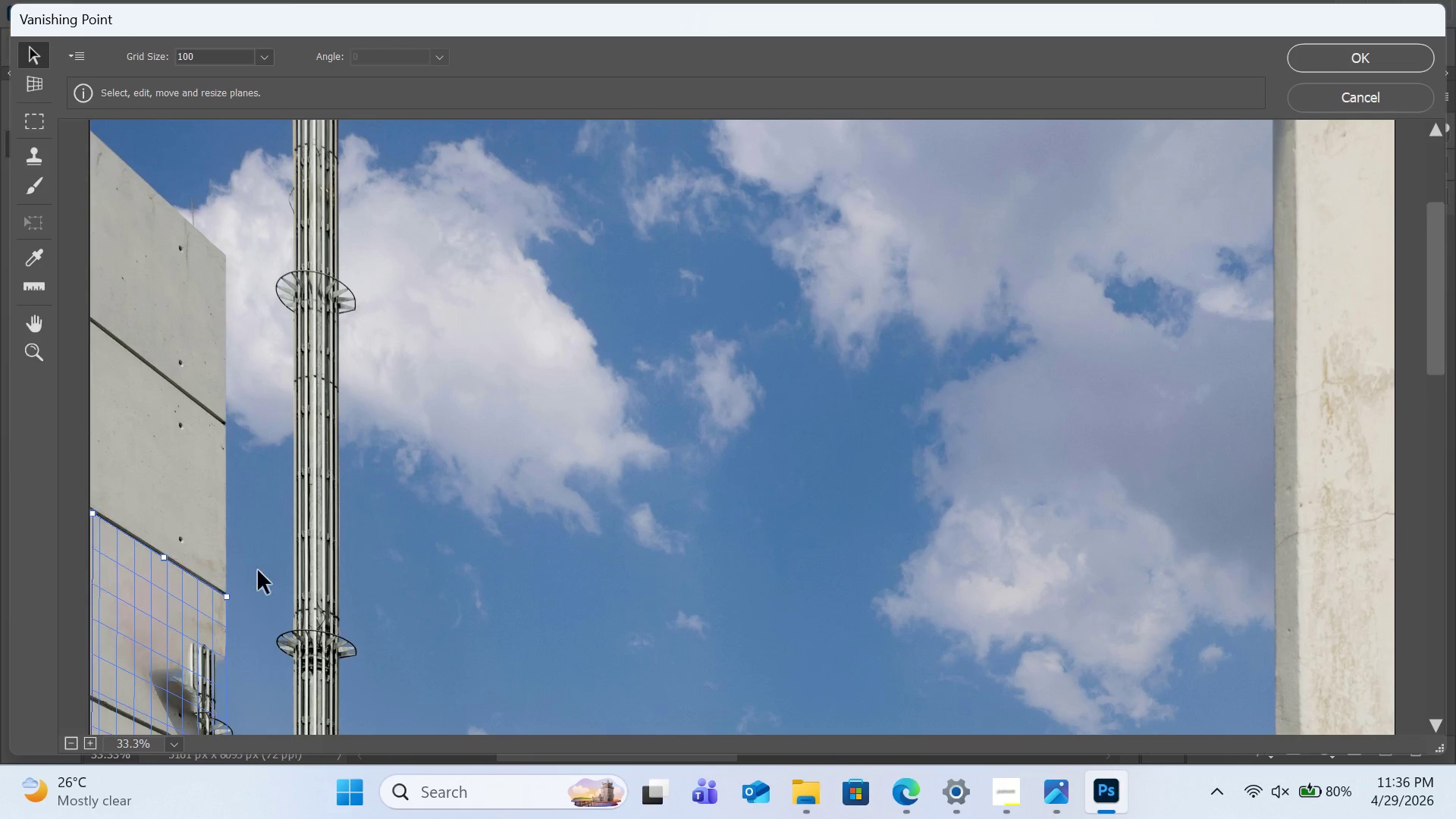 
scroll: coordinate [306, 563], scroll_direction: down, amount: 6.0
 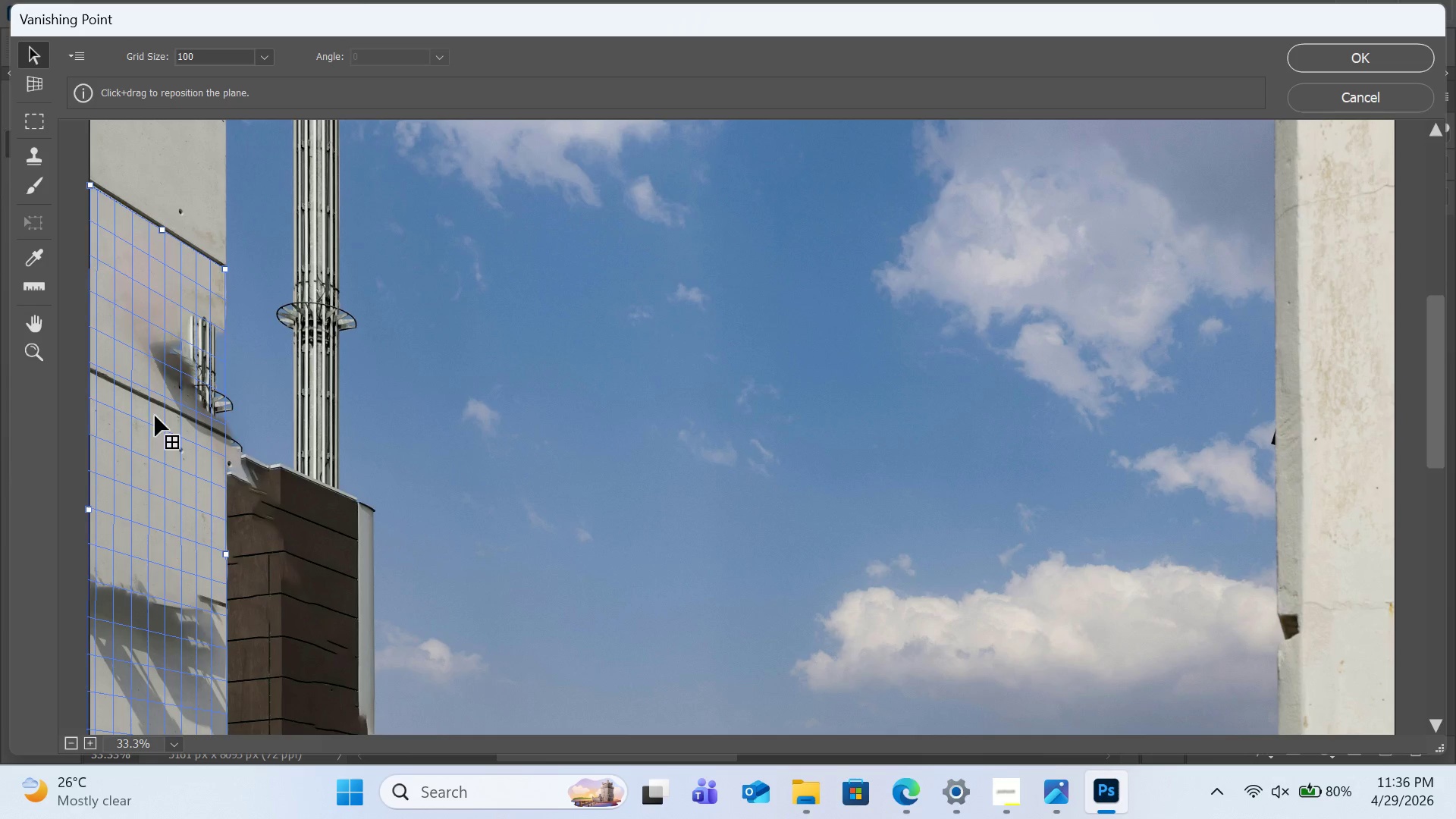 
wait(6.76)
 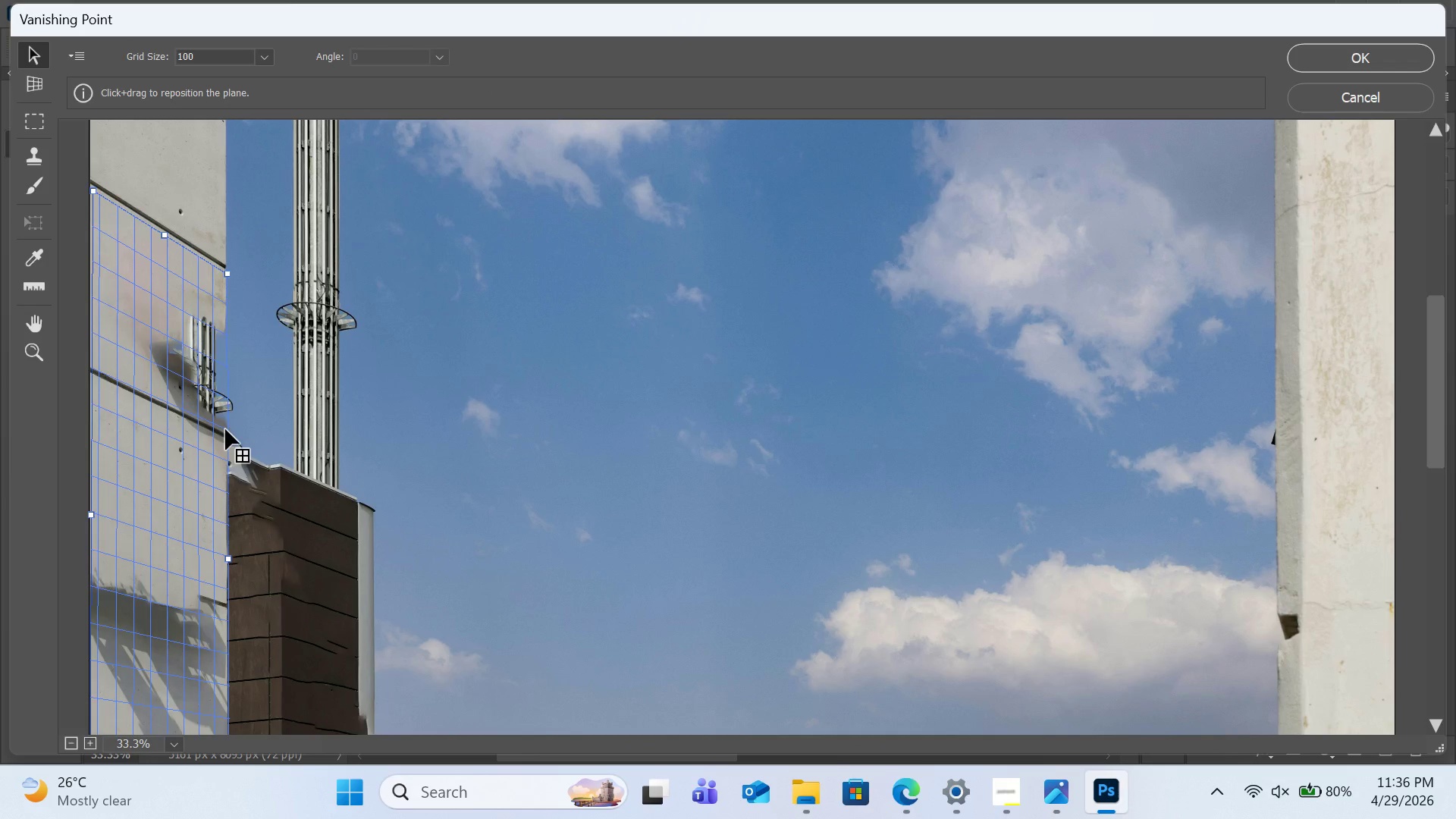 
left_click([42, 152])
 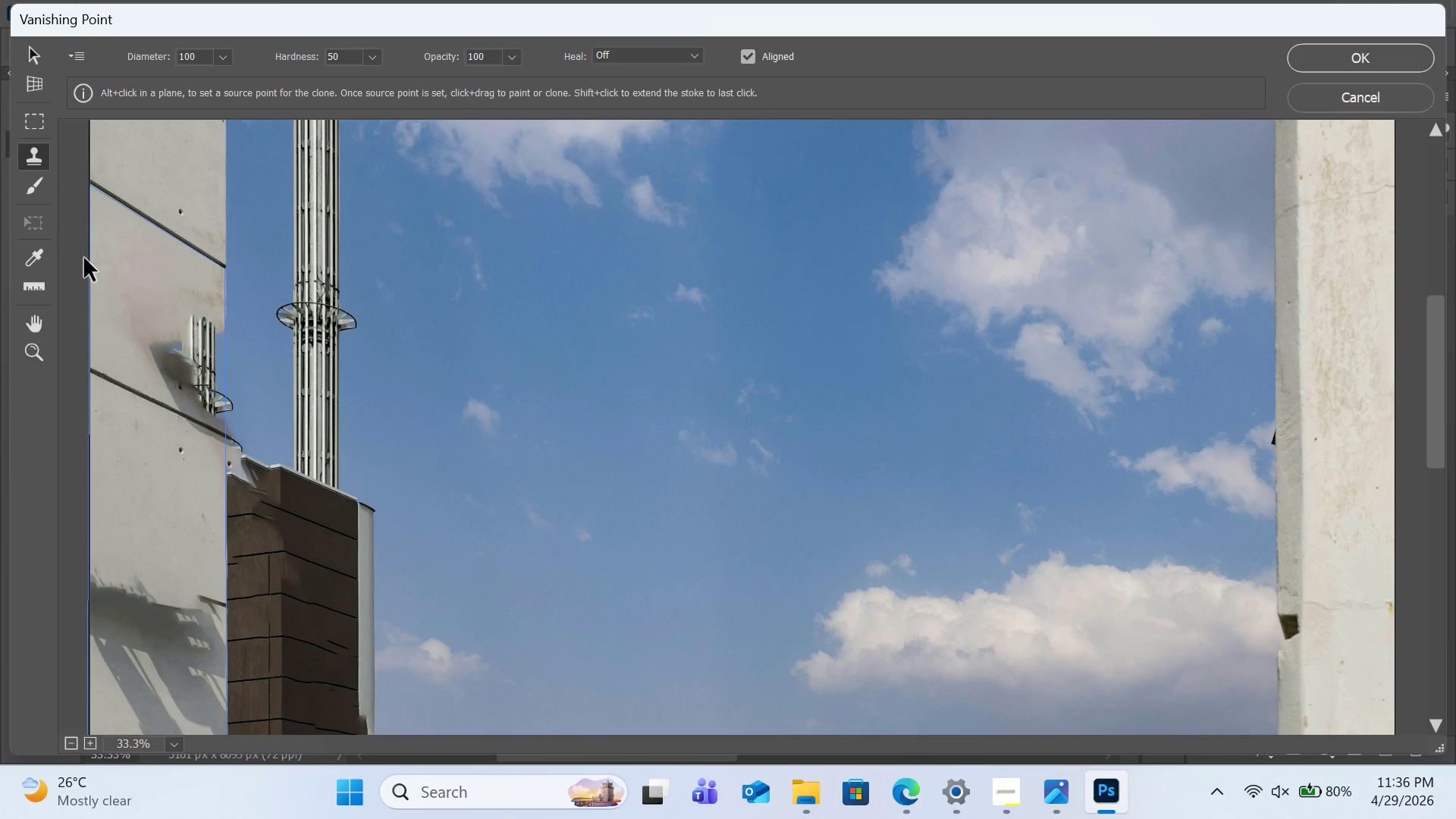 
hold_key(key=AltLeft, duration=0.86)
left_click([139, 296])
 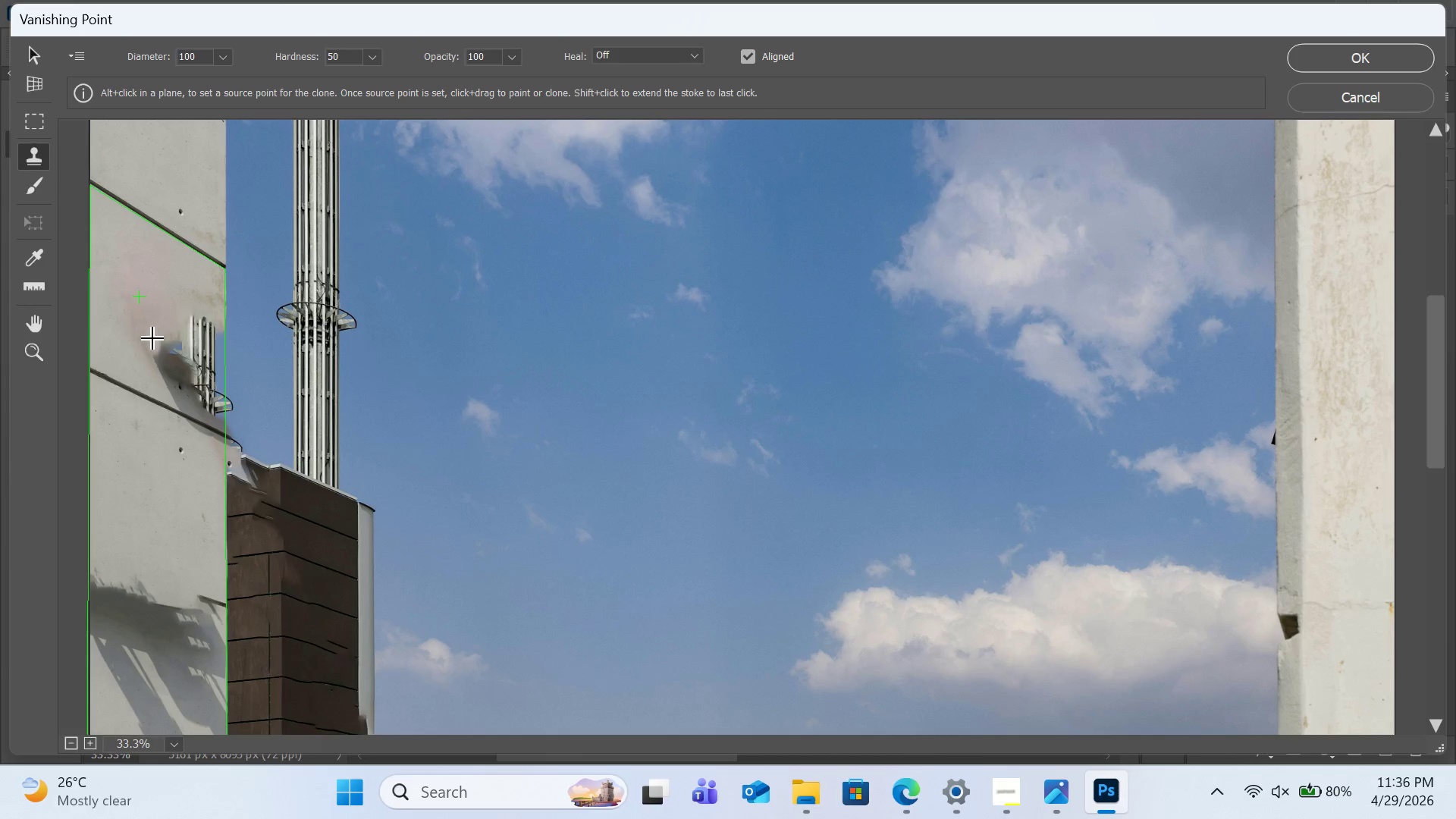 
left_click_drag(start_coordinate=[149, 347], to_coordinate=[187, 344])
 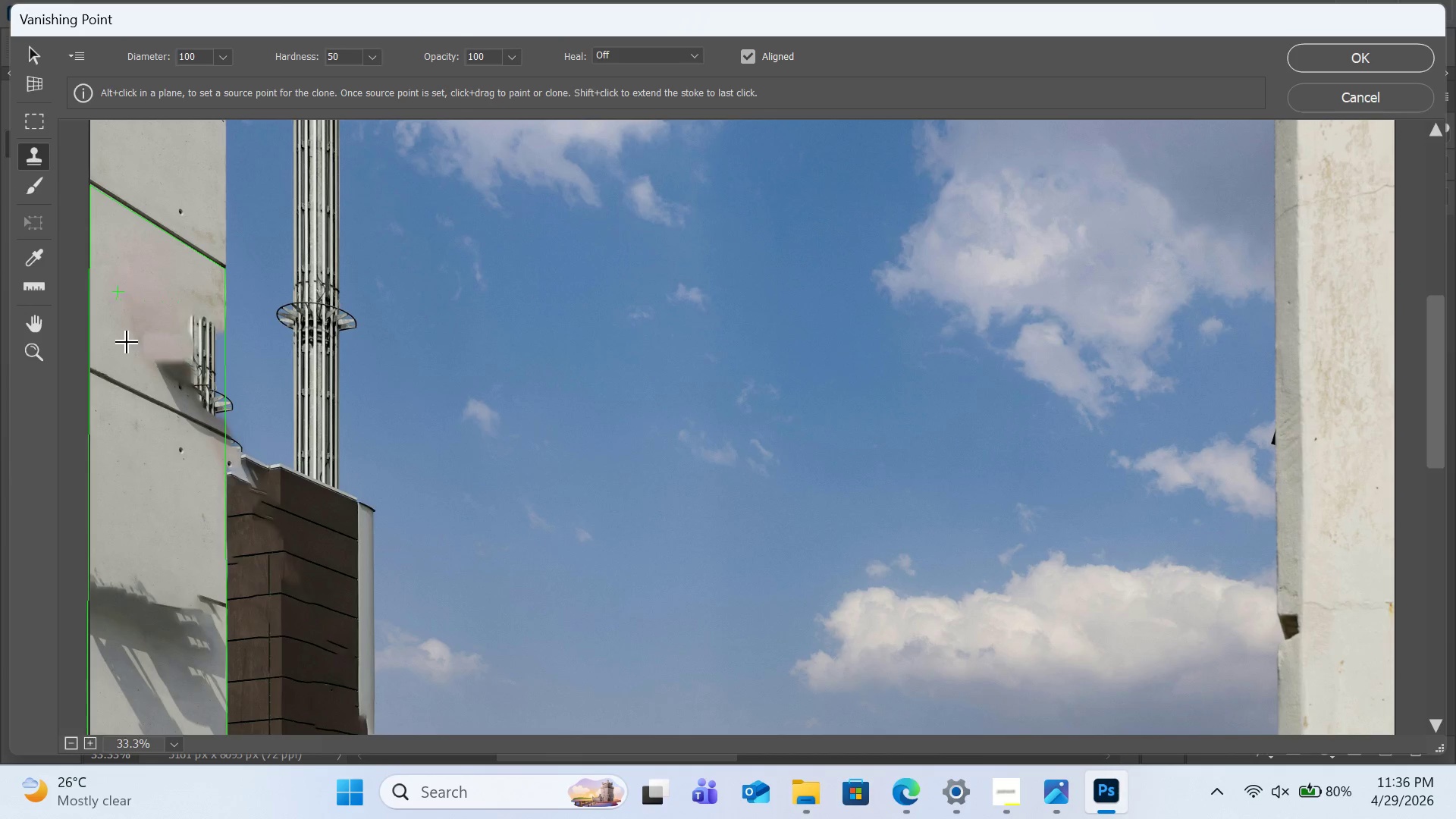 
left_click_drag(start_coordinate=[138, 343], to_coordinate=[217, 330])
 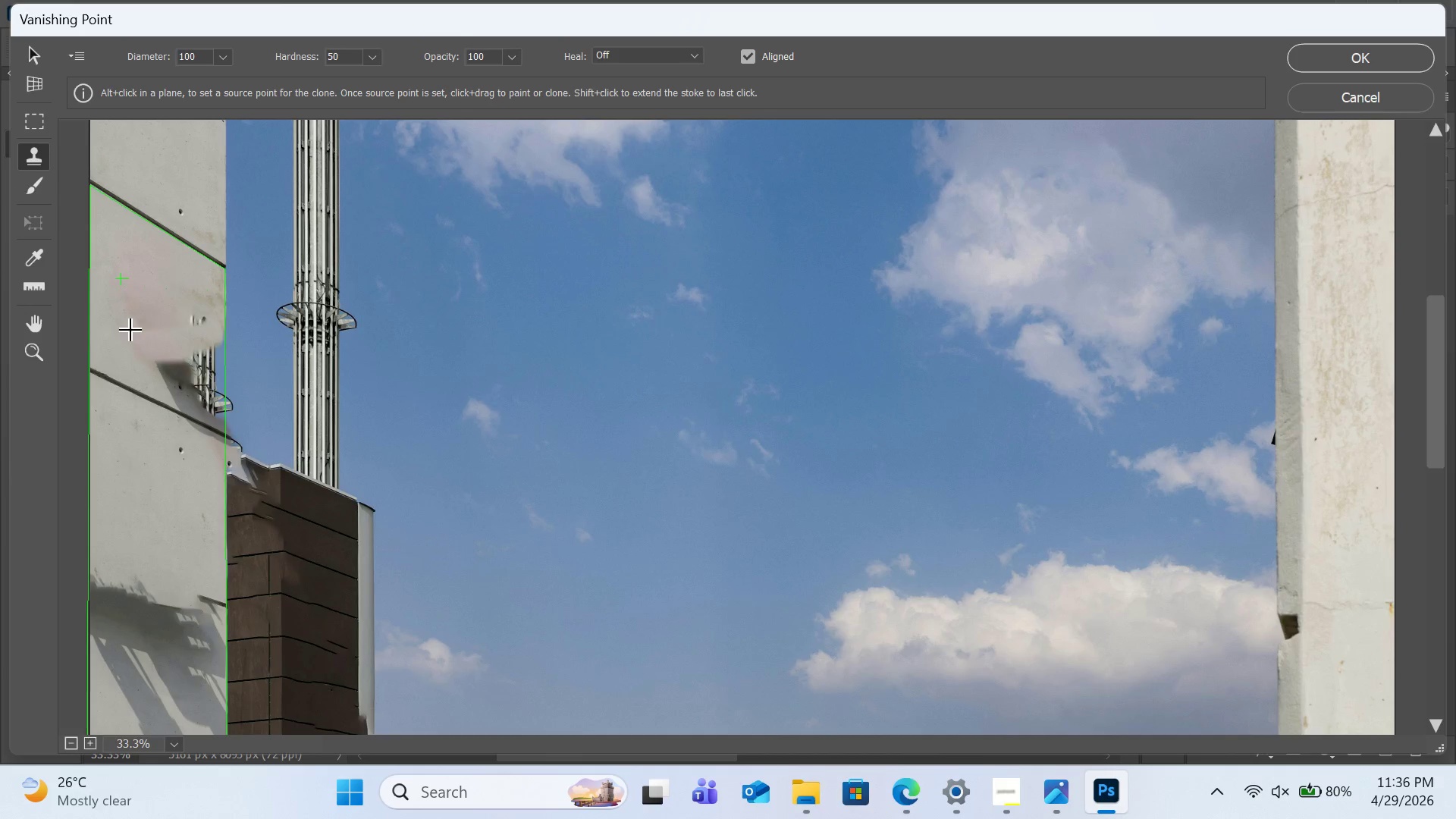 
left_click_drag(start_coordinate=[134, 330], to_coordinate=[220, 323])
 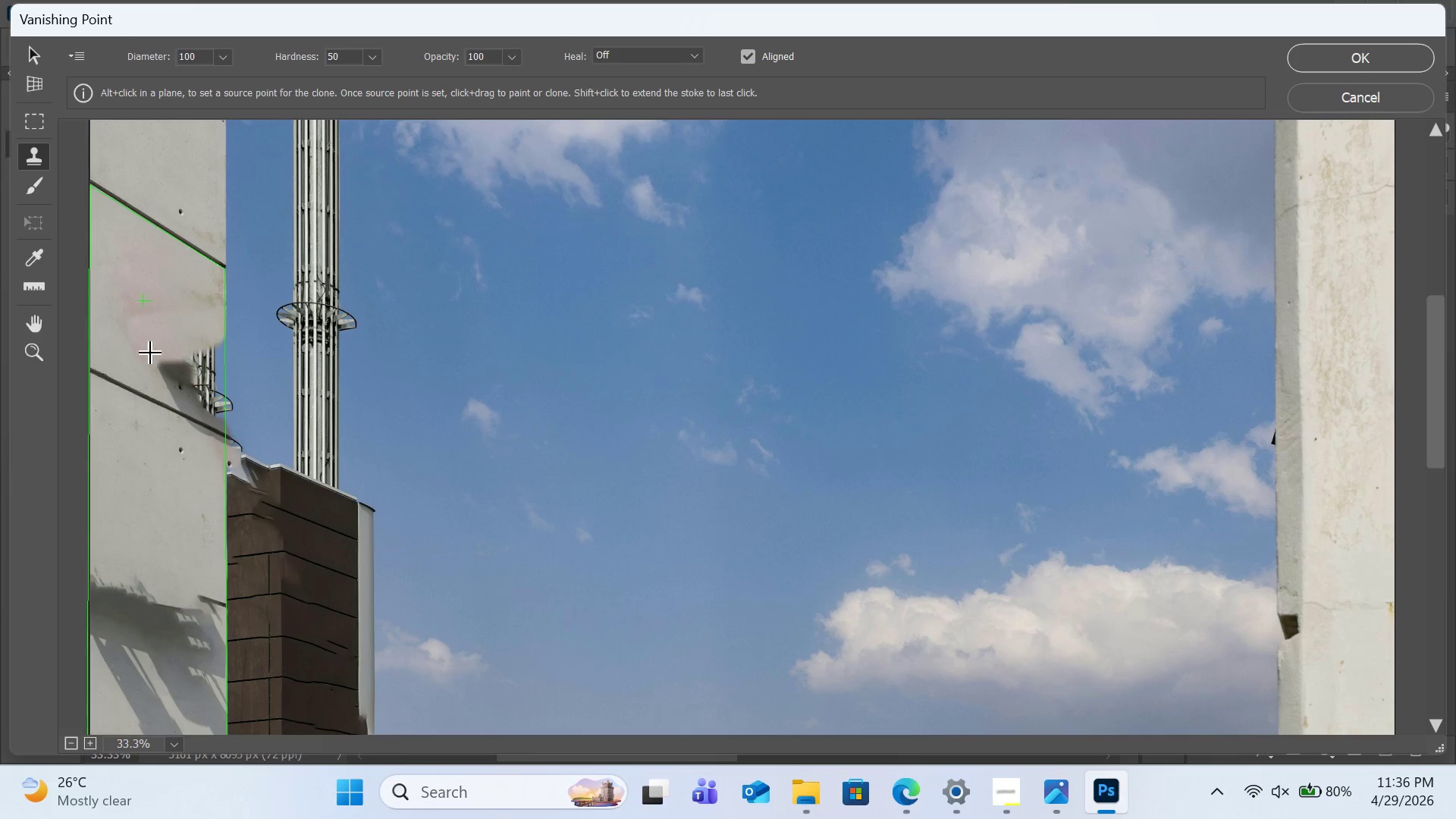 
left_click_drag(start_coordinate=[149, 359], to_coordinate=[205, 359])
 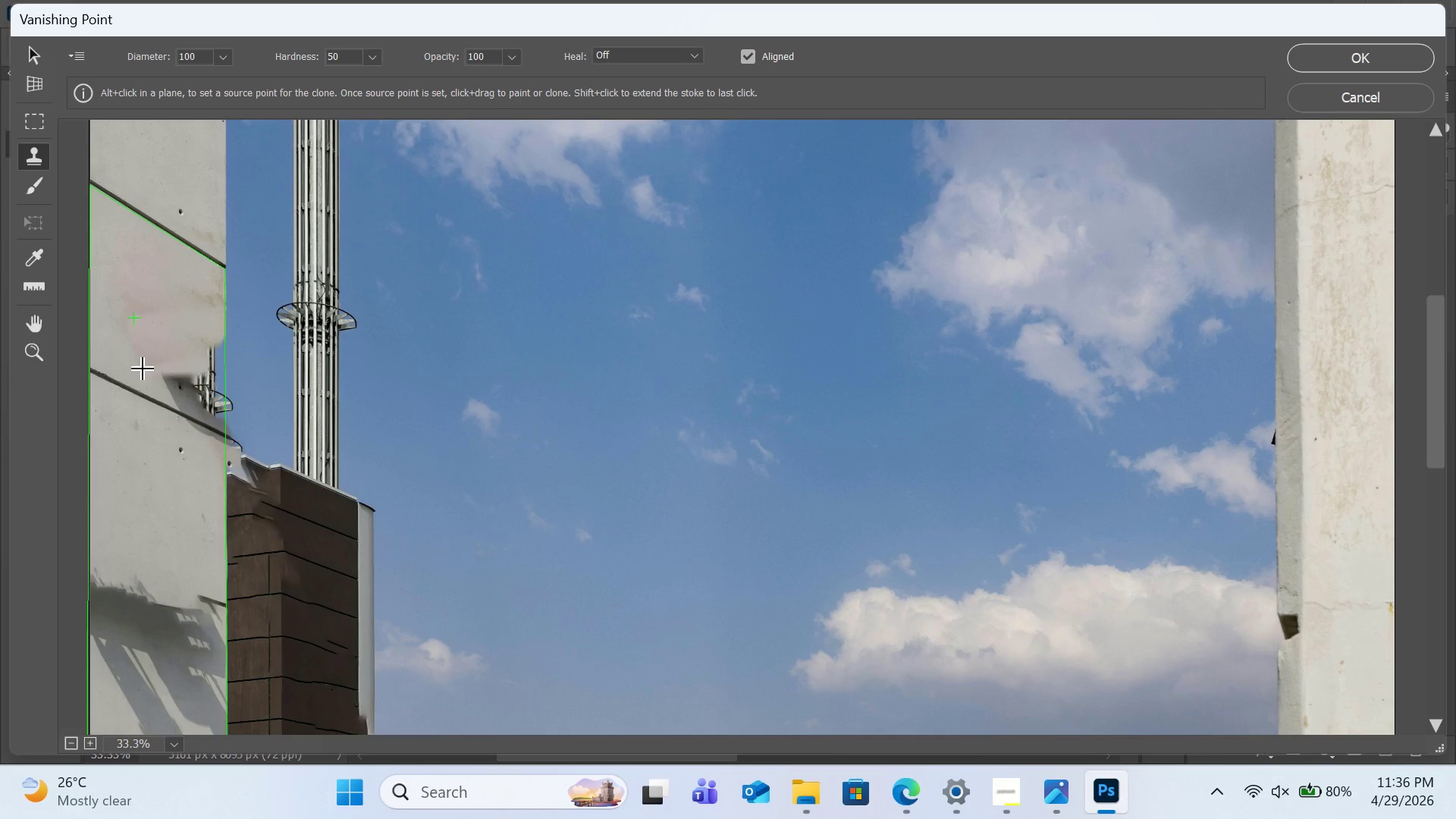 
left_click_drag(start_coordinate=[143, 369], to_coordinate=[203, 360])
 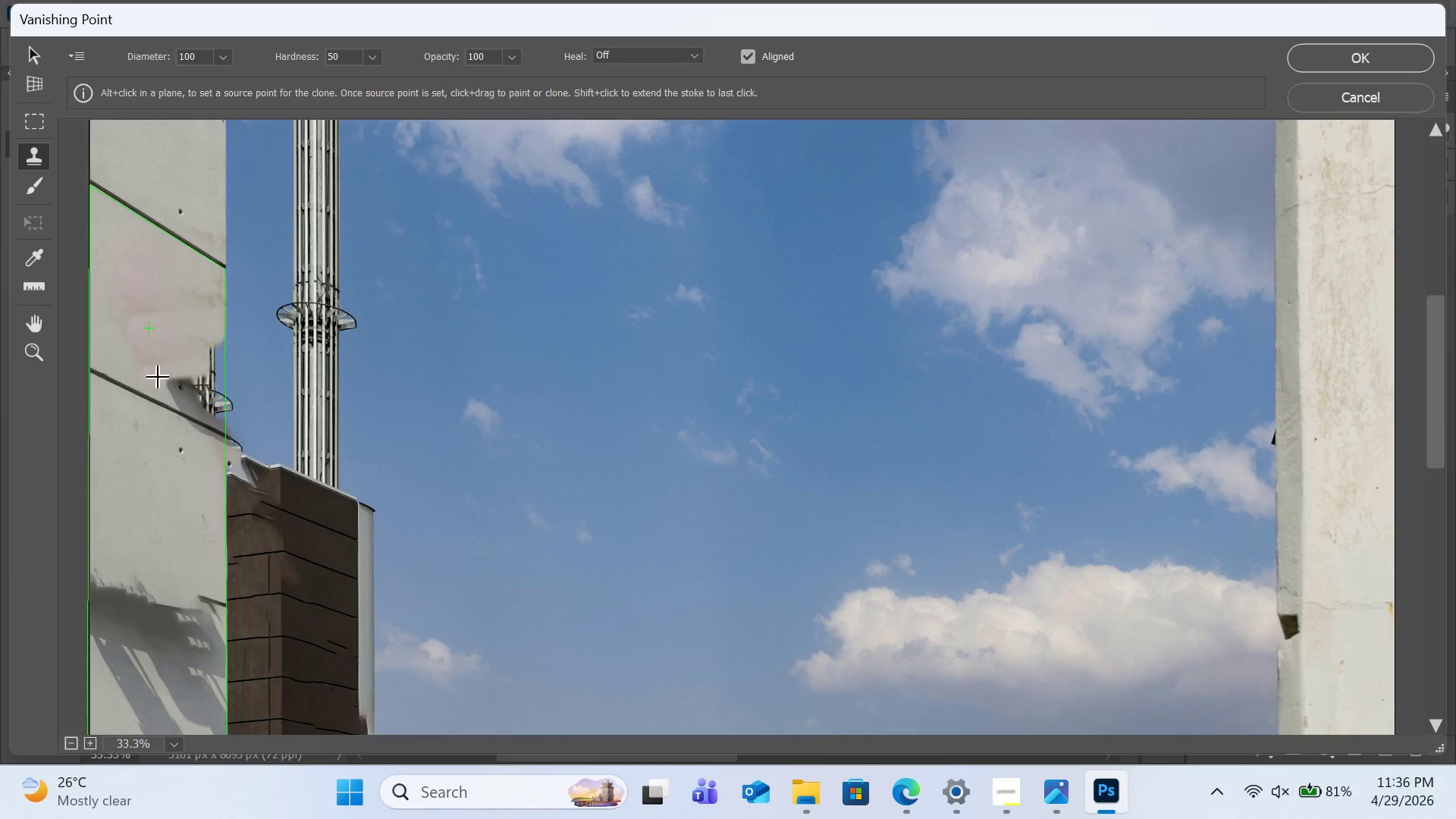 
left_click_drag(start_coordinate=[158, 378], to_coordinate=[202, 383])
 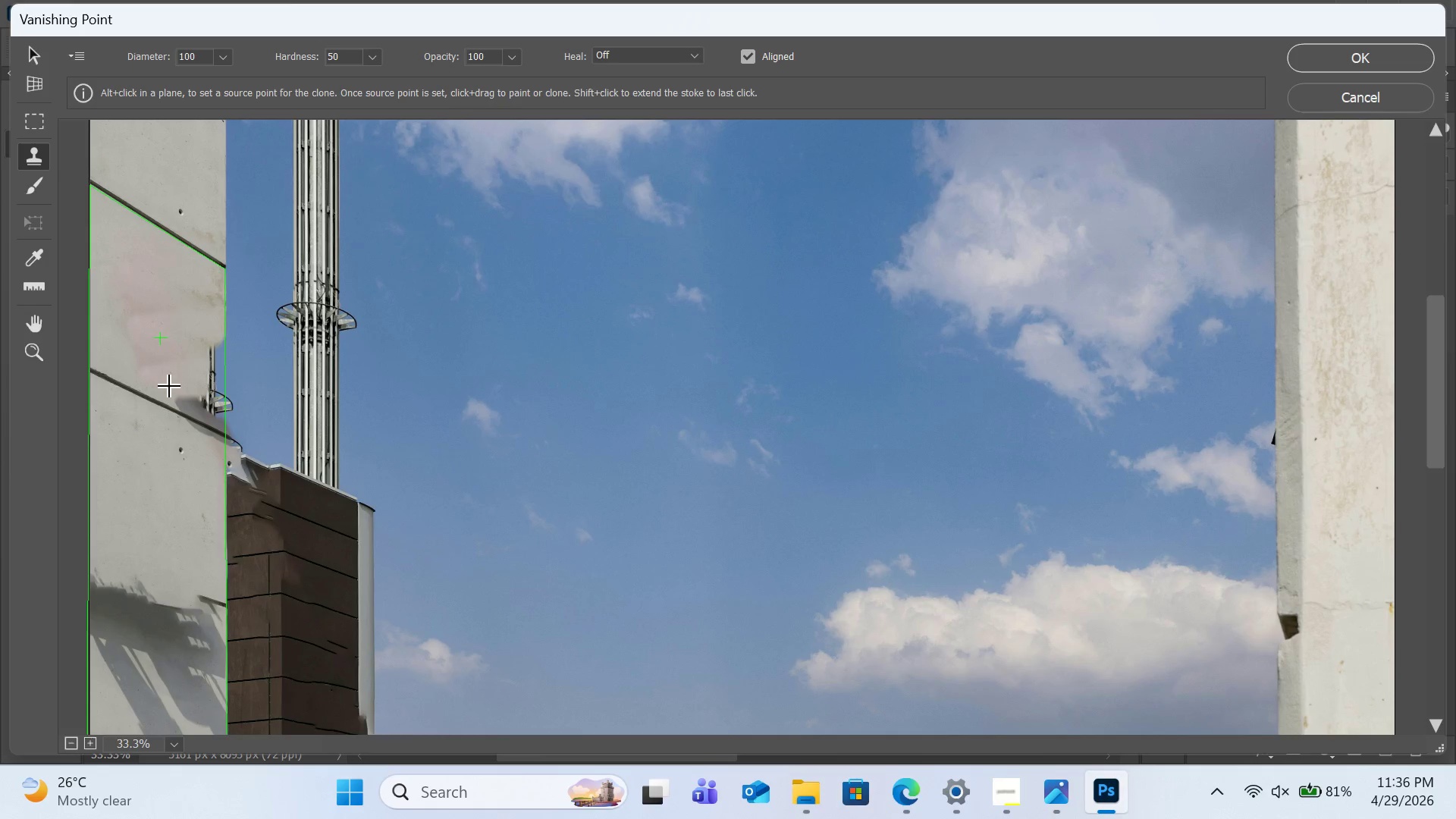 
left_click_drag(start_coordinate=[170, 387], to_coordinate=[226, 391])
 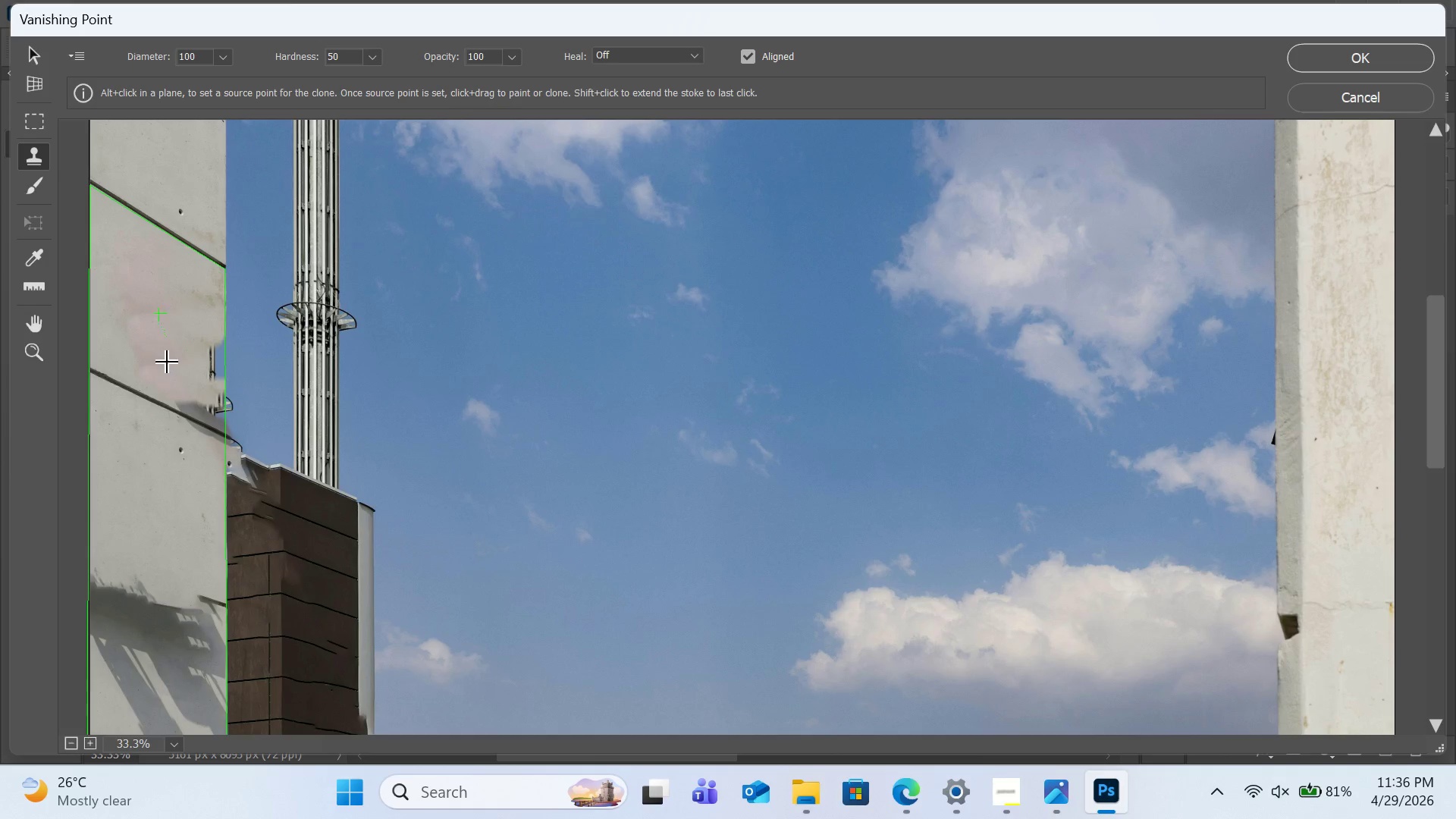 
left_click_drag(start_coordinate=[162, 360], to_coordinate=[218, 388])
 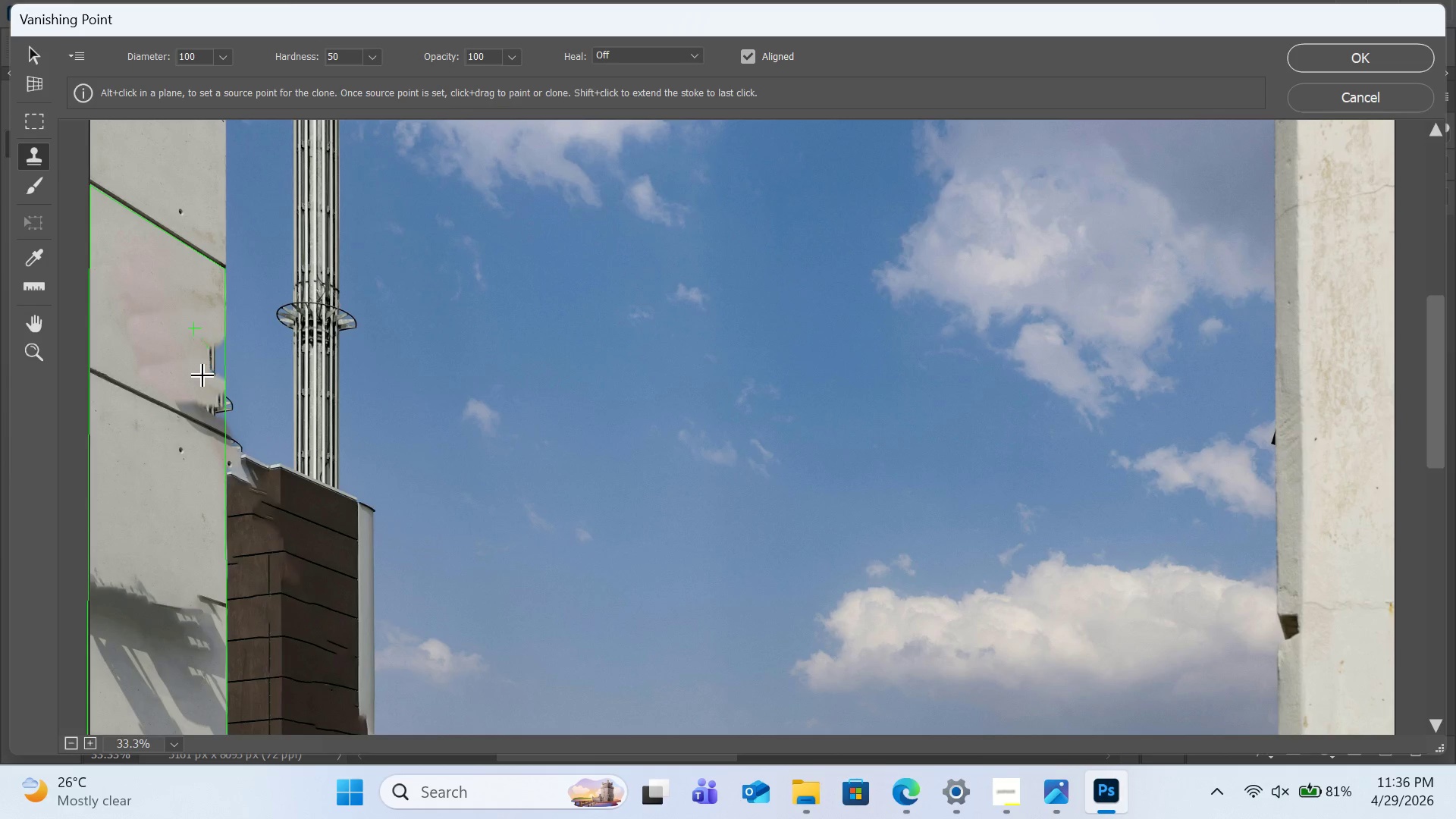 
left_click_drag(start_coordinate=[203, 376], to_coordinate=[235, 376])
 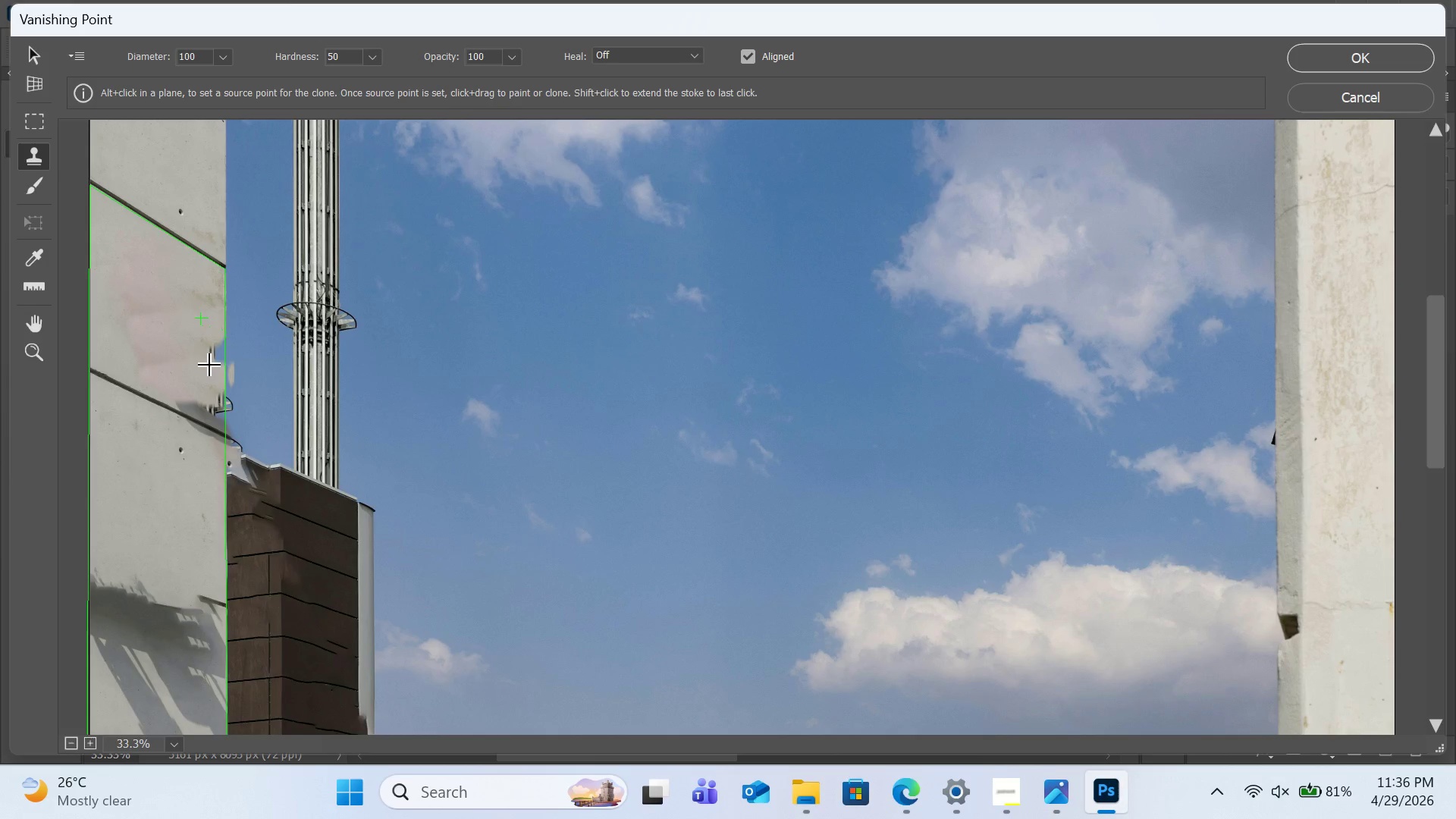 
left_click_drag(start_coordinate=[212, 366], to_coordinate=[246, 364])
 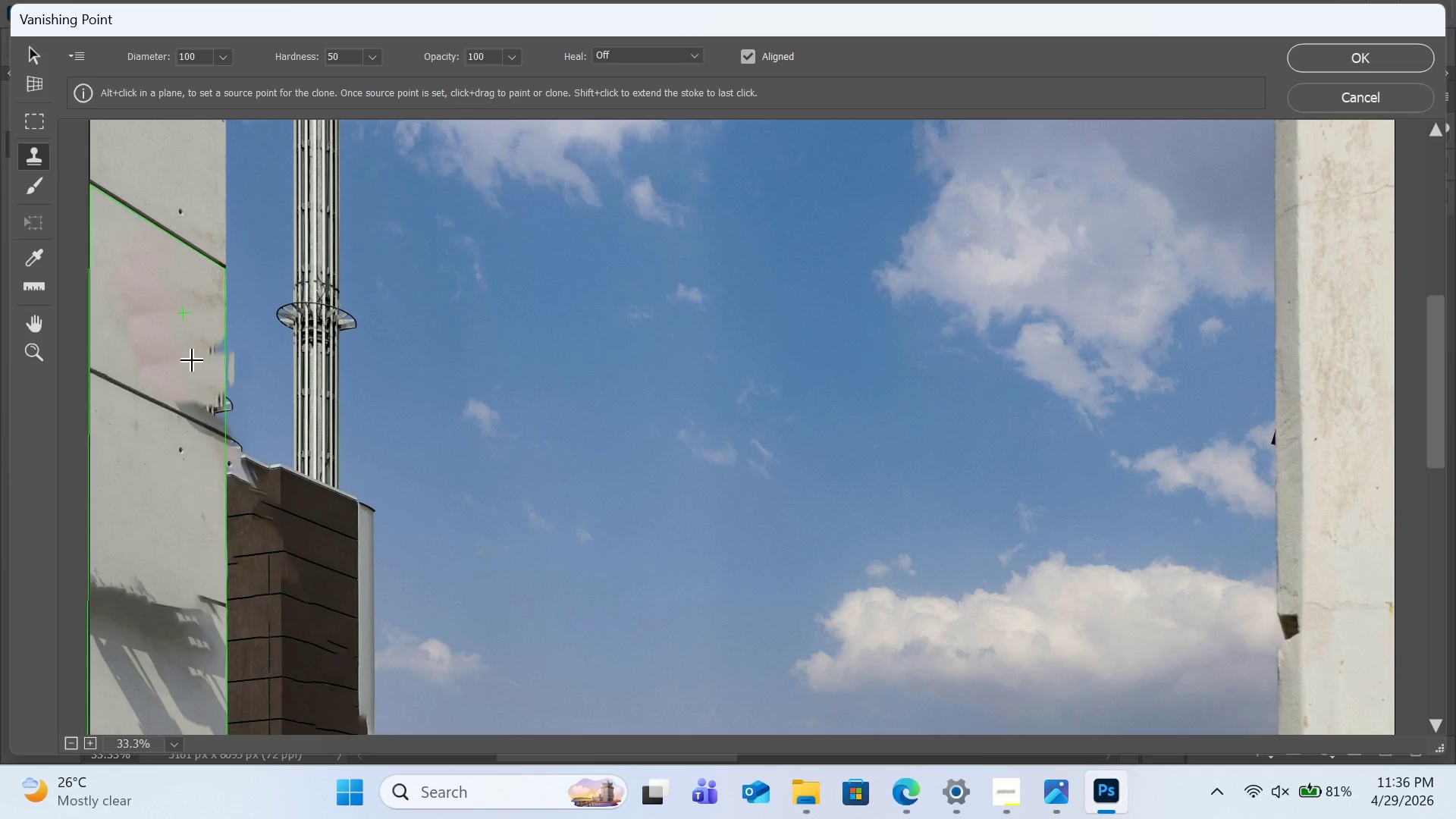 
left_click_drag(start_coordinate=[196, 361], to_coordinate=[237, 356])
 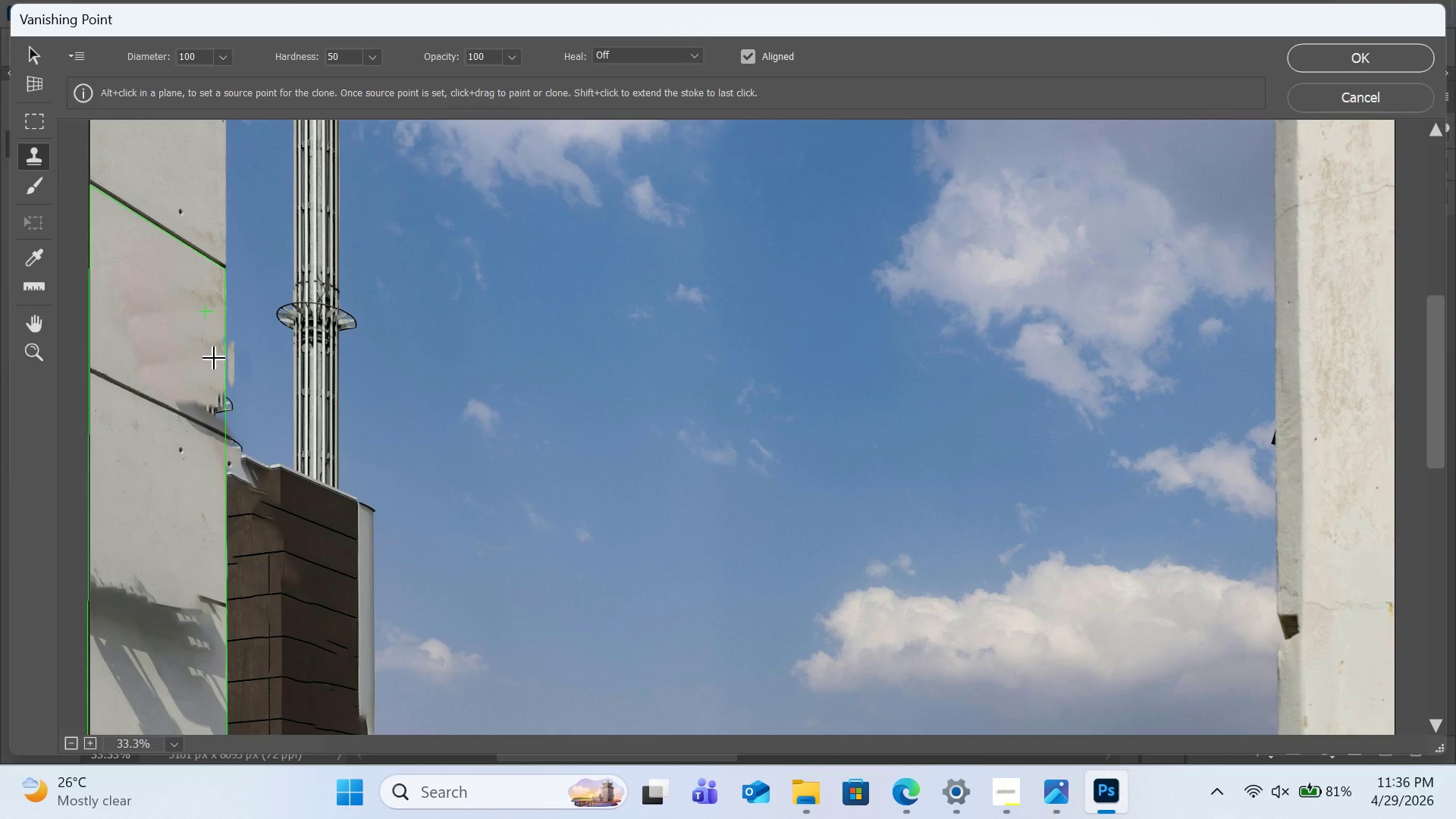 
left_click_drag(start_coordinate=[215, 359], to_coordinate=[253, 358])
 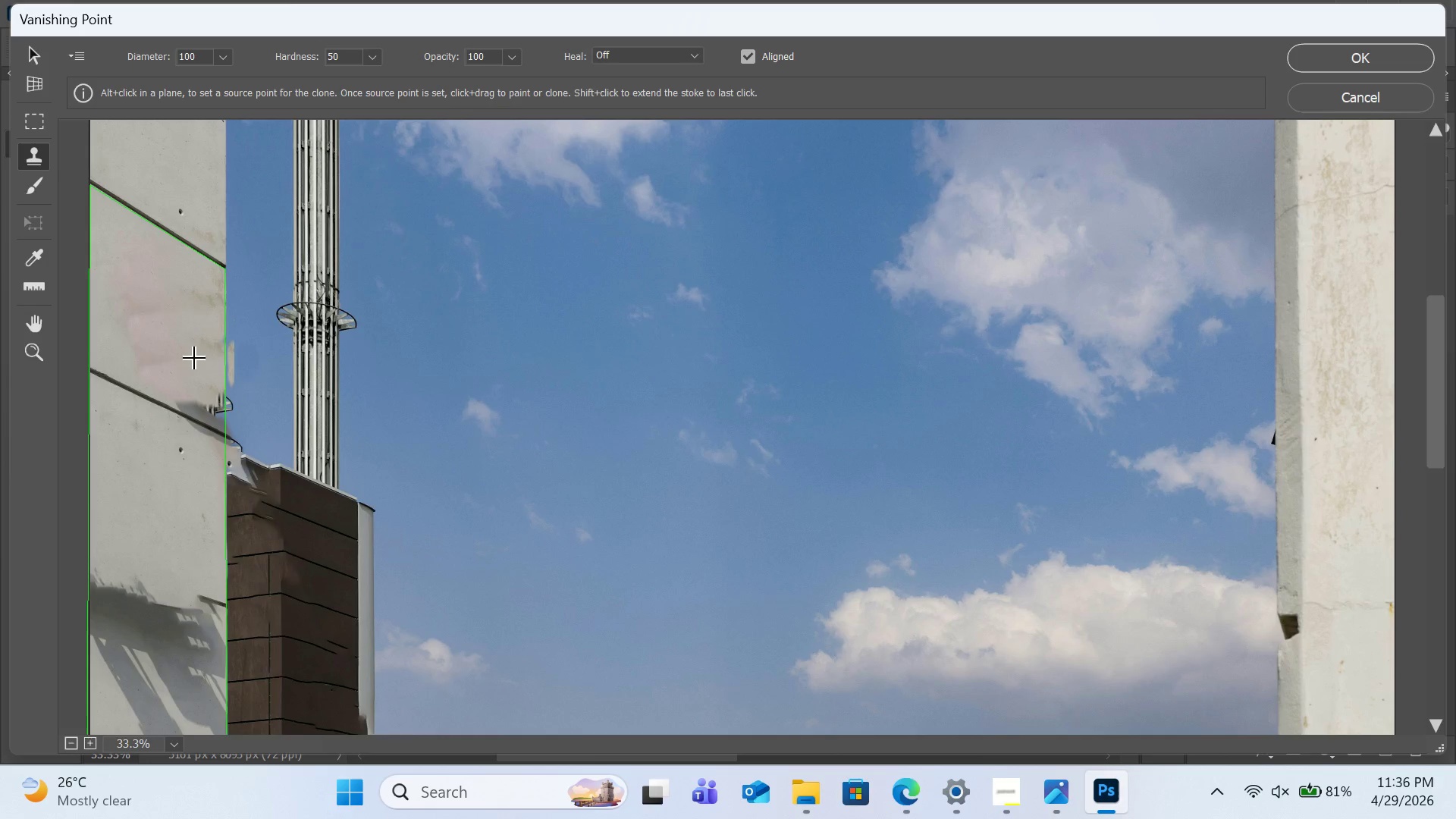 
left_click_drag(start_coordinate=[190, 359], to_coordinate=[251, 353])
 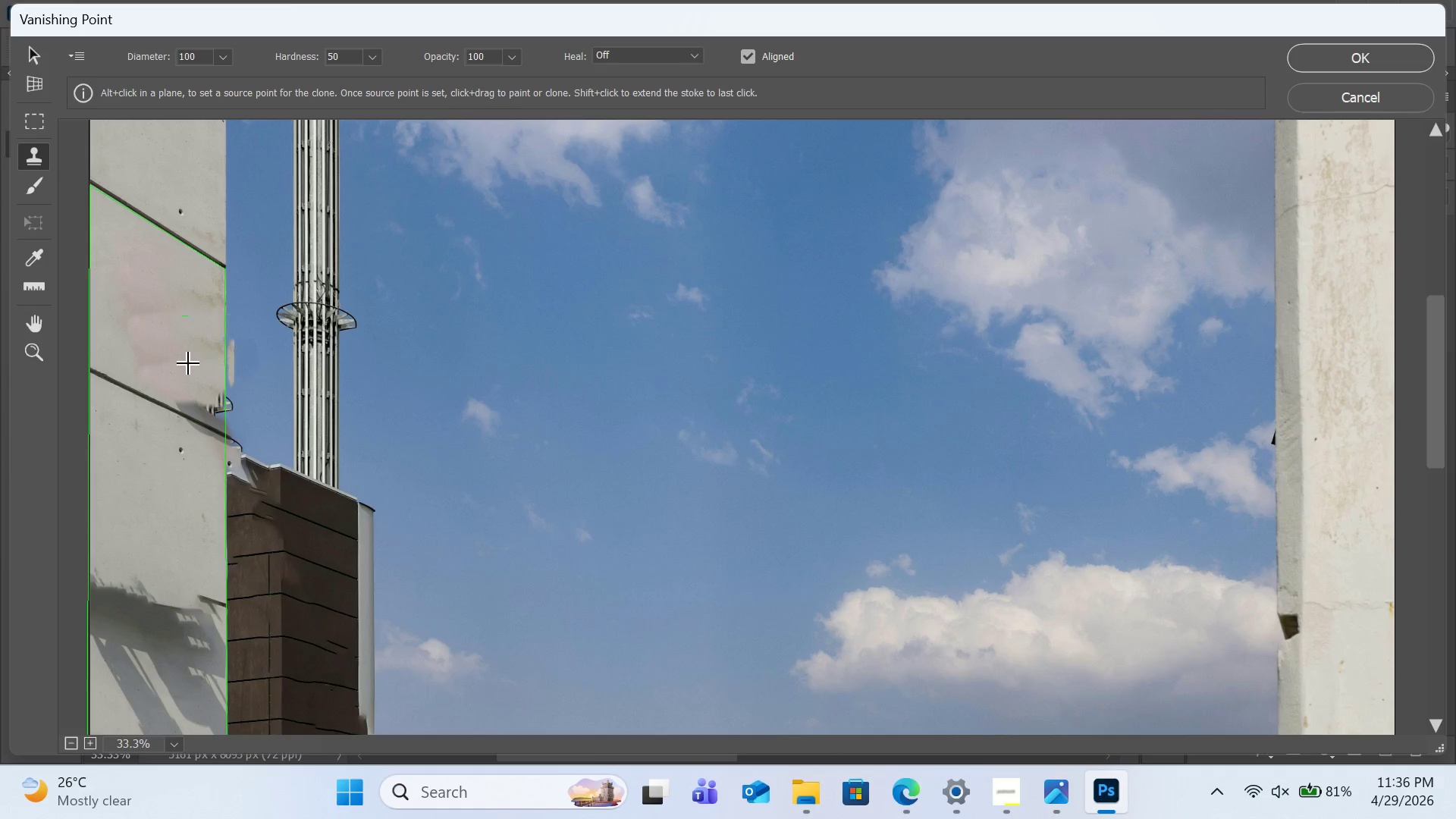 
left_click_drag(start_coordinate=[183, 366], to_coordinate=[221, 378])
 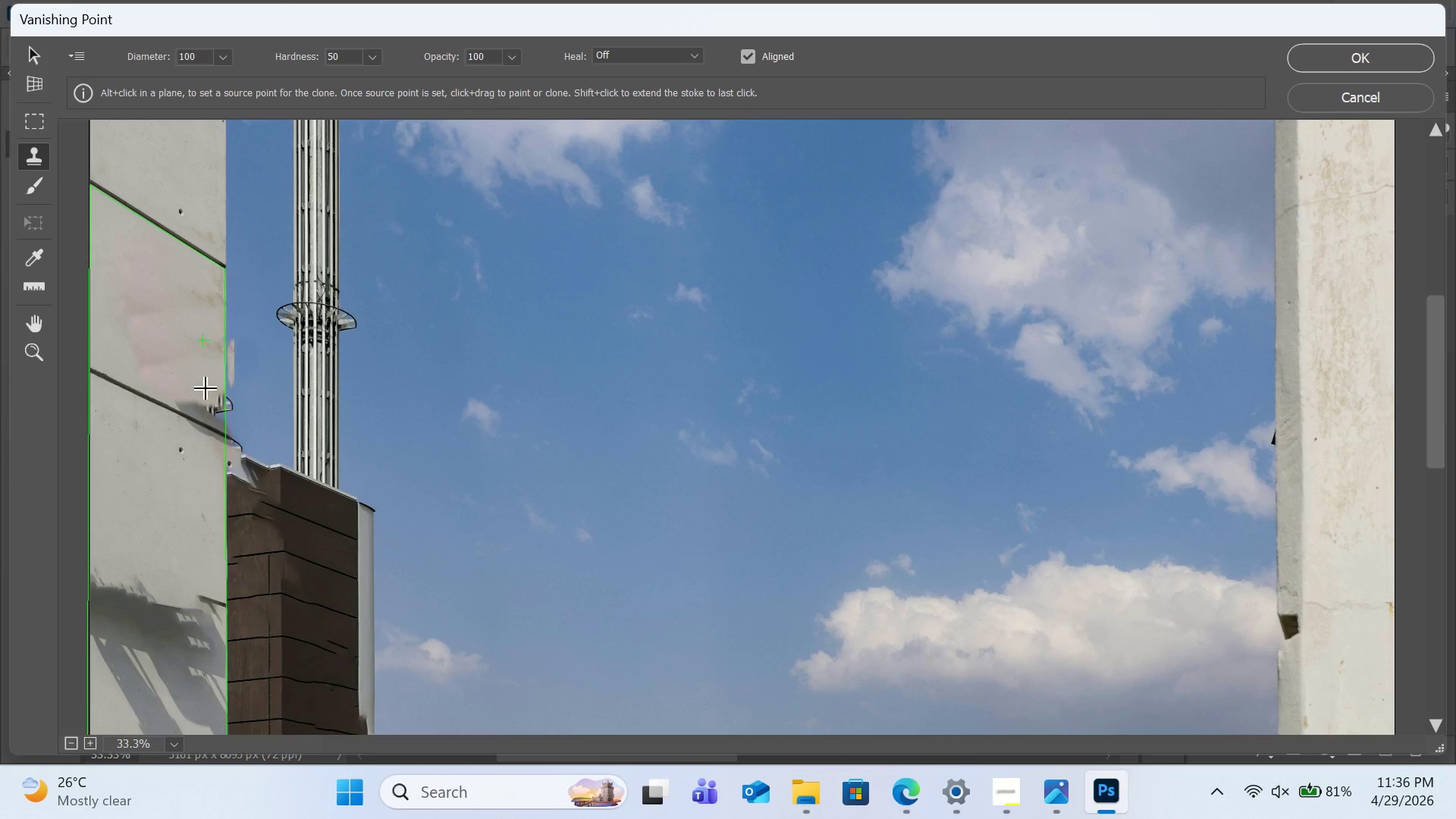 
left_click_drag(start_coordinate=[201, 393], to_coordinate=[234, 401])
 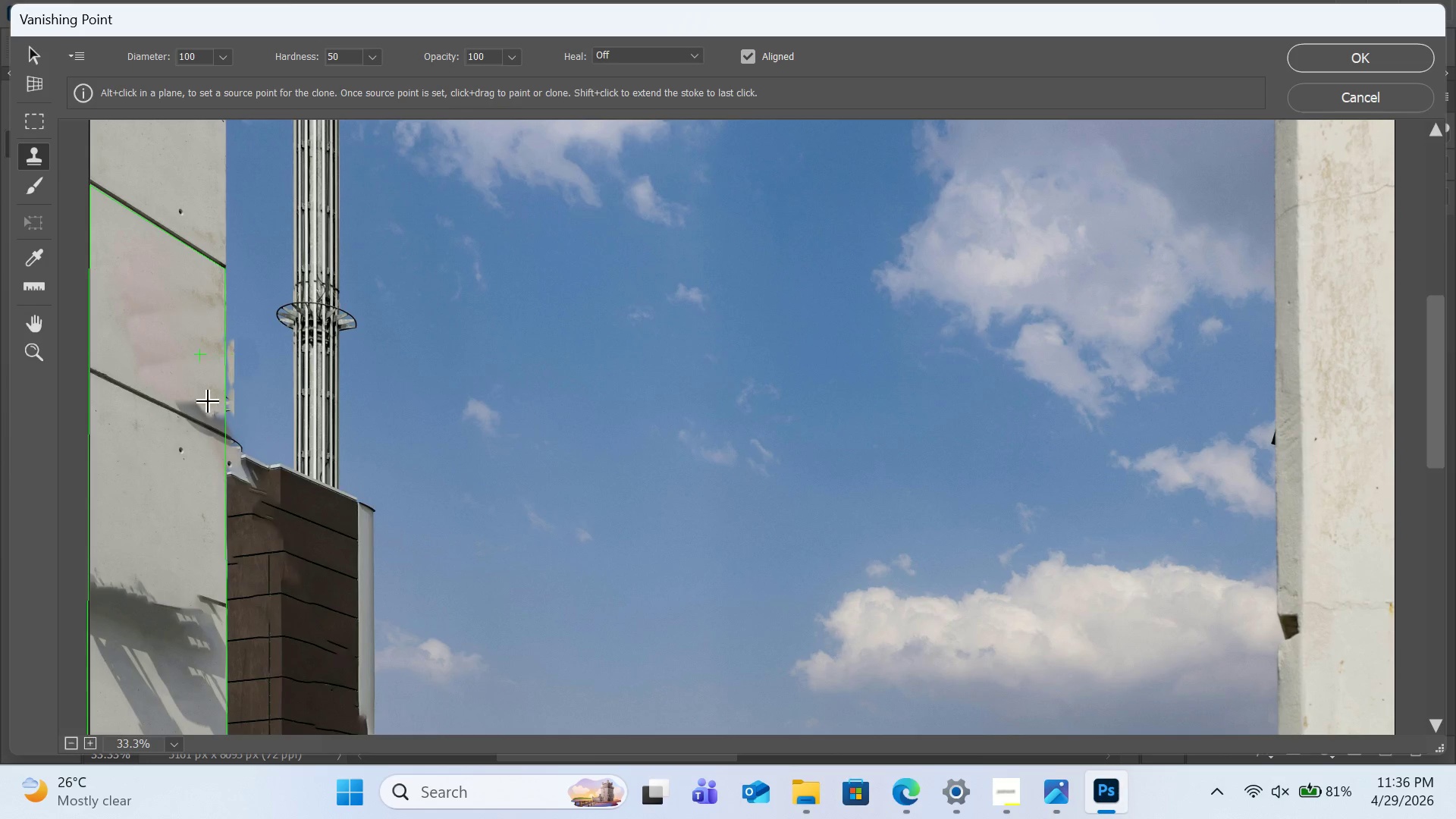 
left_click_drag(start_coordinate=[209, 402], to_coordinate=[222, 410])
 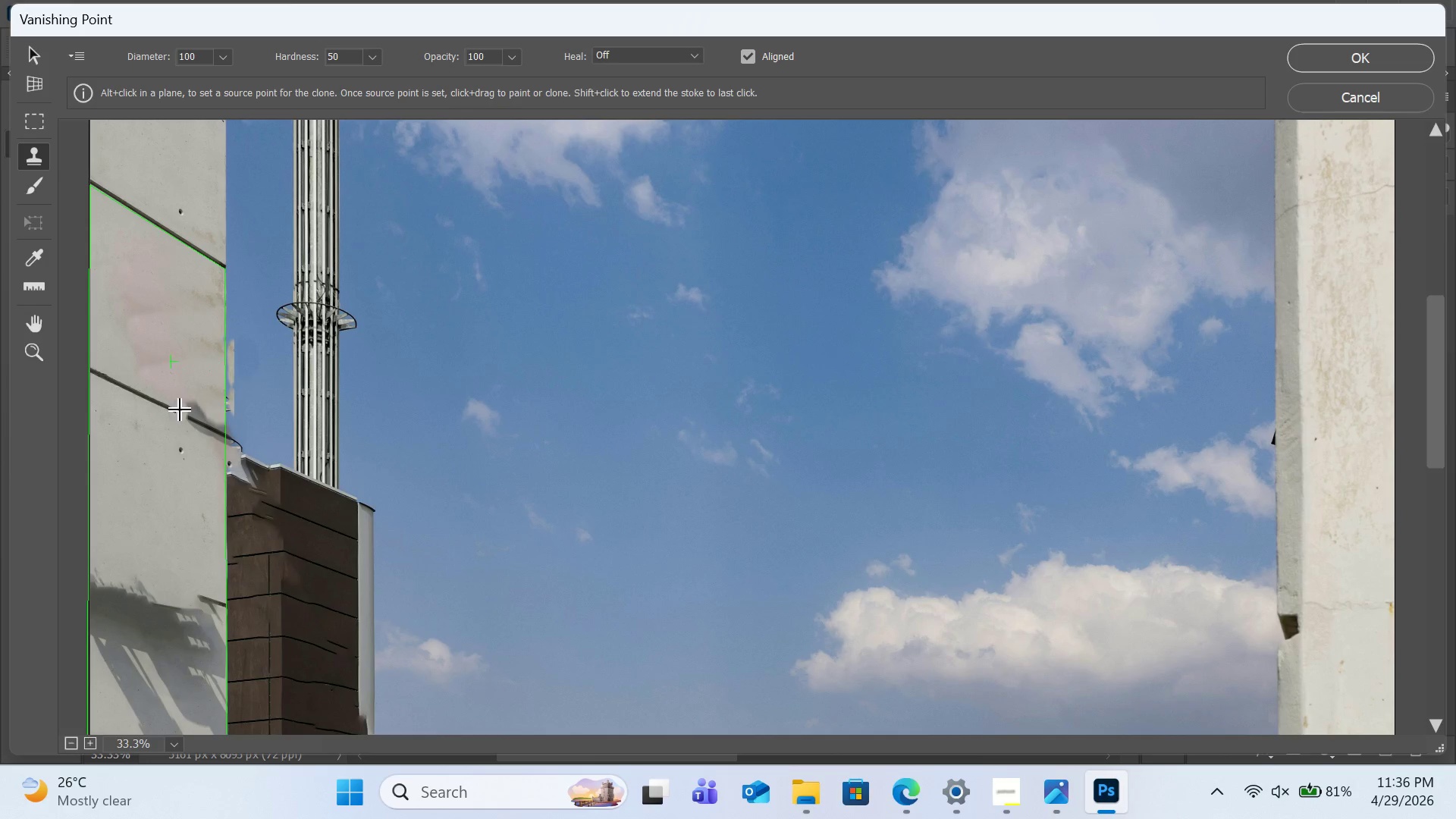 
left_click_drag(start_coordinate=[180, 410], to_coordinate=[239, 416])
 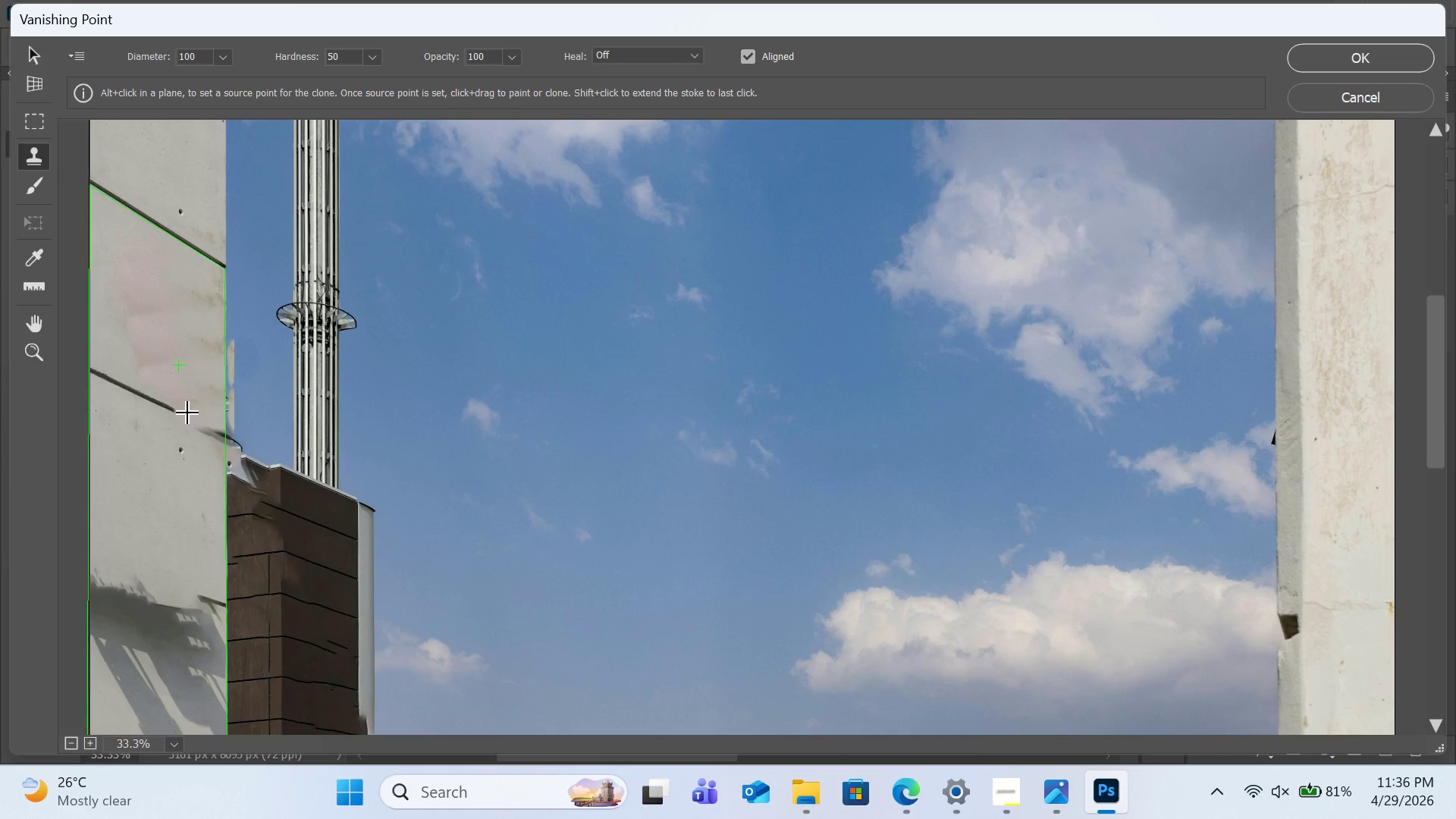 
left_click_drag(start_coordinate=[190, 415], to_coordinate=[278, 435])
 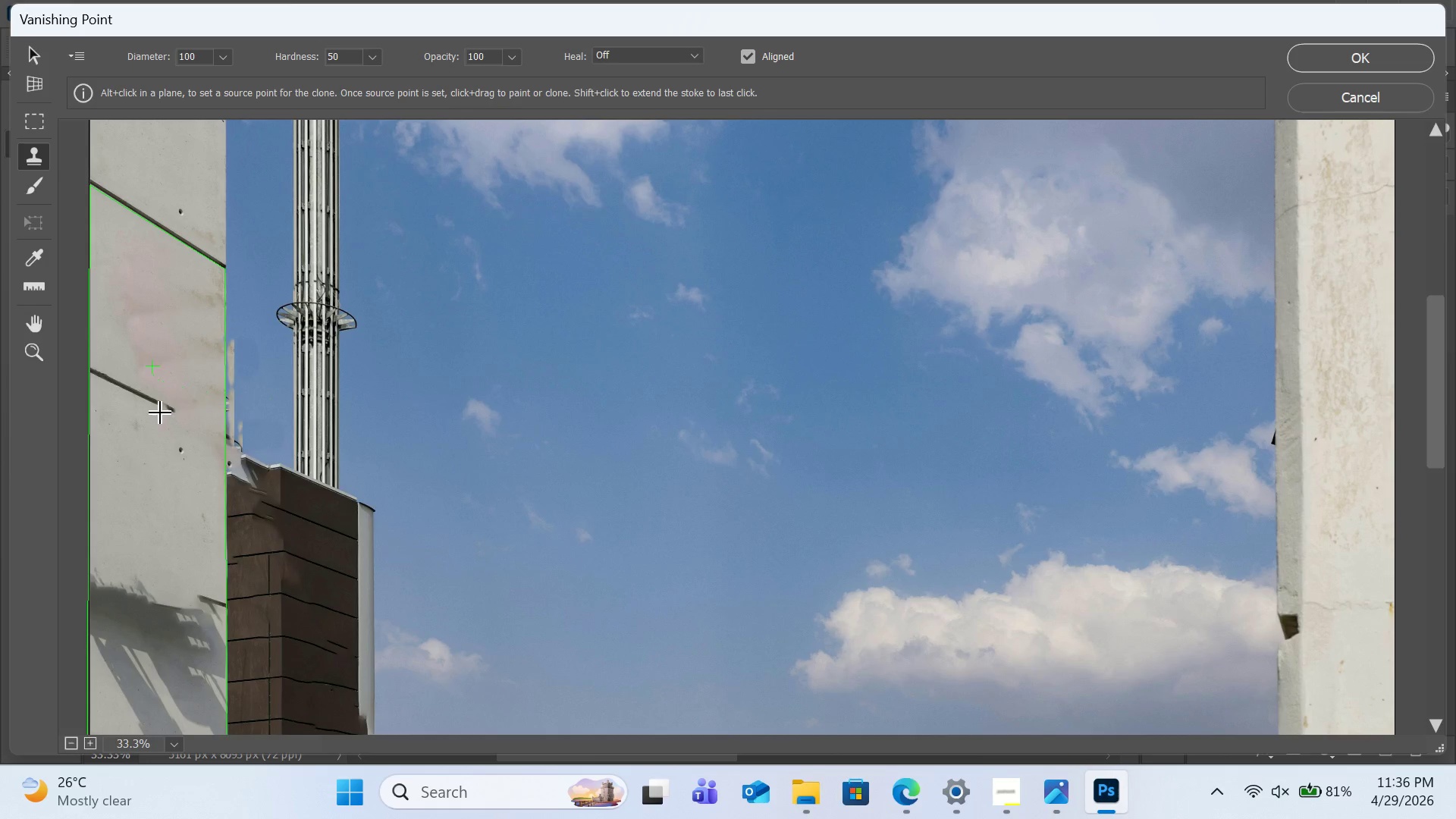 
left_click_drag(start_coordinate=[169, 400], to_coordinate=[271, 430])
 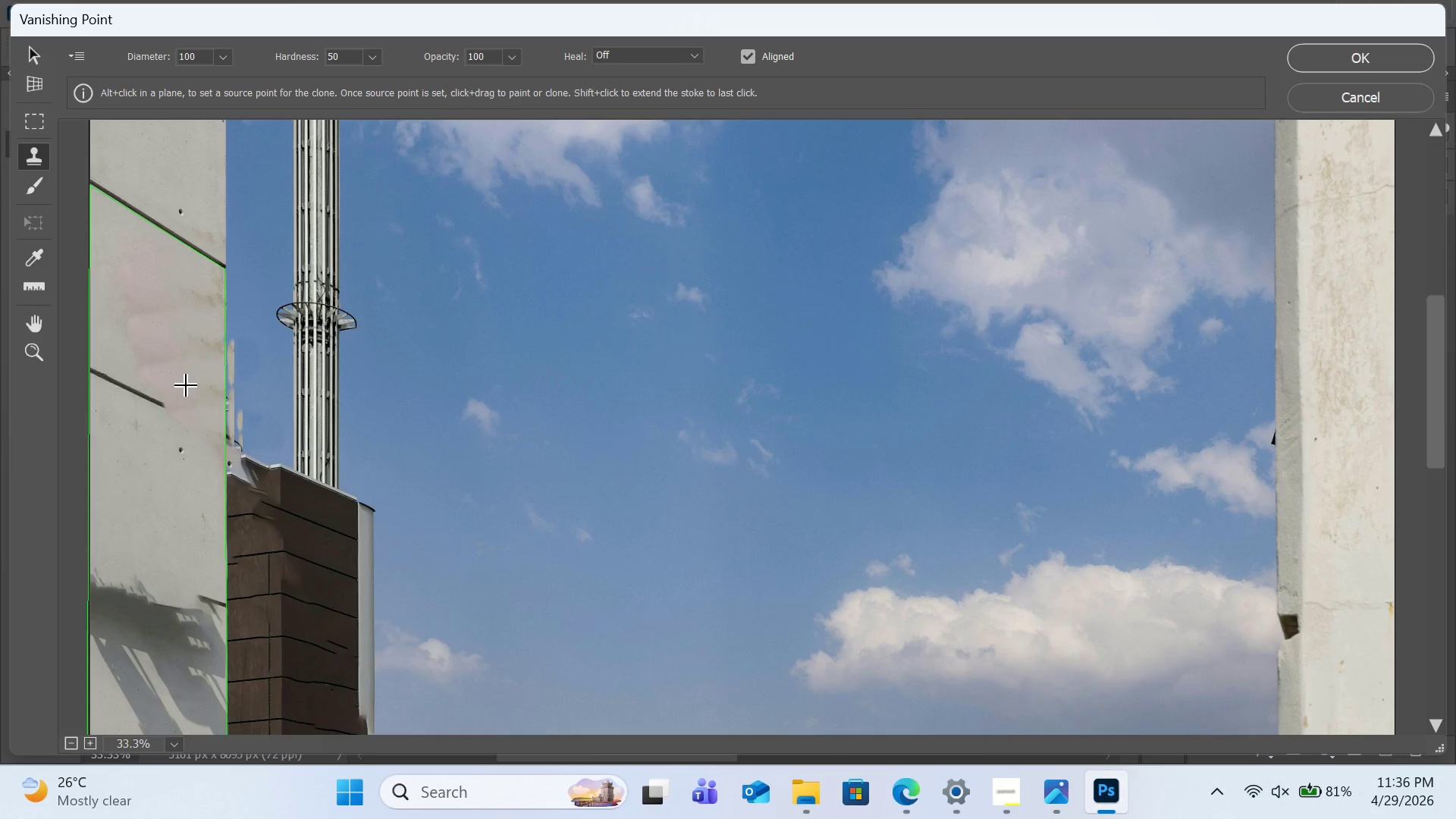 
left_click_drag(start_coordinate=[175, 379], to_coordinate=[273, 390])
 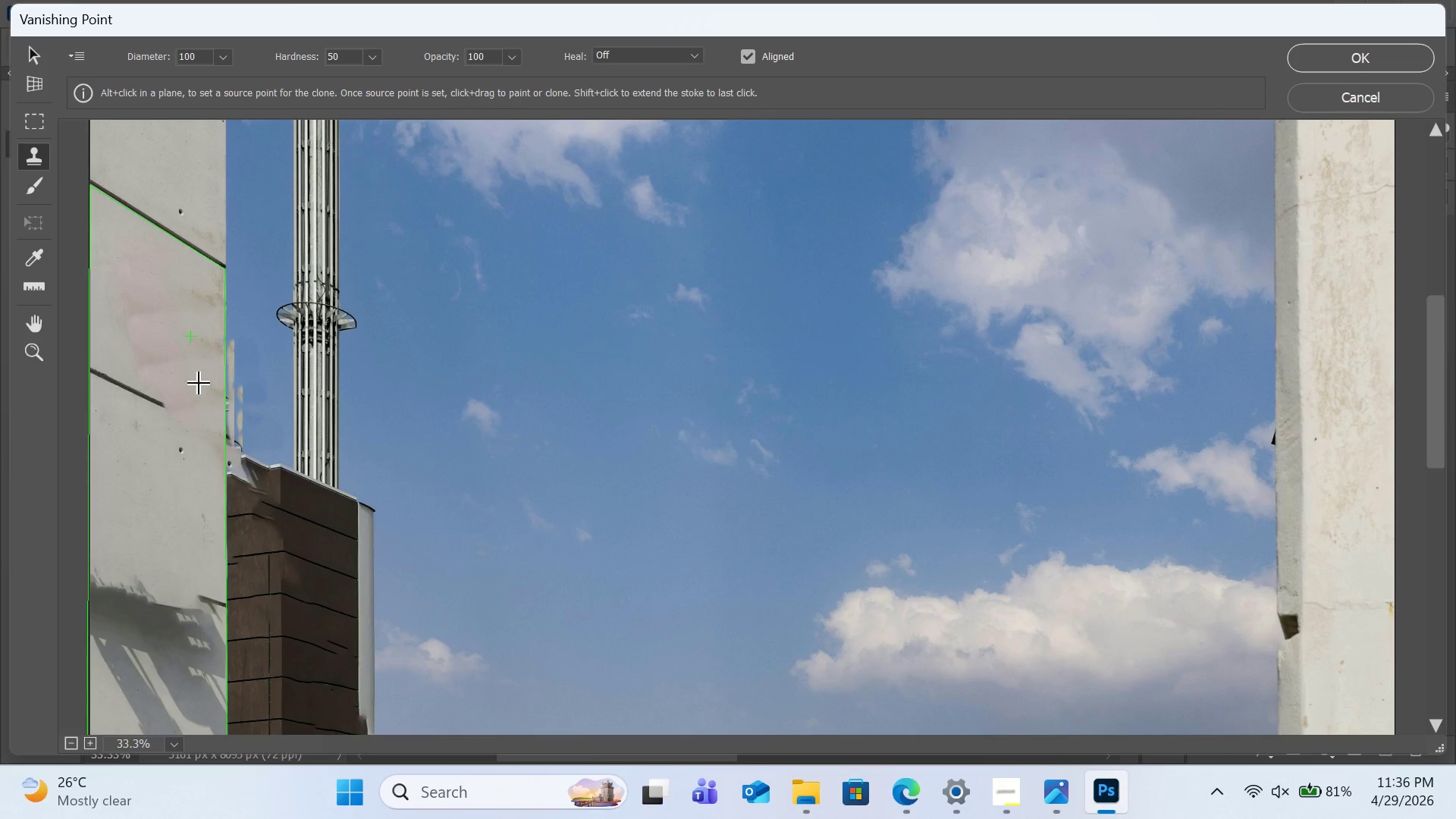 
left_click_drag(start_coordinate=[199, 381], to_coordinate=[237, 381])
 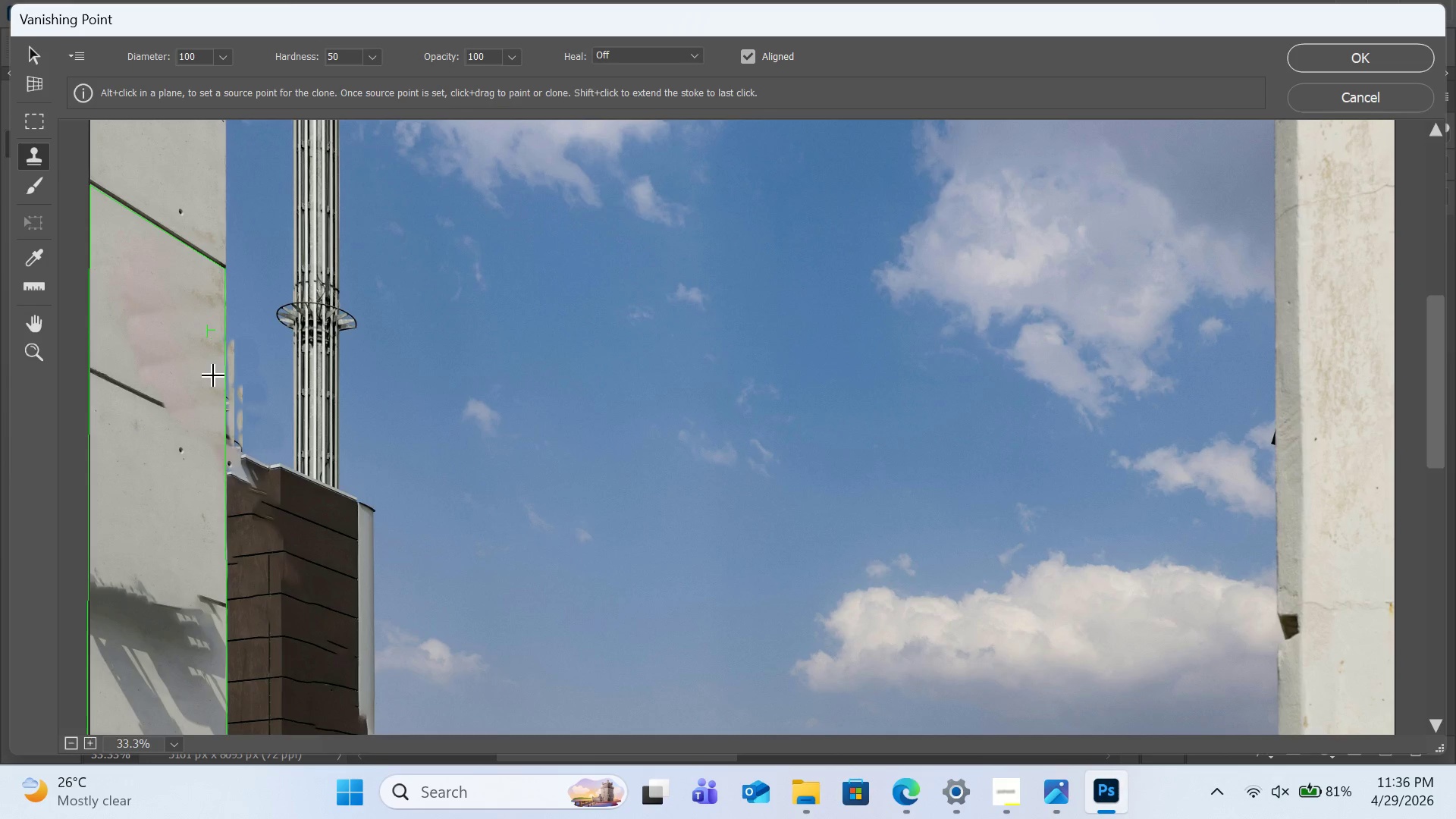 
left_click_drag(start_coordinate=[214, 376], to_coordinate=[255, 376])
 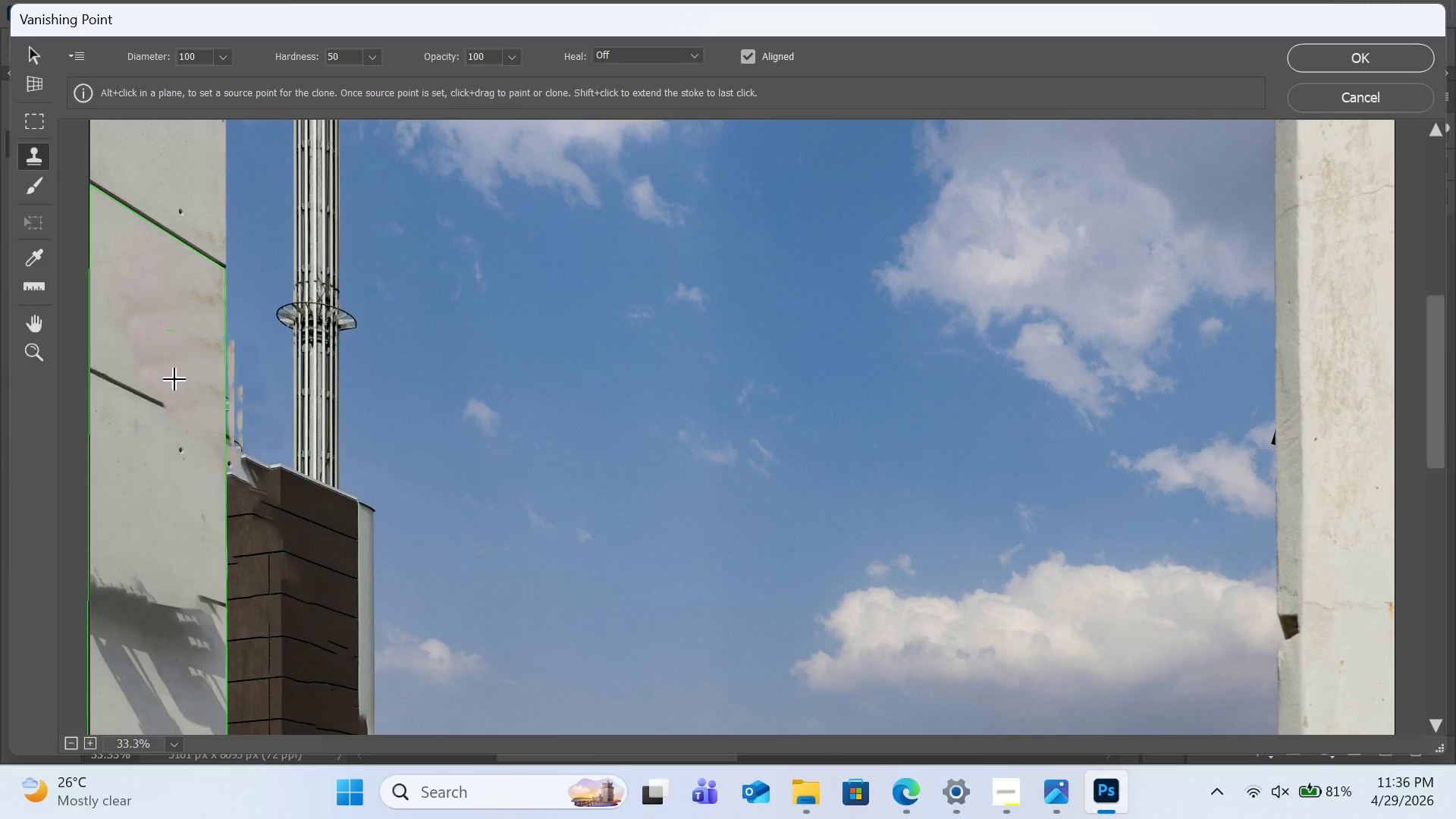 
left_click_drag(start_coordinate=[174, 378], to_coordinate=[192, 372])
 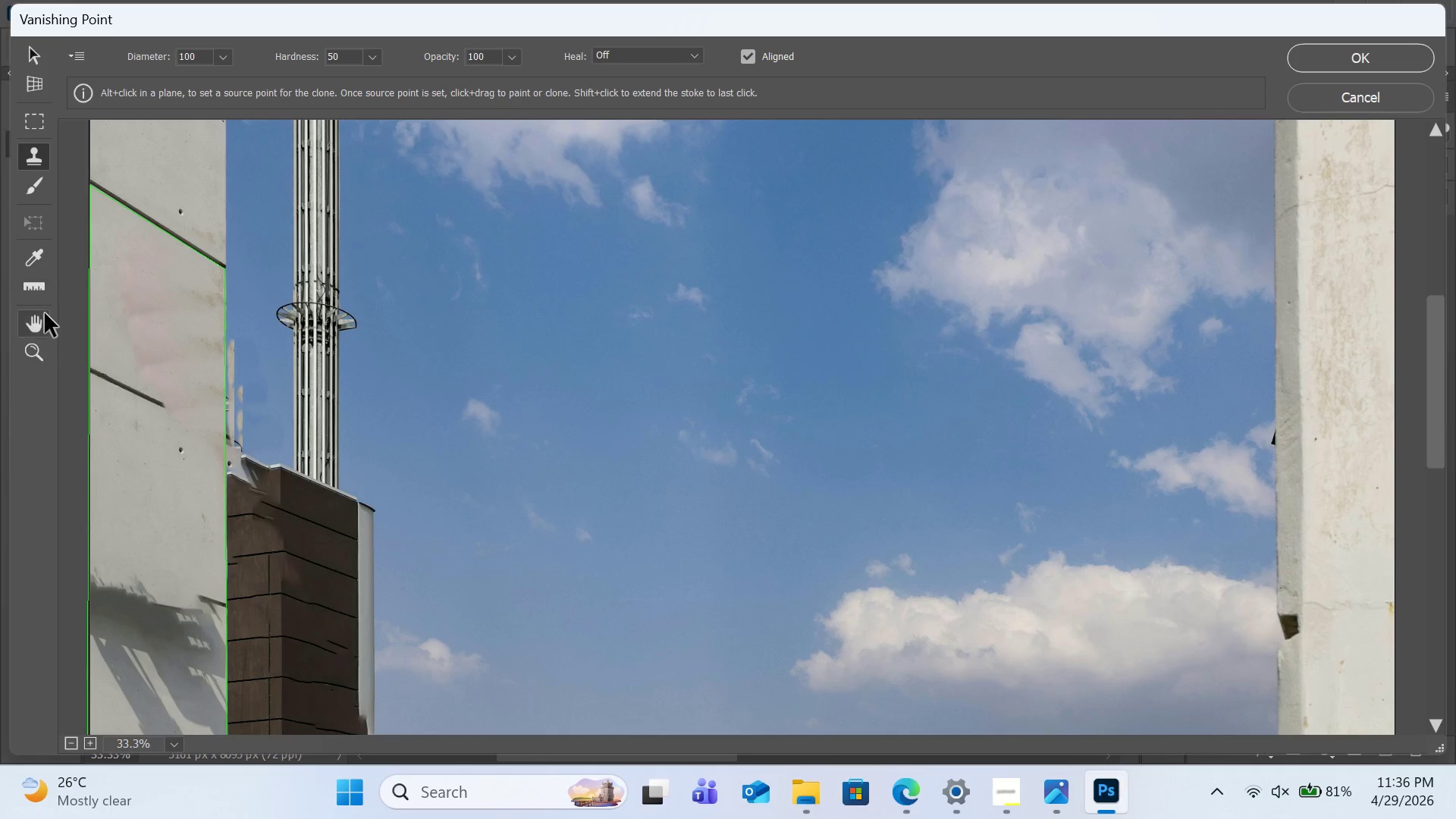 
hold_key(key=ControlLeft, duration=11.19)
 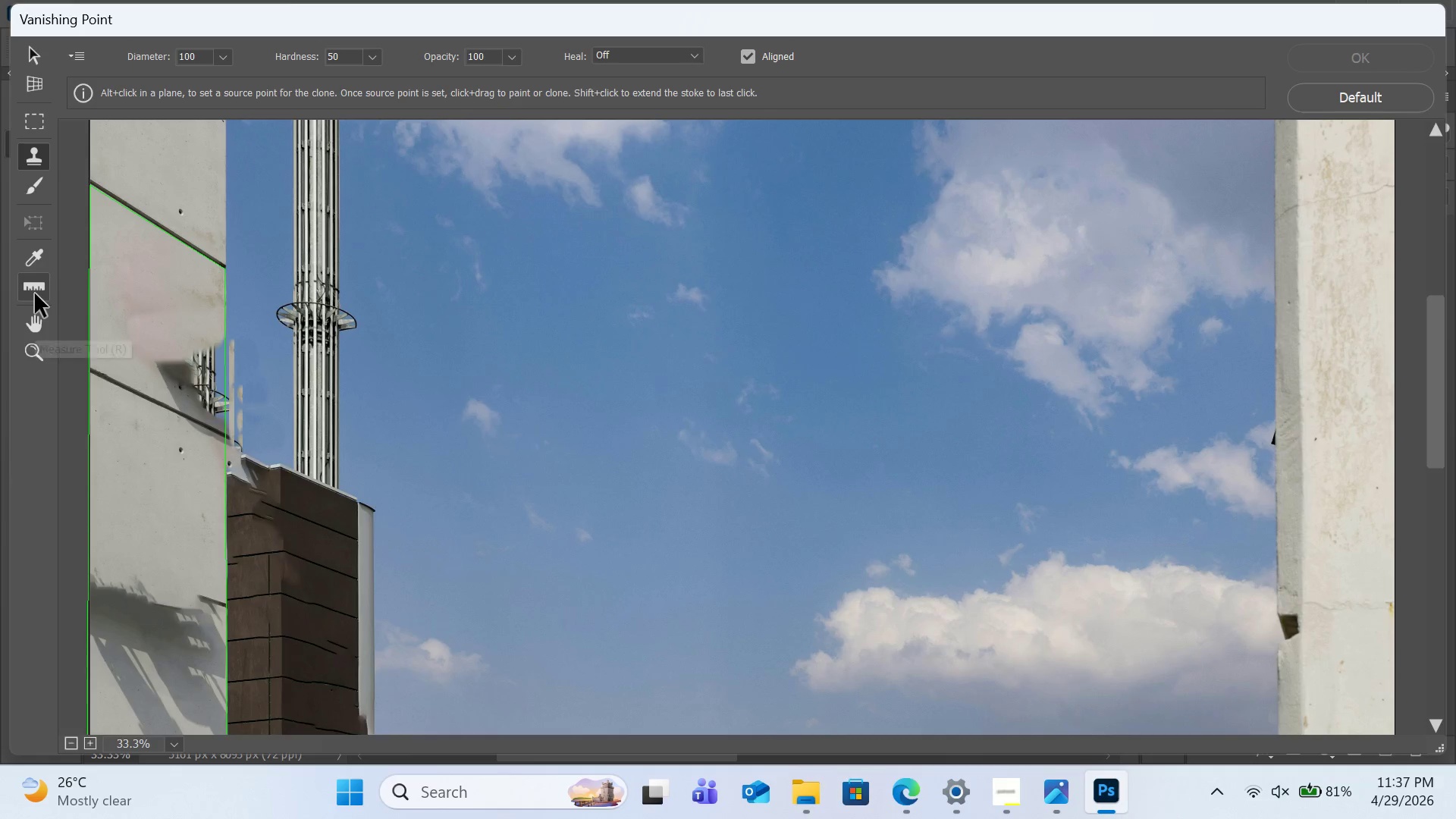 
type(zzzzzzzzzzzzzzzzzzzzzz)
 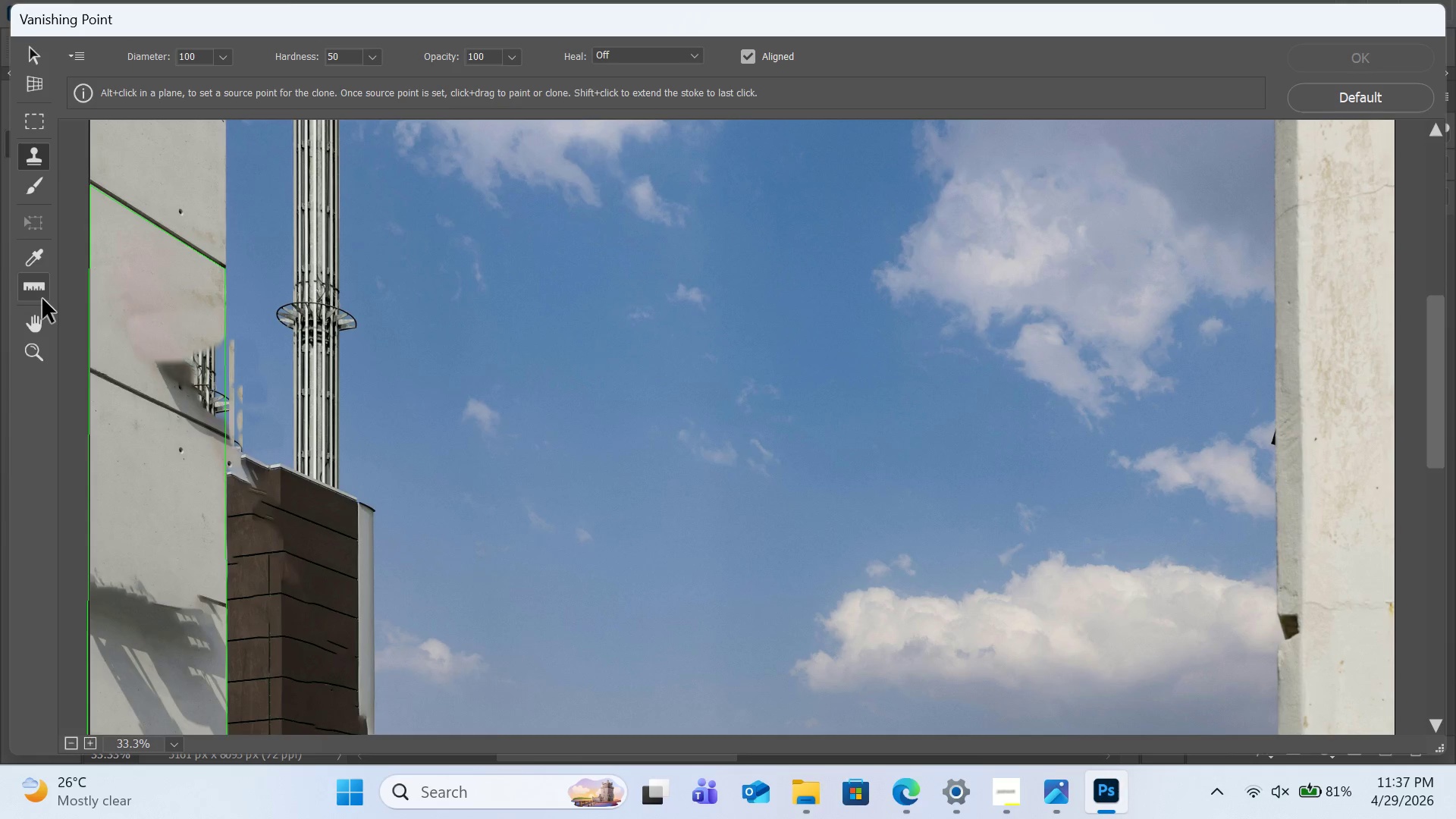 
hold_key(key=Z, duration=1.51)
 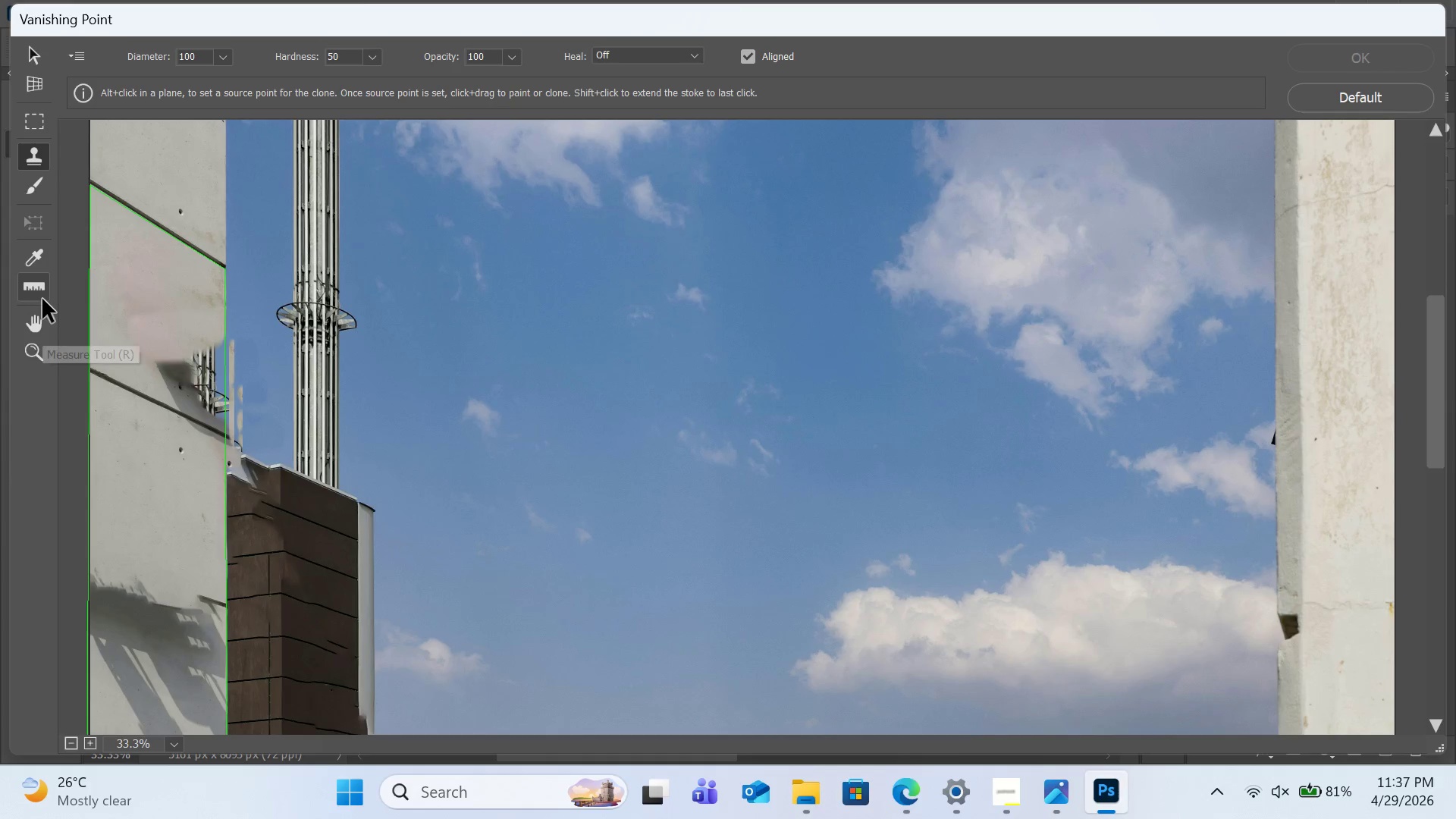 
hold_key(key=Z, duration=0.5)
 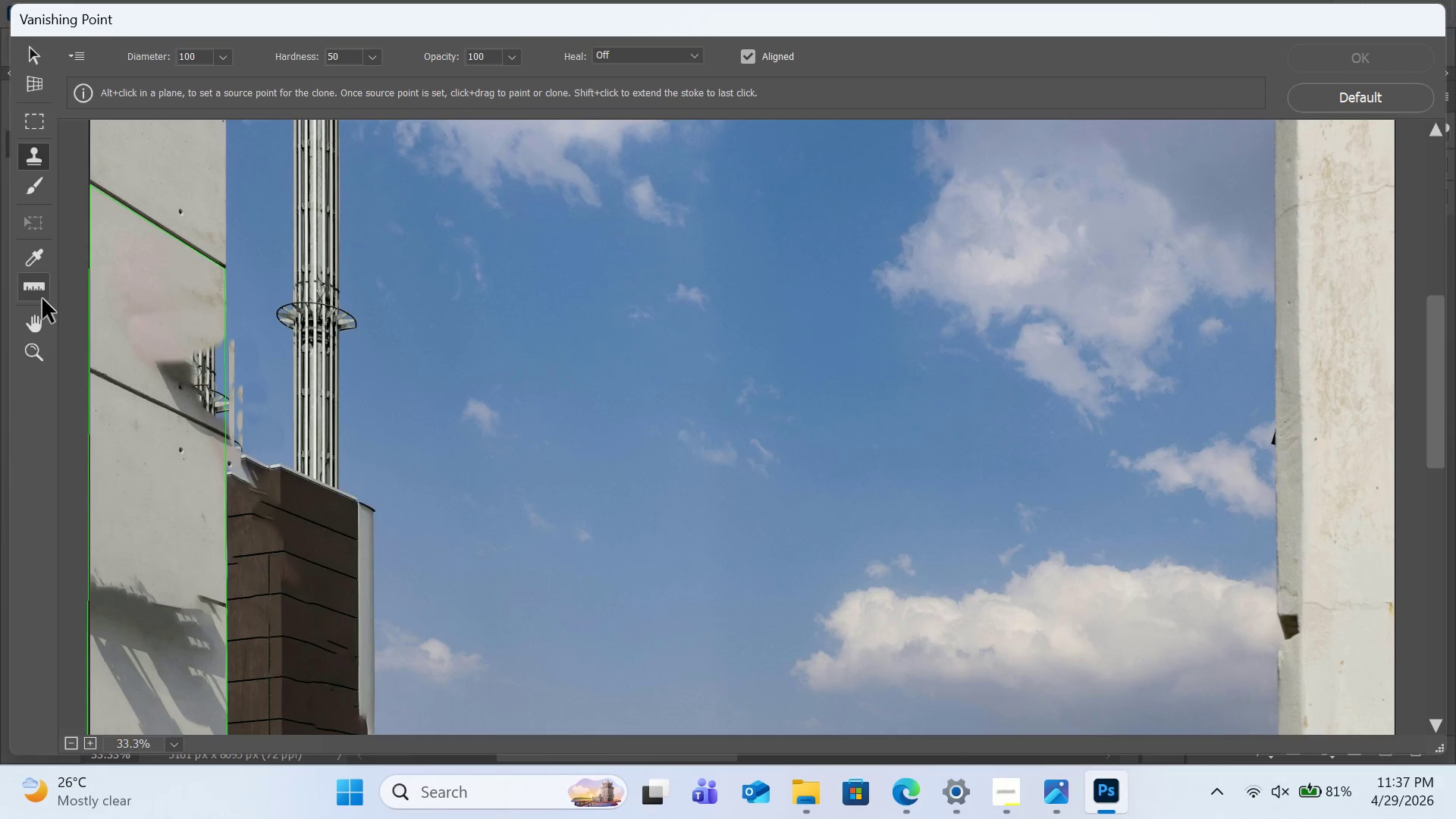 
hold_key(key=Z, duration=1.52)
 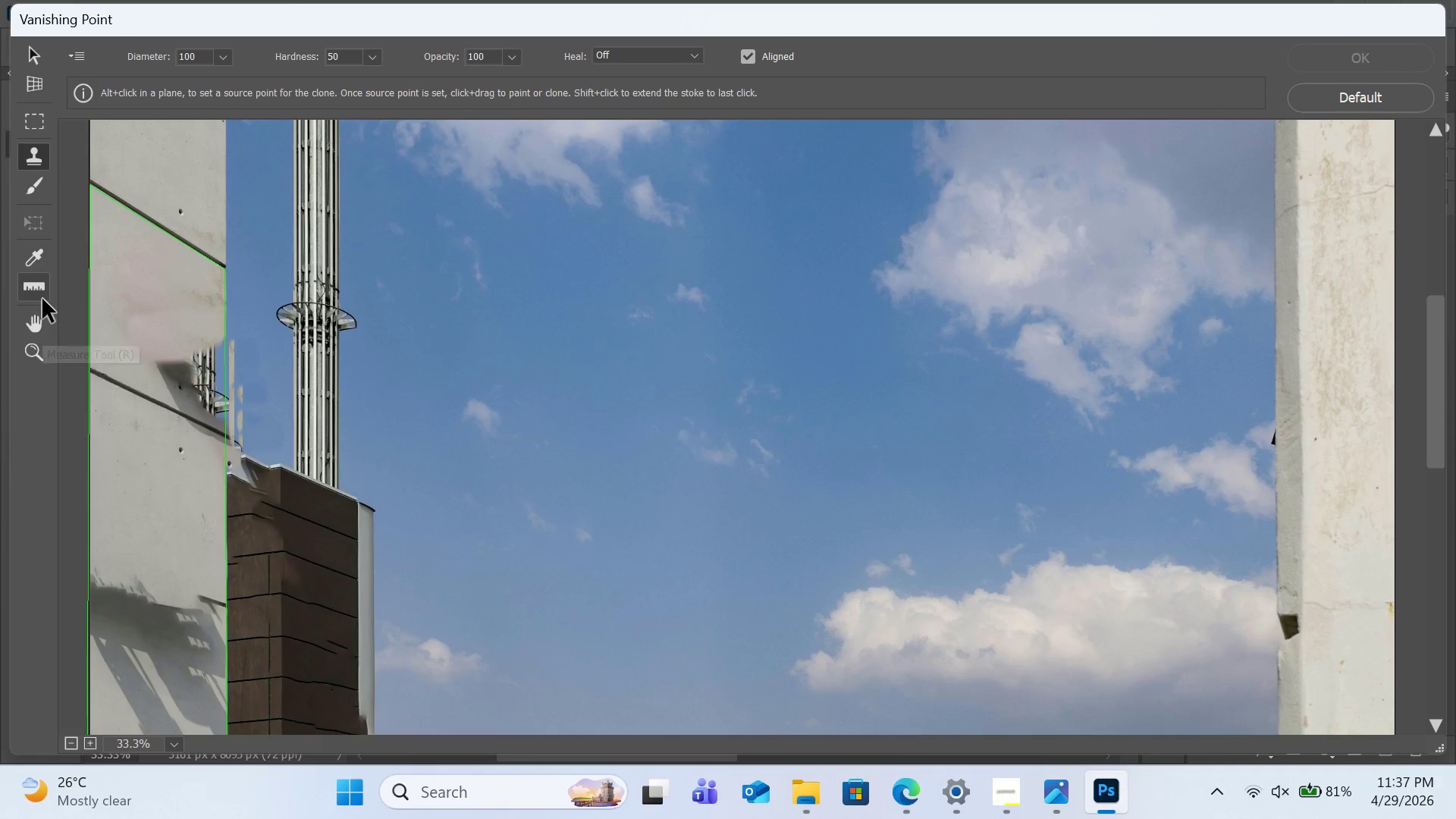 
hold_key(key=Z, duration=0.52)
 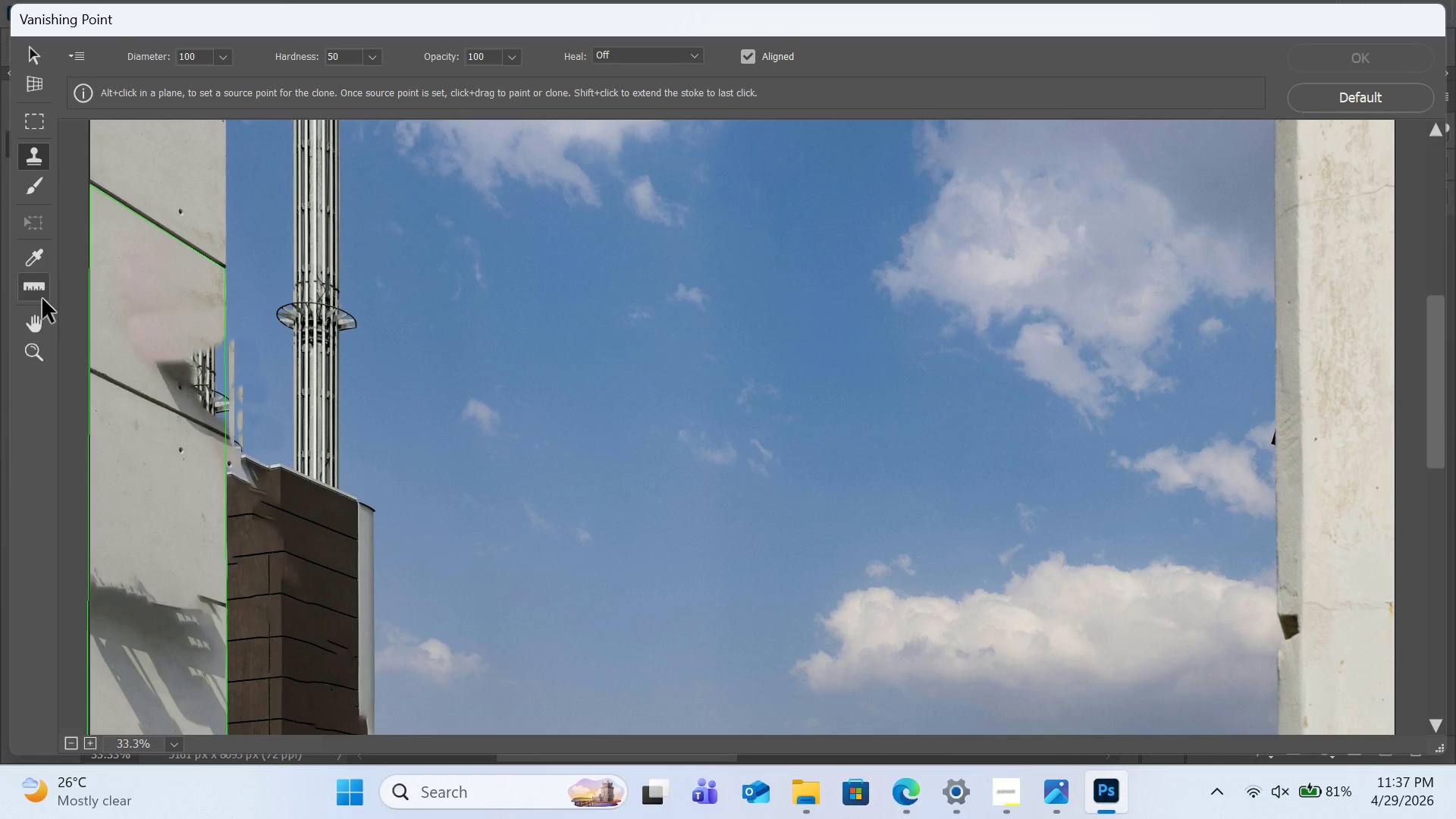 
type(zzzzz)
 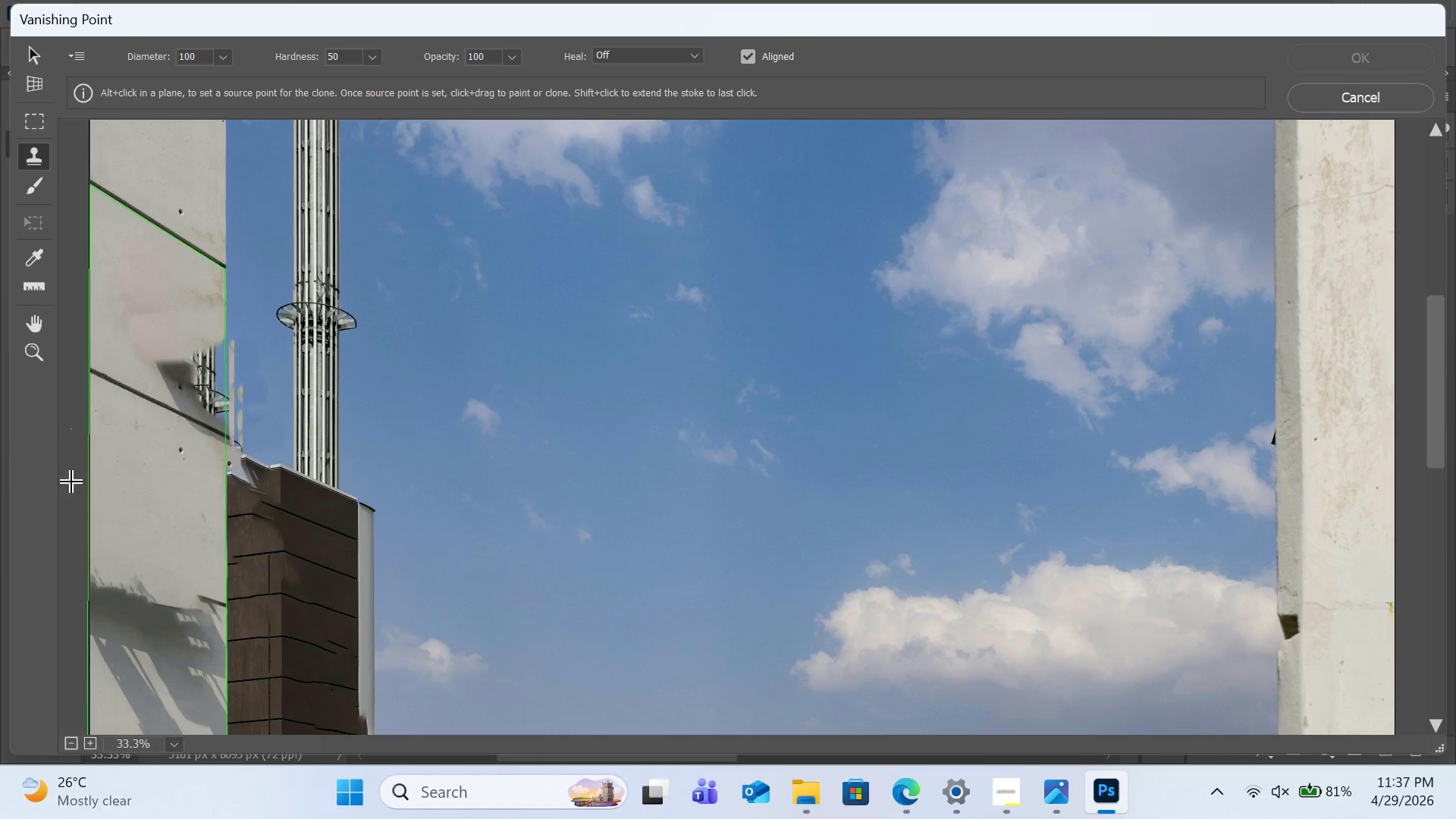 
hold_key(key=ControlLeft, duration=0.84)
 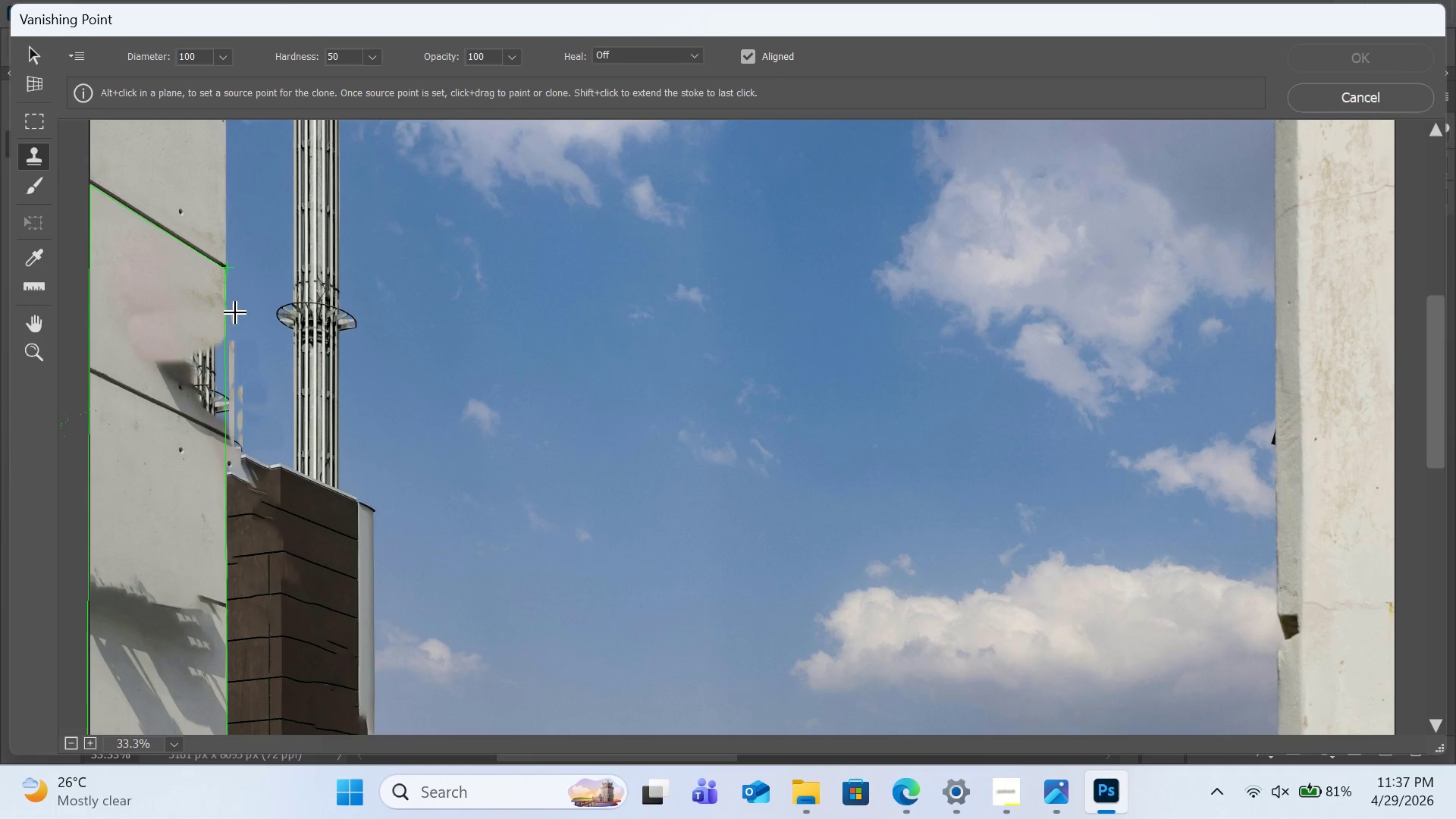 
type(zzz)
 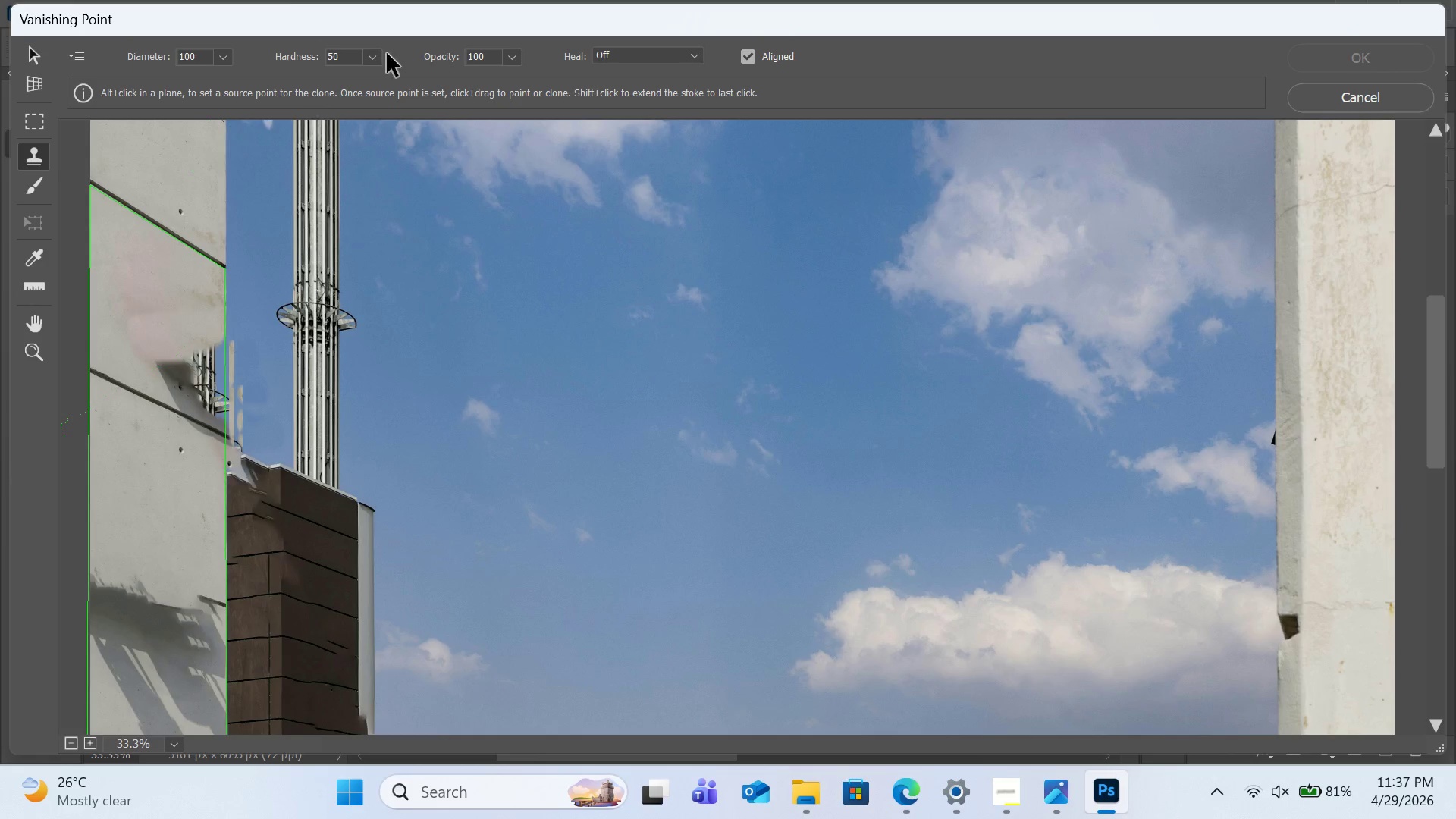 
hold_key(key=ControlLeft, duration=0.64)
 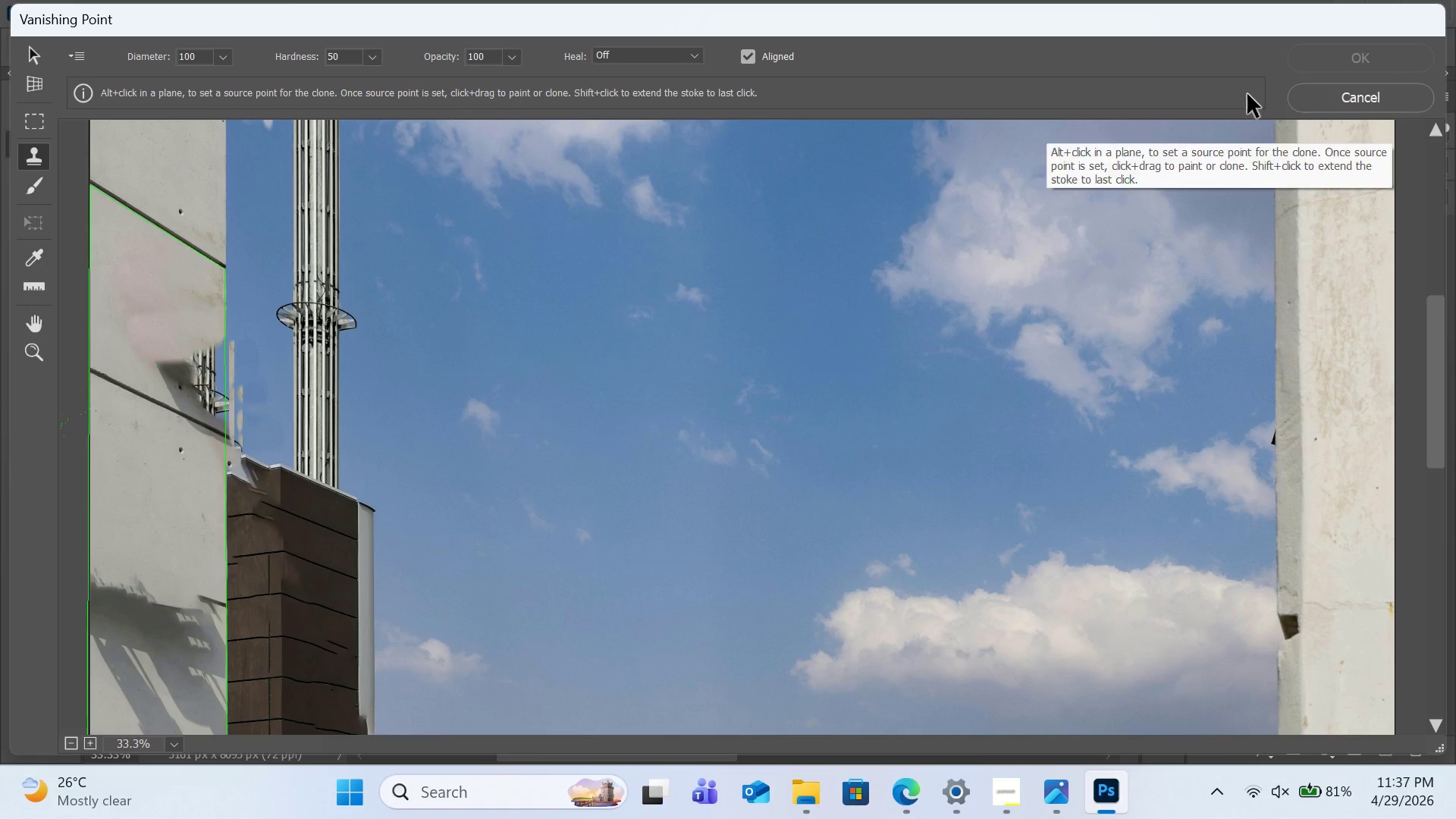 
left_click([1330, 99])
 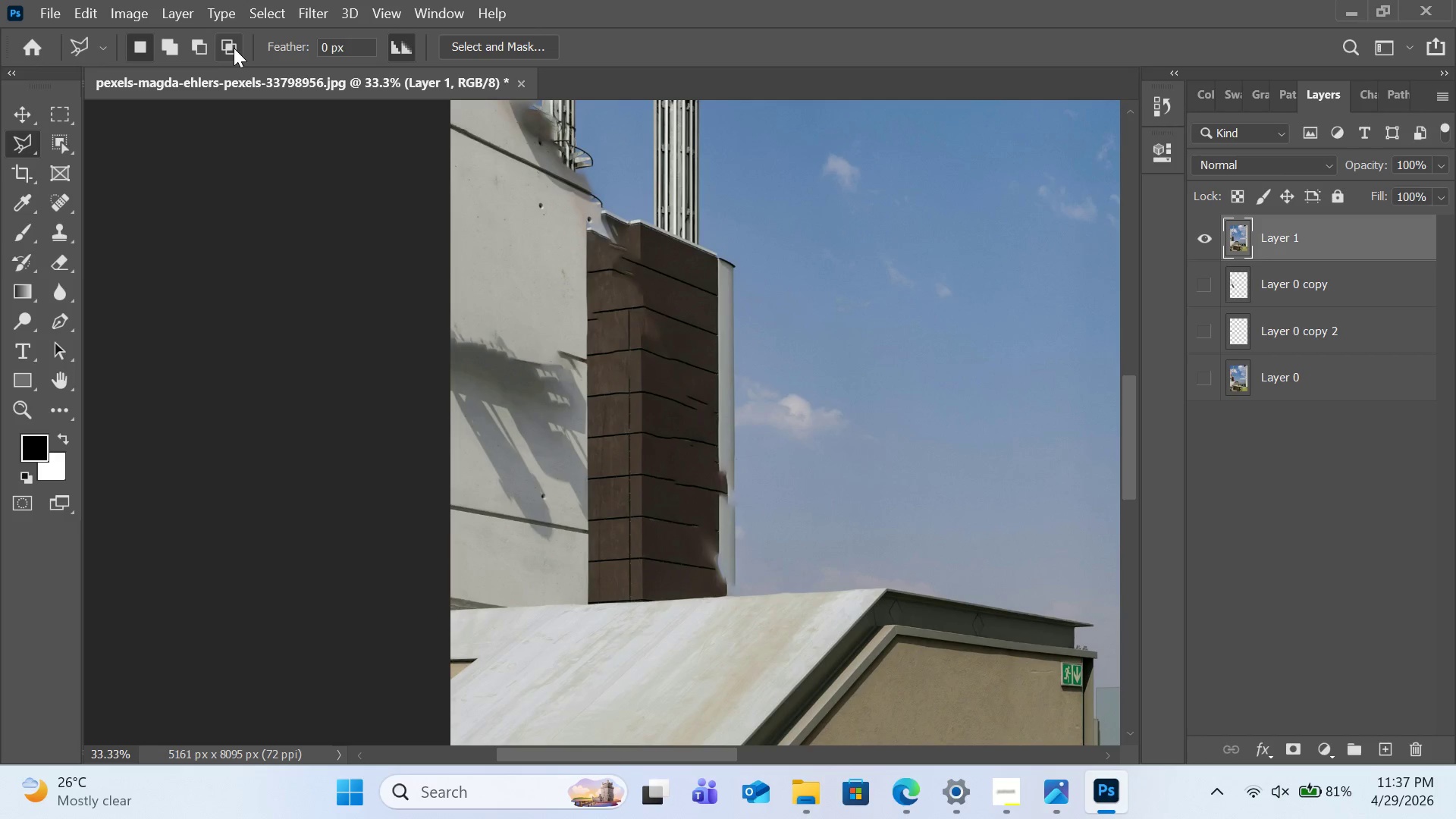 
left_click([303, 12])
 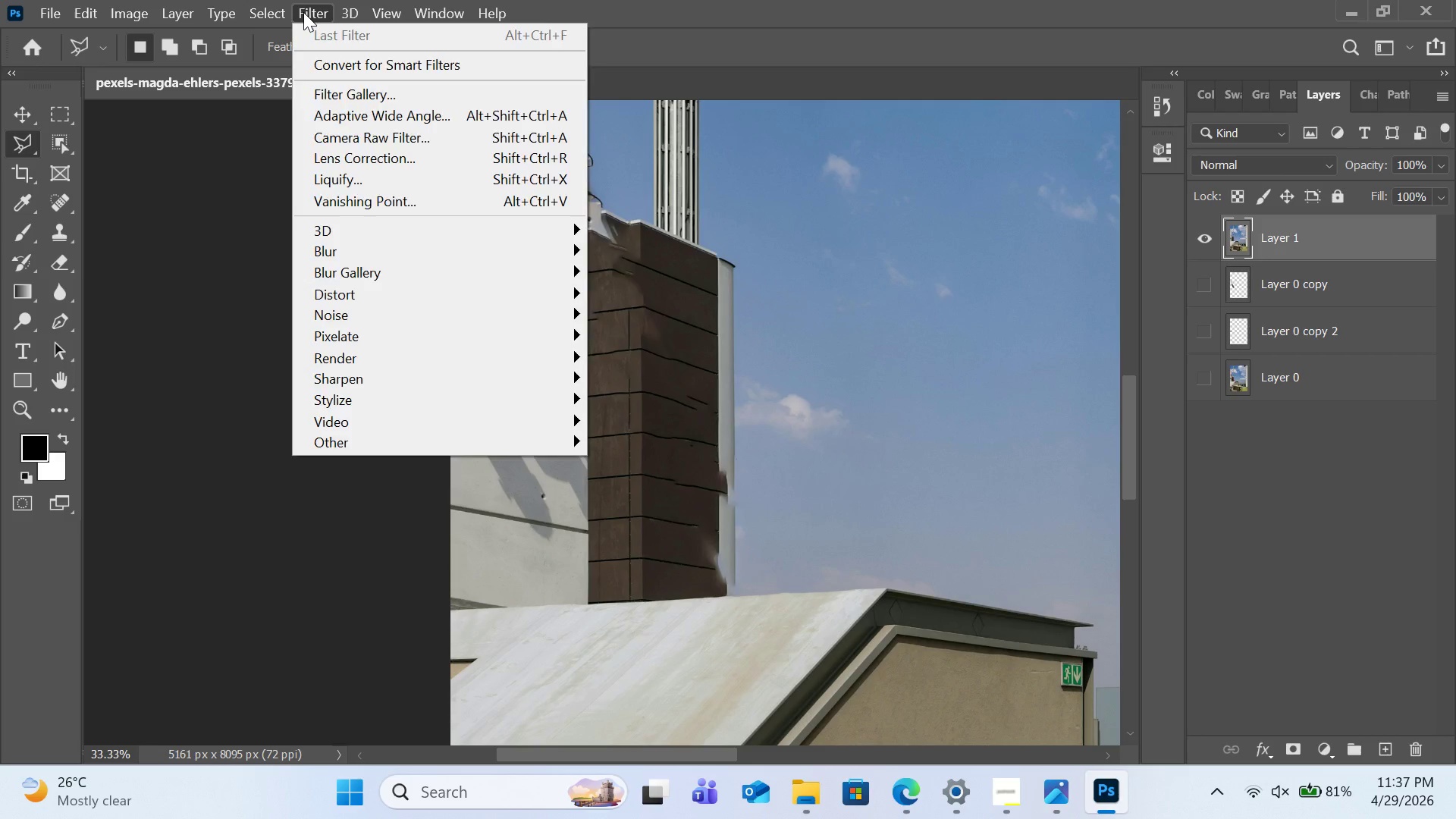 
mouse_move([266, 14])
 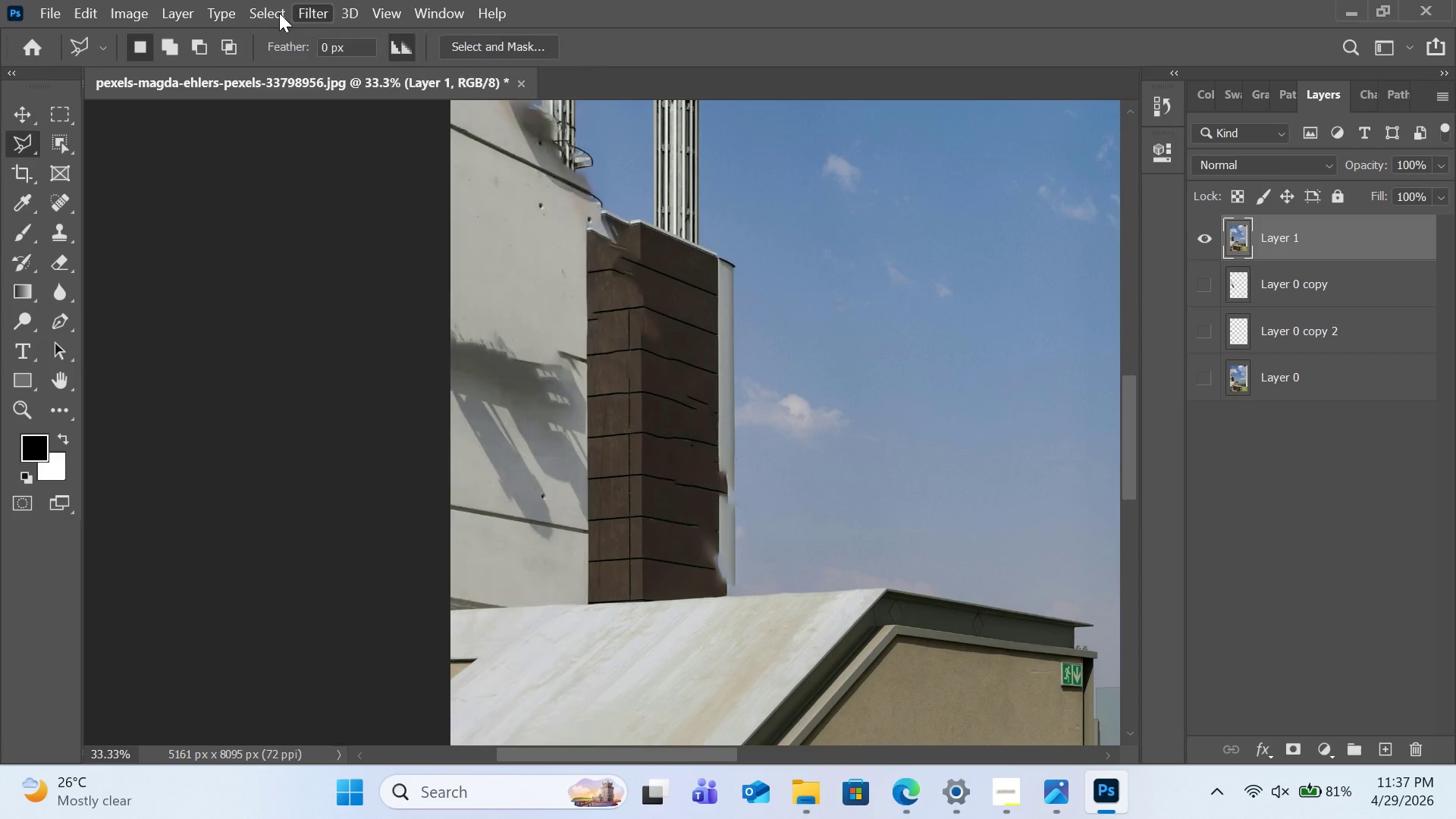 
mouse_move([190, 10])
 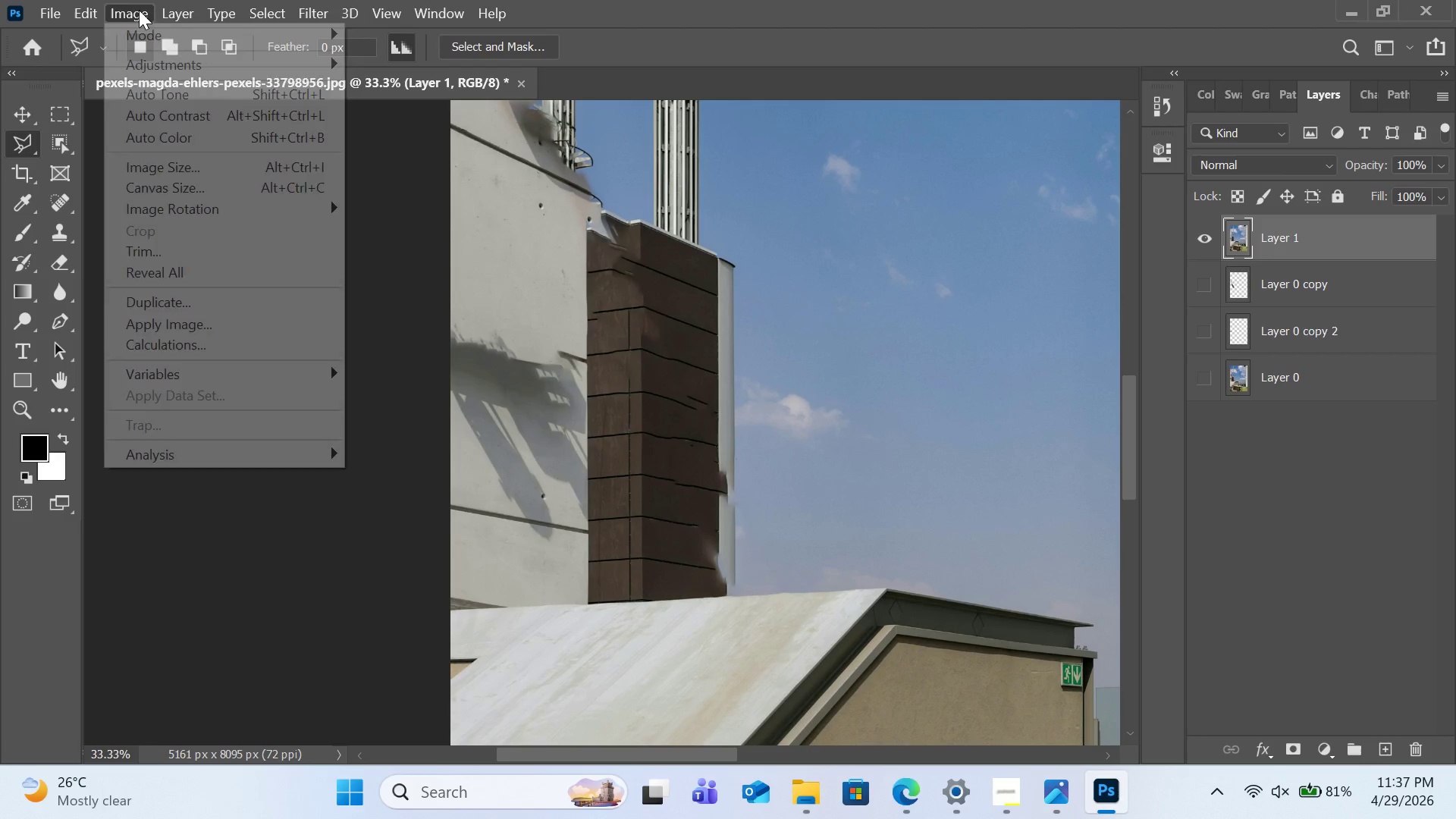 
mouse_move([180, 11])
 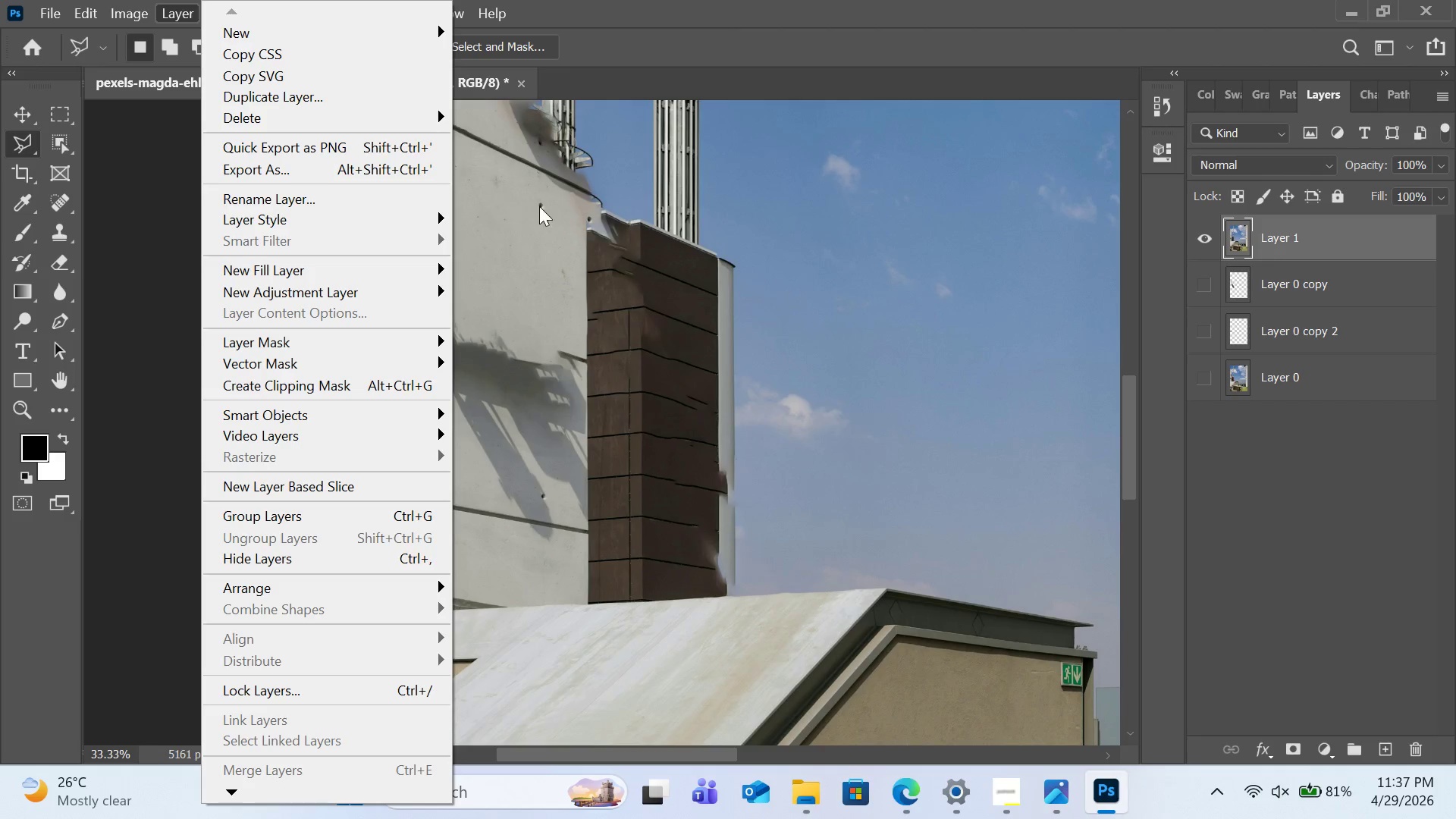 
left_click([619, 41])
 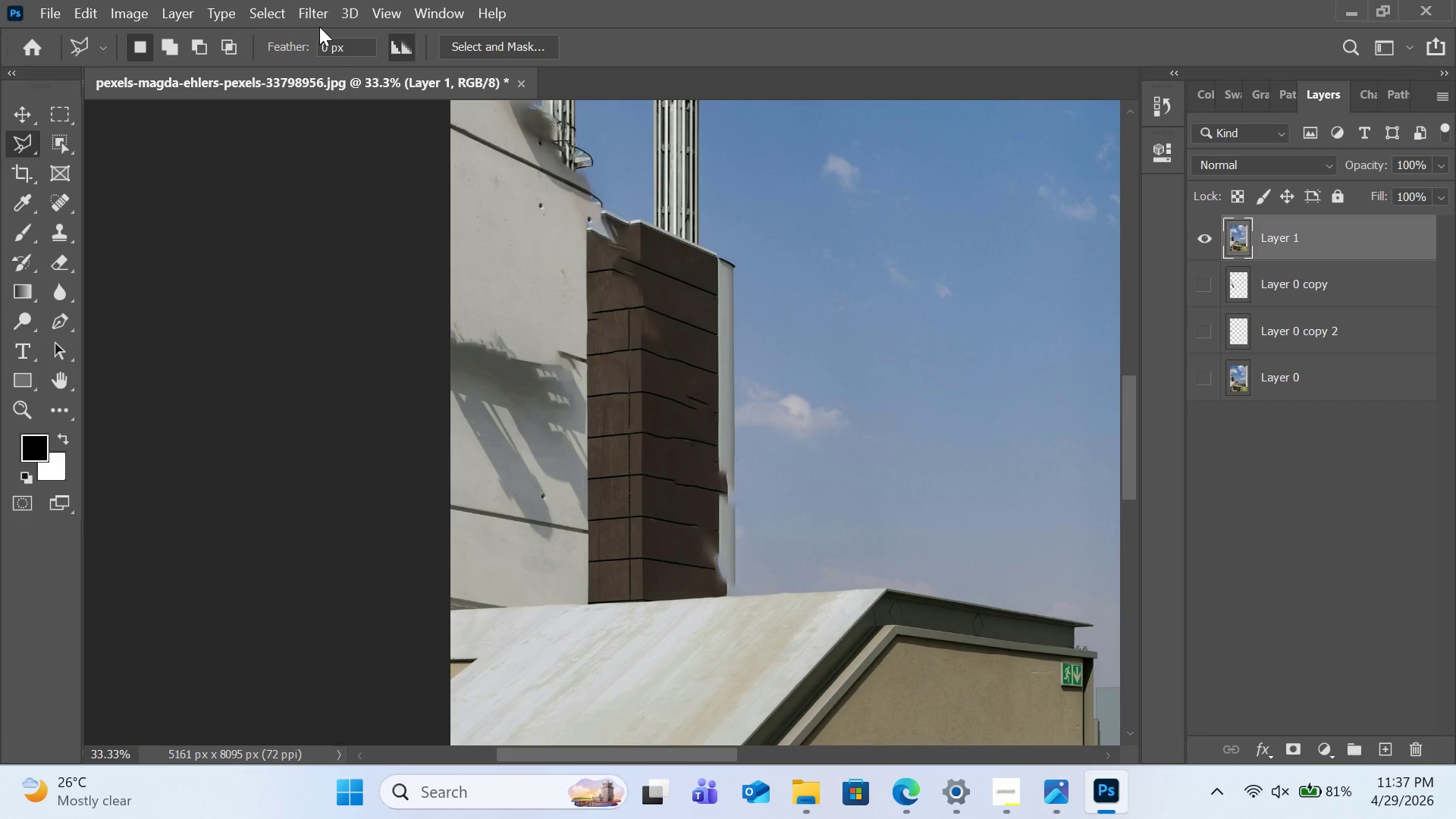 
double_click([319, 15])
 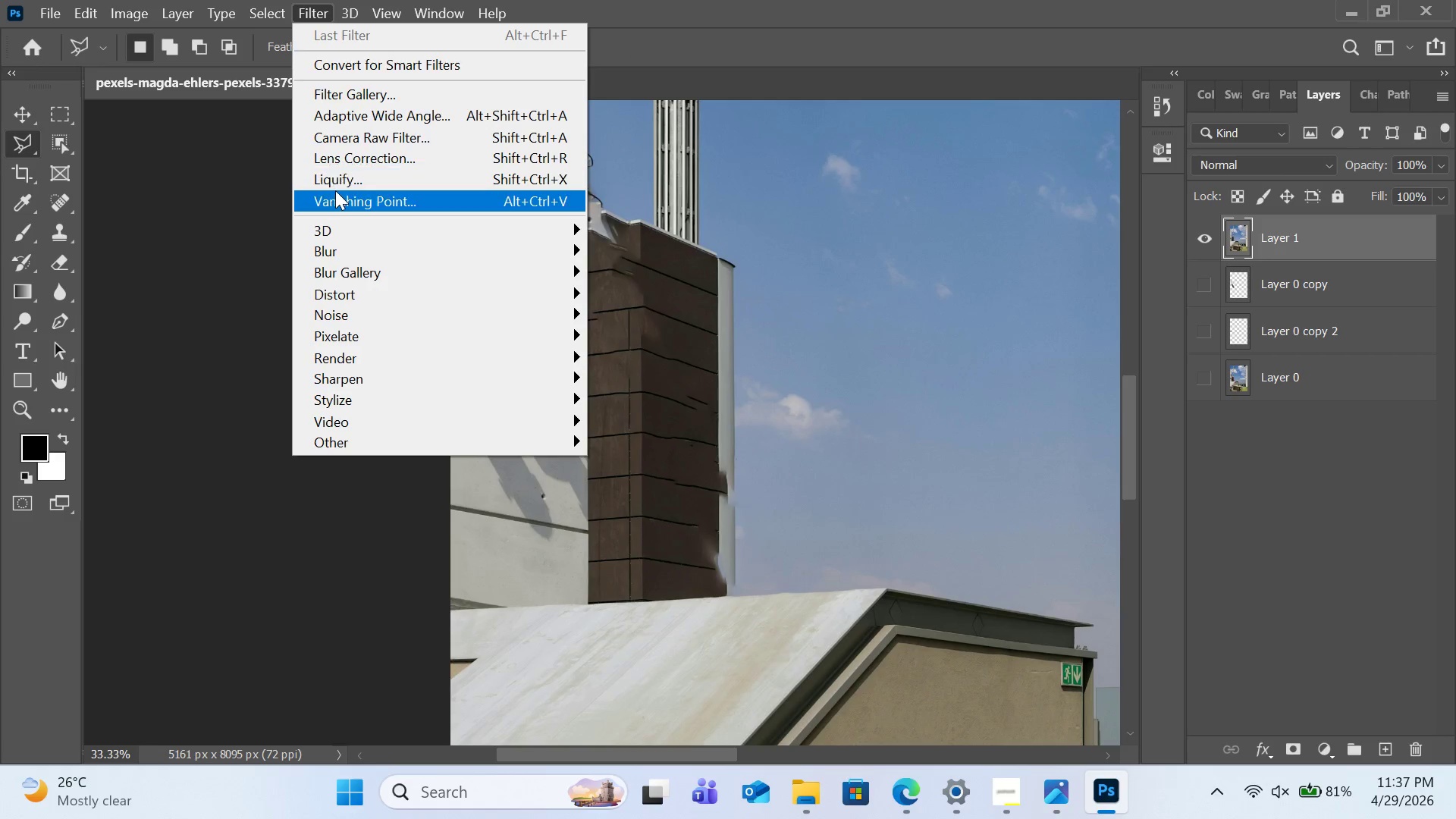 
left_click([335, 193])
 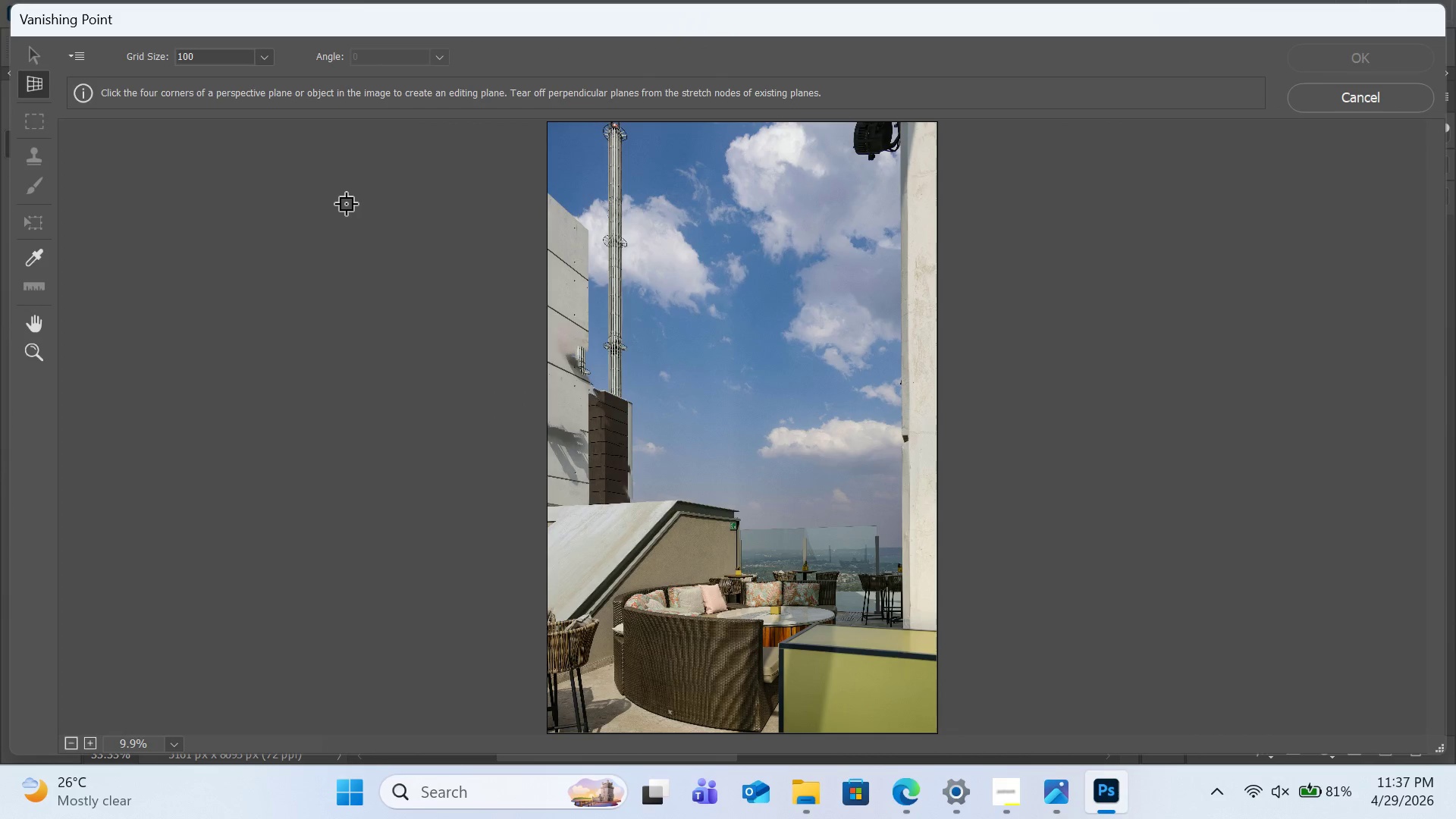 
hold_key(key=ControlRight, duration=1.58)
 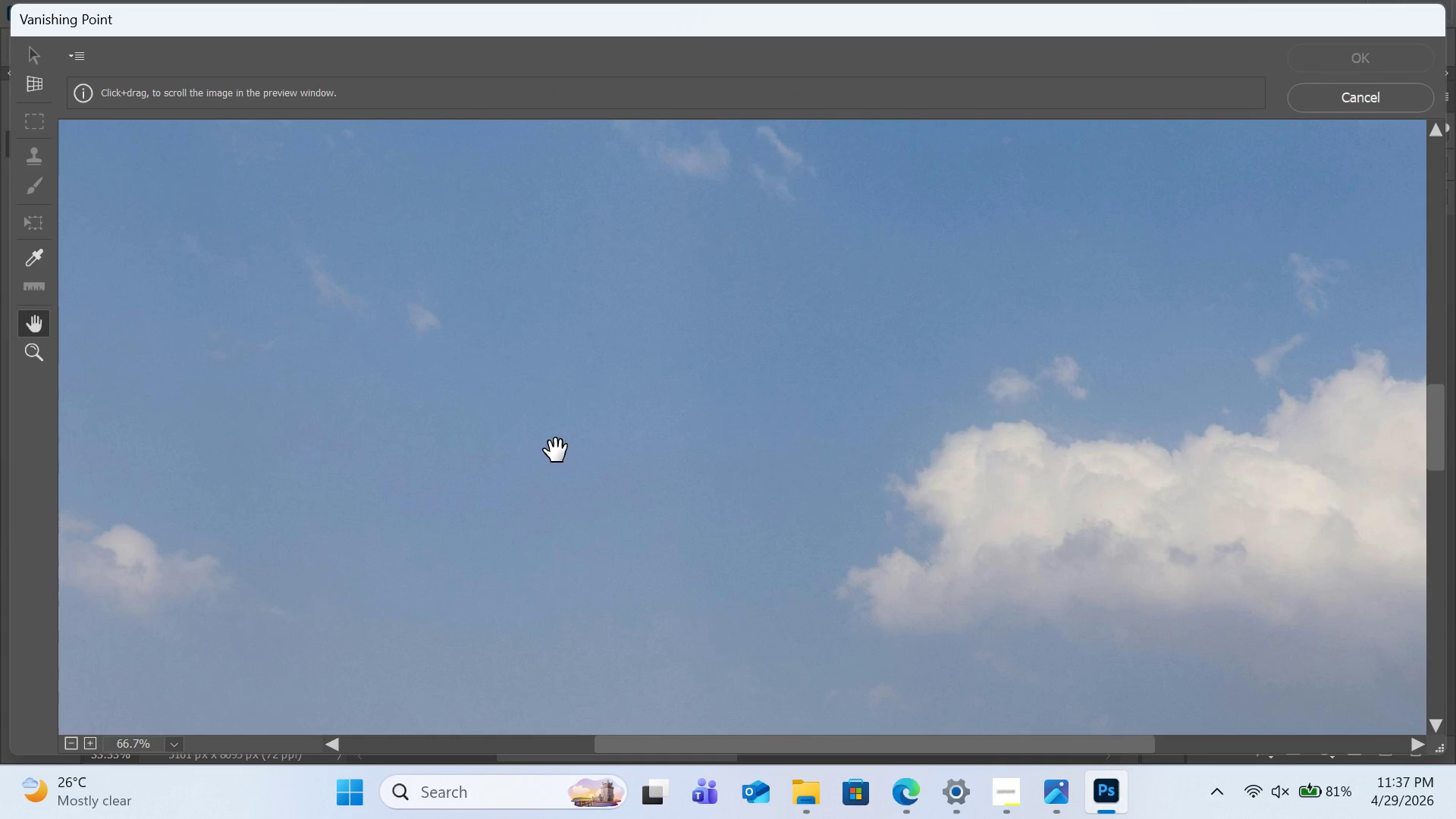 
key(Equal)
 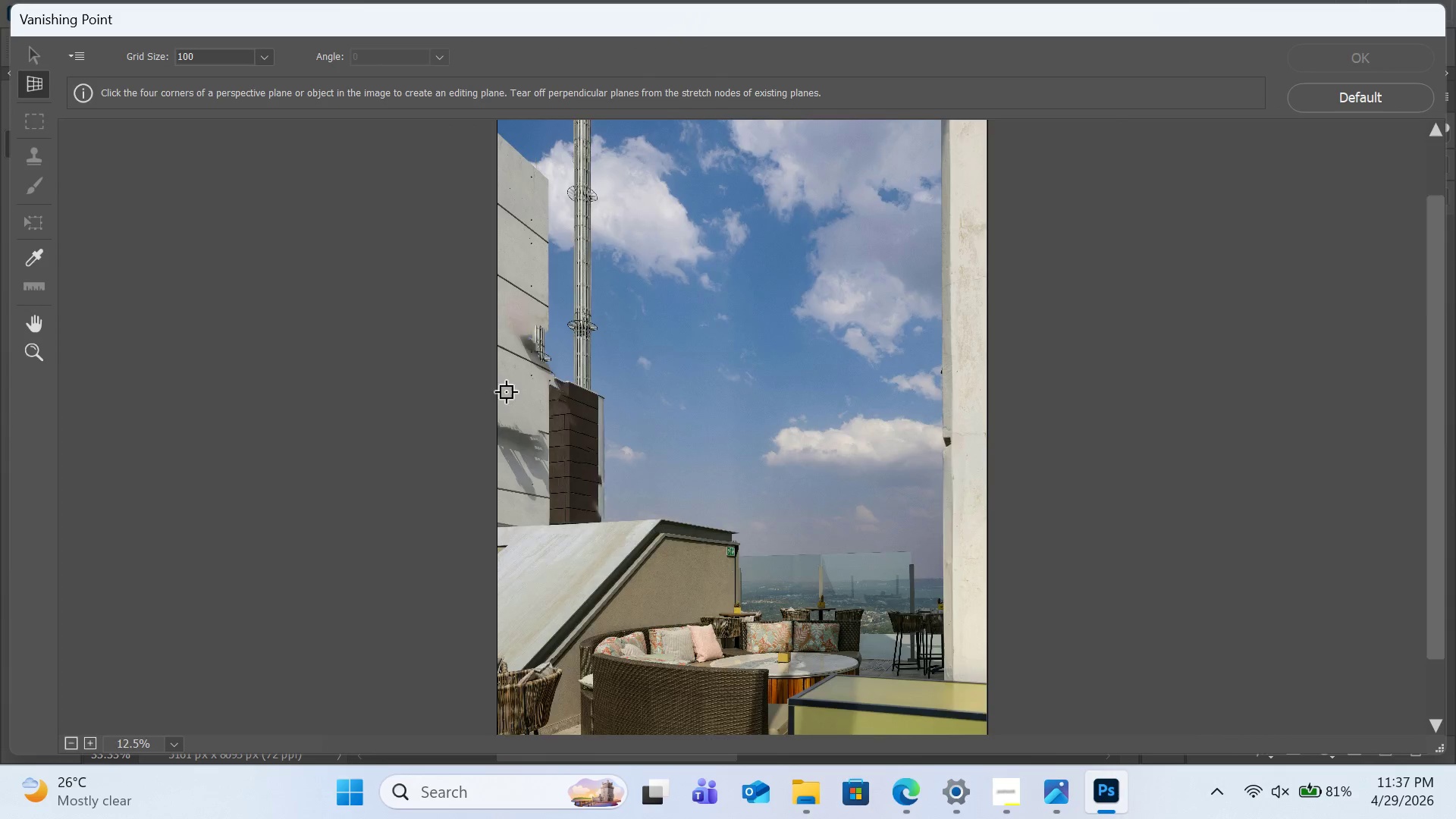 
key(Equal)
 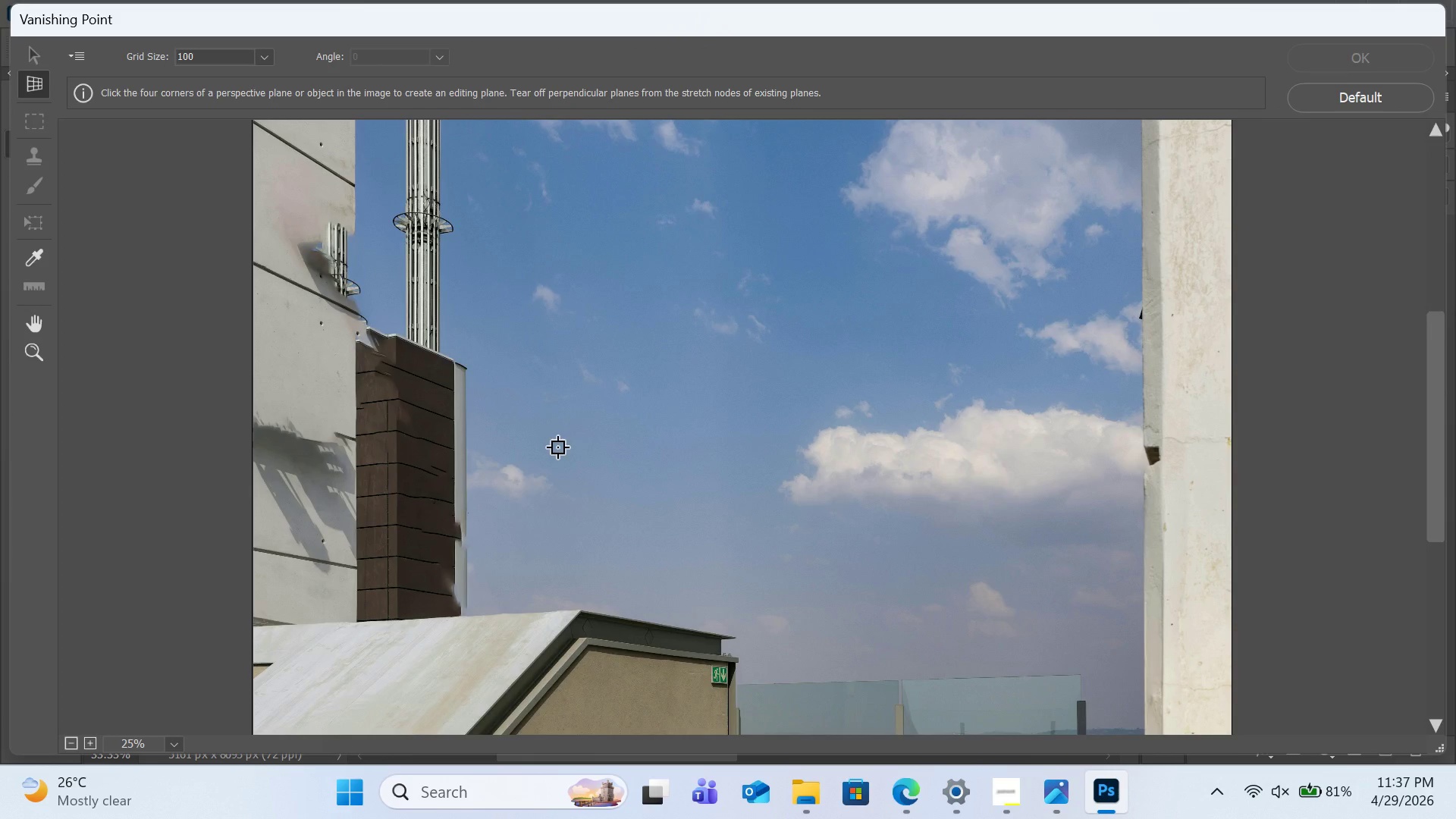 
key(Equal)
 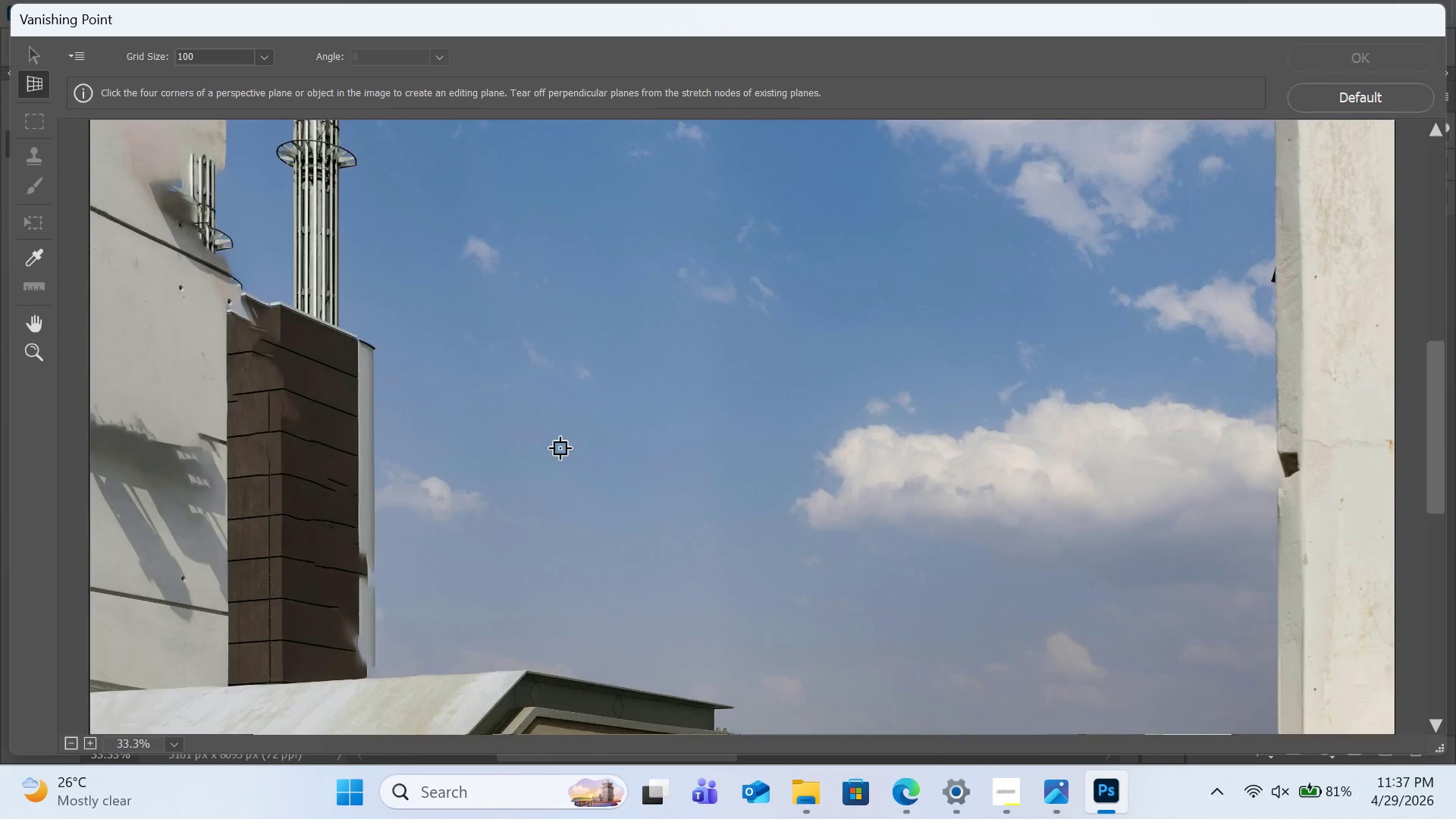 
key(Equal)
 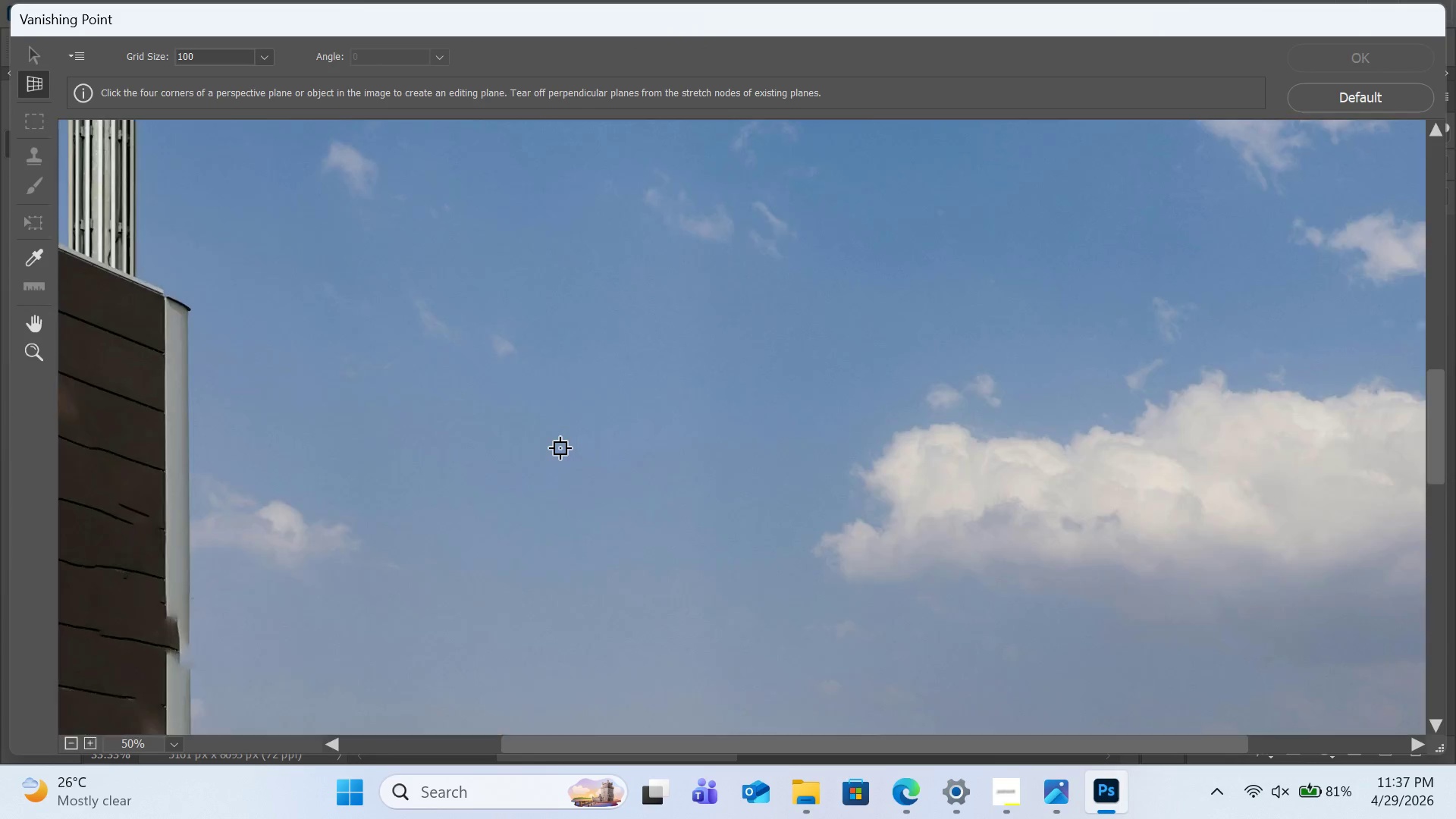 
key(Equal)
 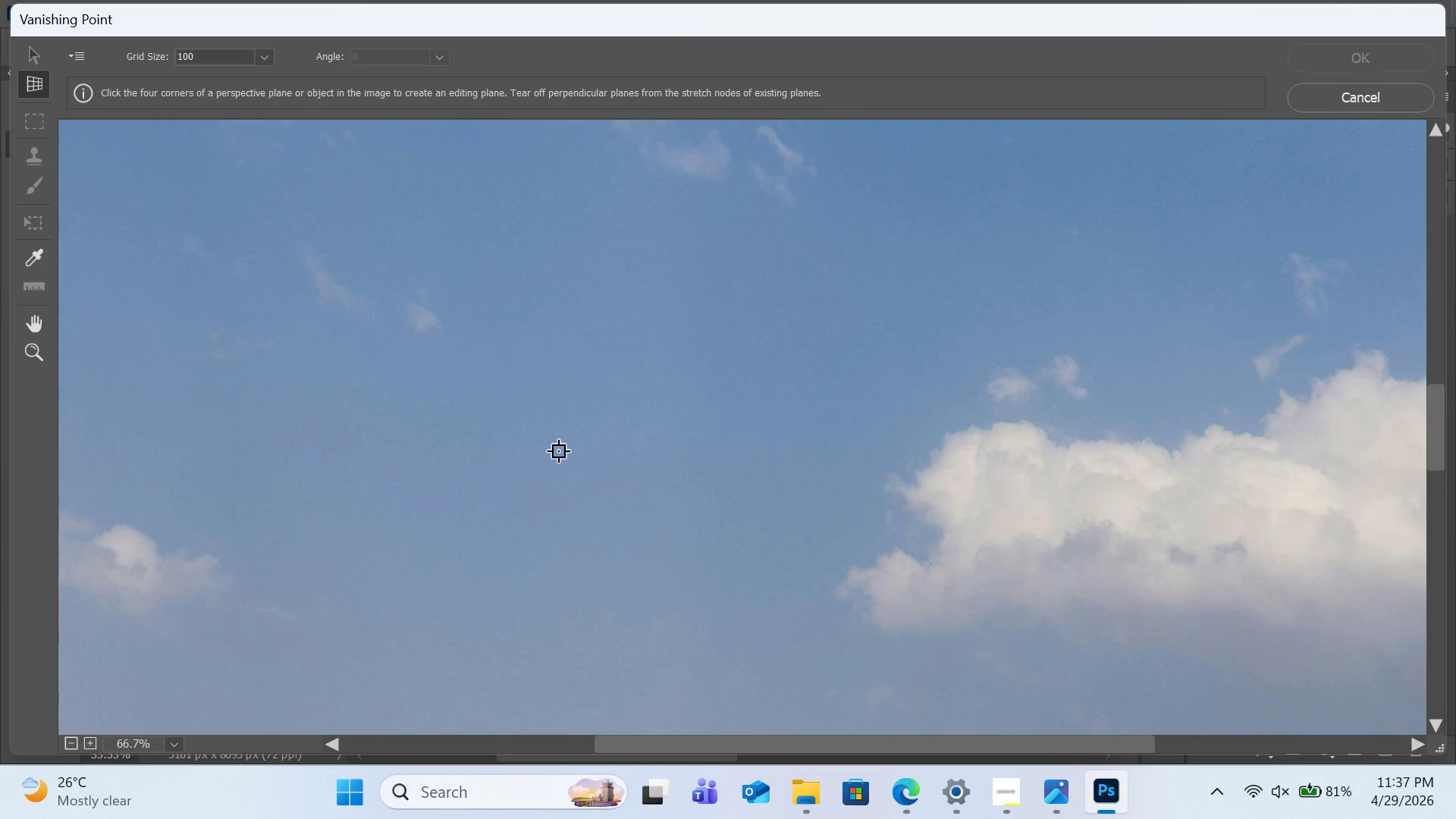 
key(Control+H)
 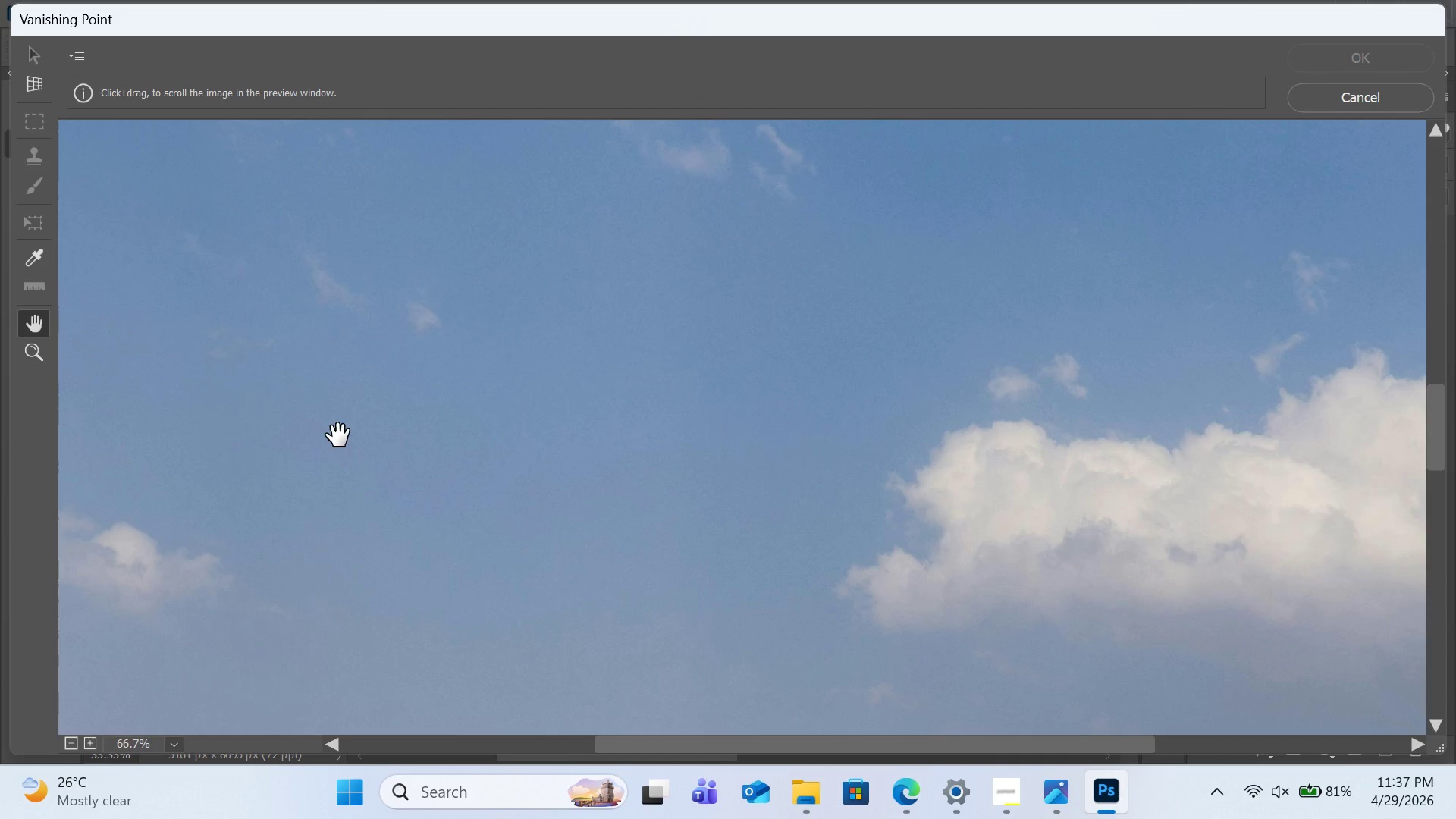 
left_click_drag(start_coordinate=[325, 449], to_coordinate=[899, 385])
 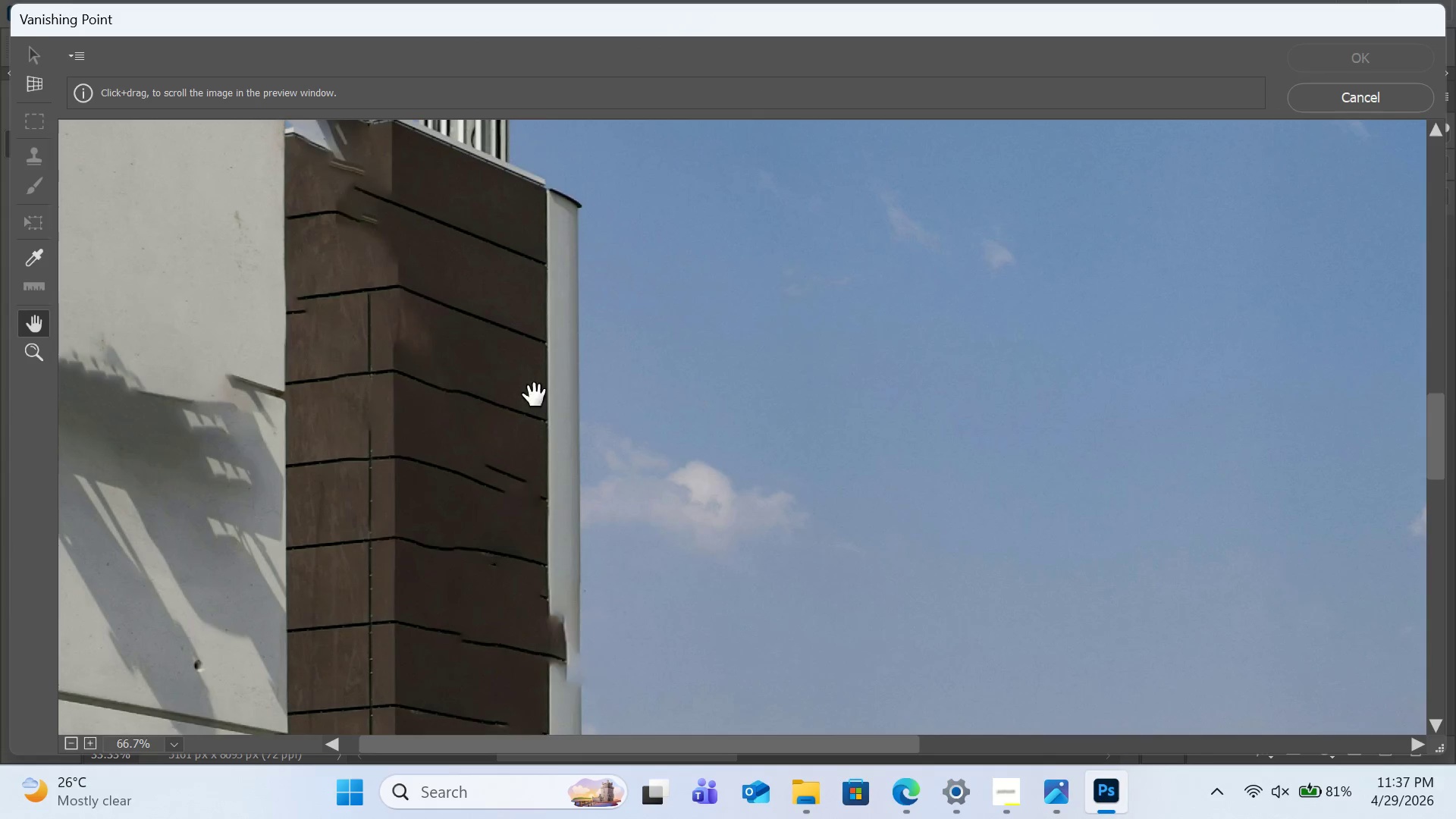 
left_click_drag(start_coordinate=[511, 396], to_coordinate=[697, 441])
 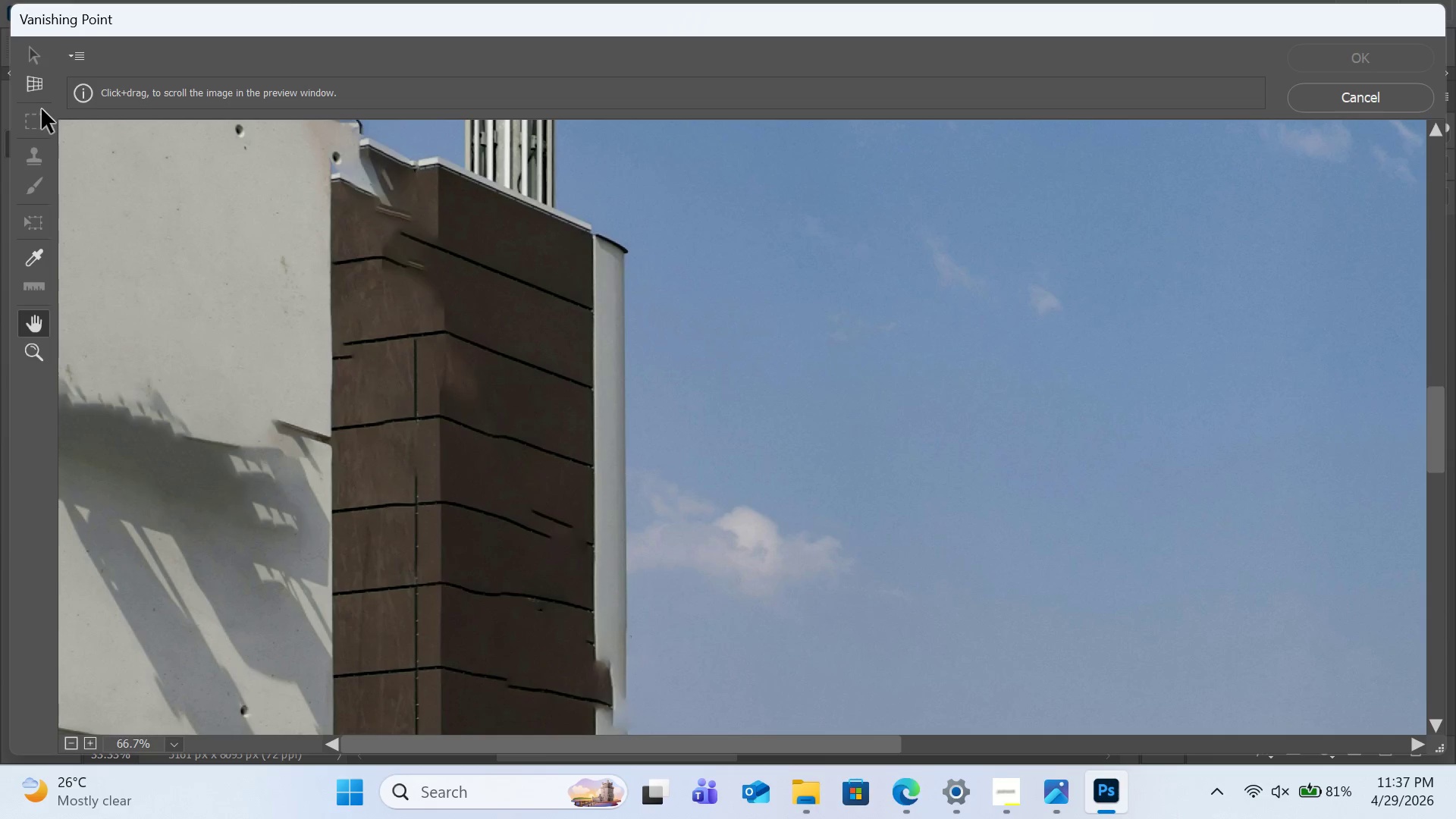 
left_click([39, 90])
 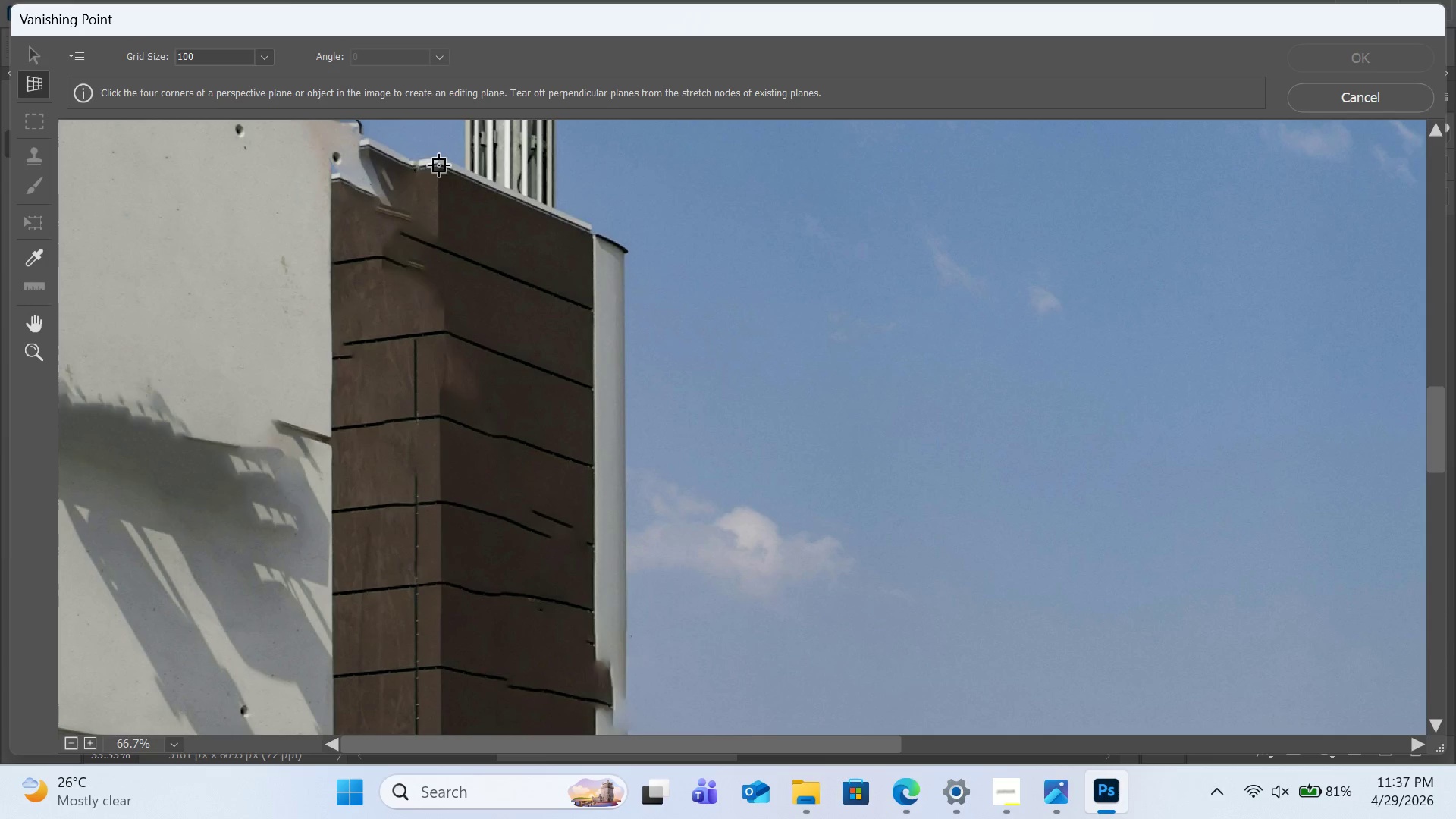 
left_click([438, 162])
 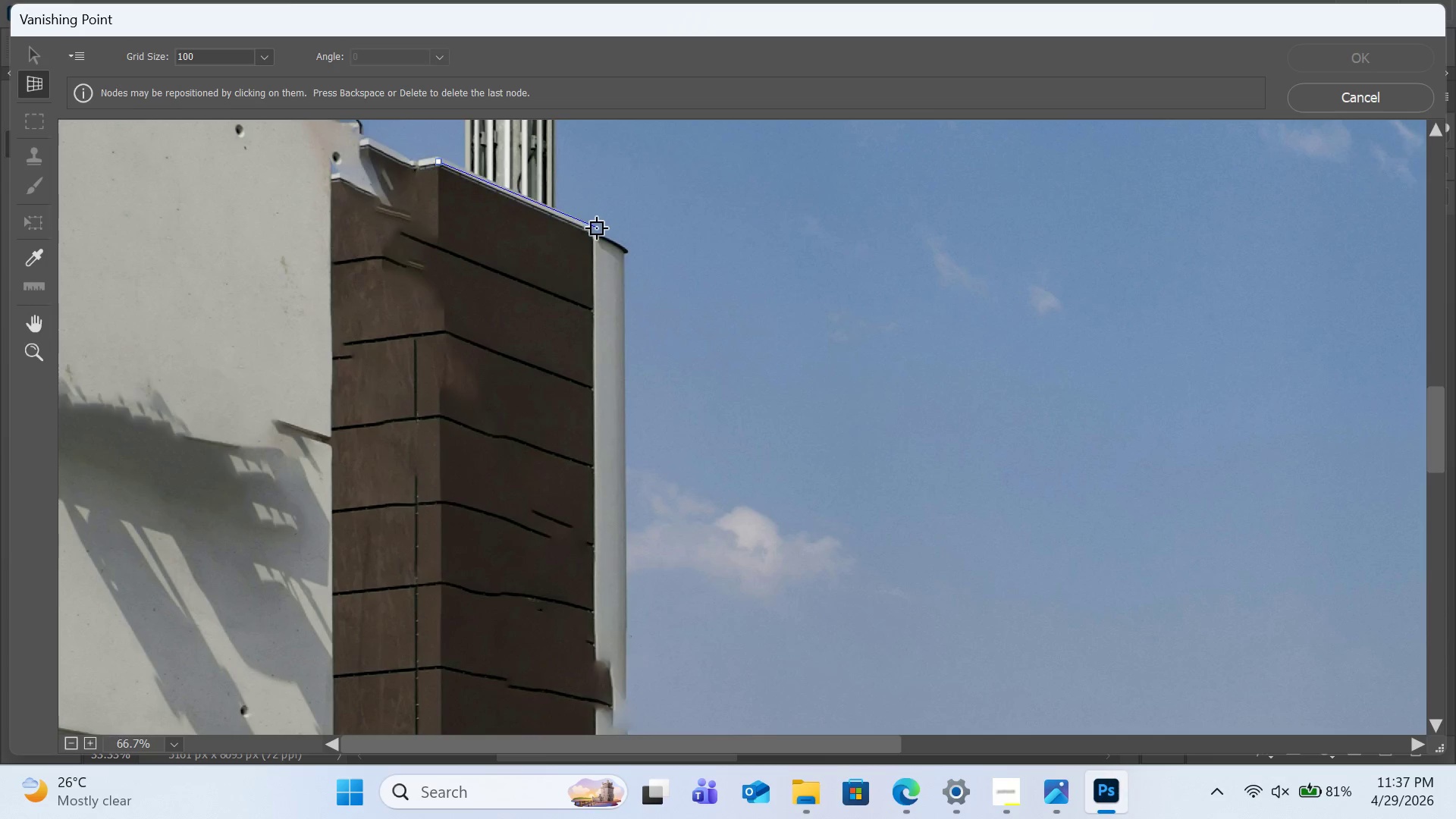 
left_click([596, 228])
 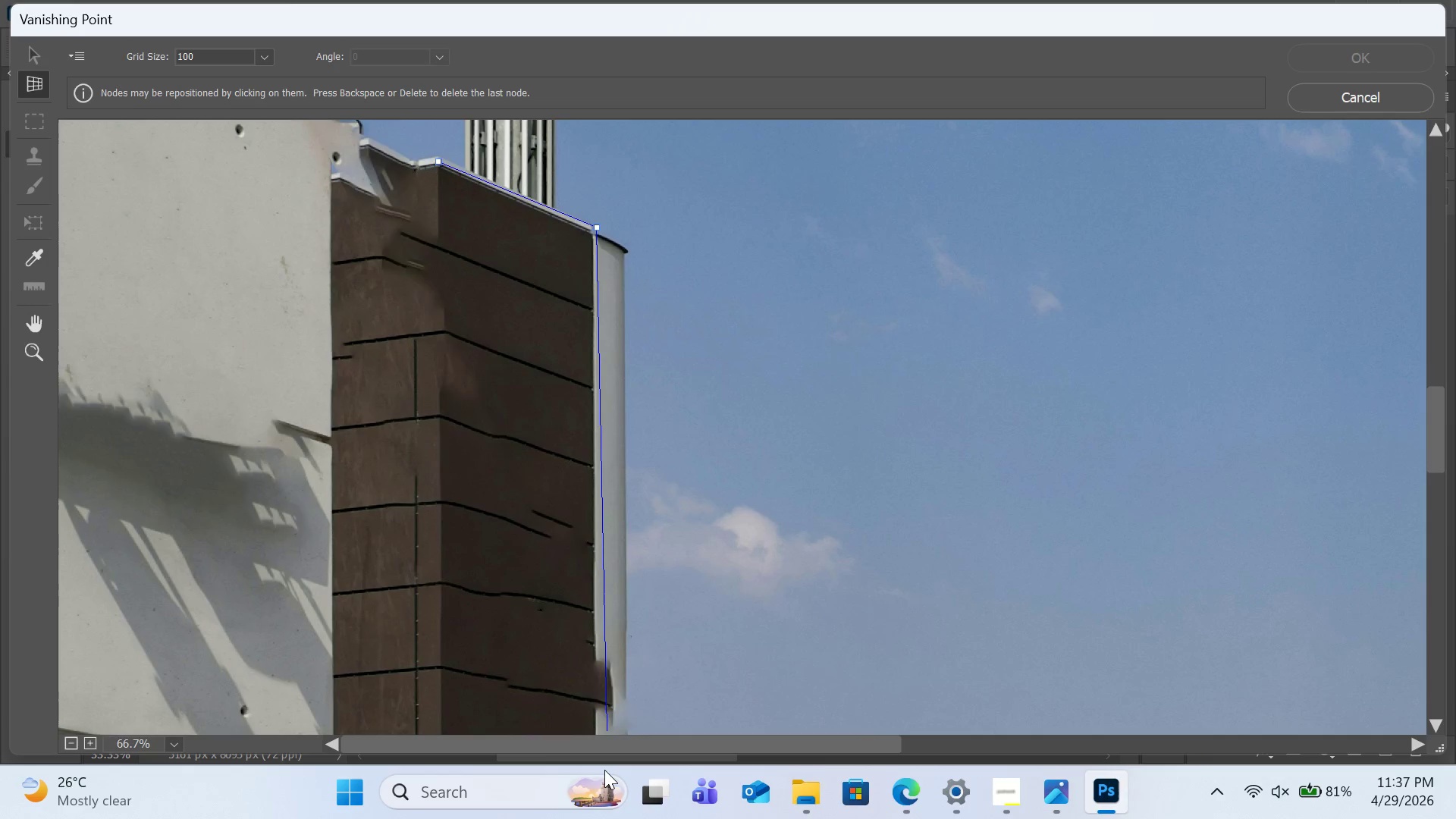 
hold_key(key=H, duration=1.44)
 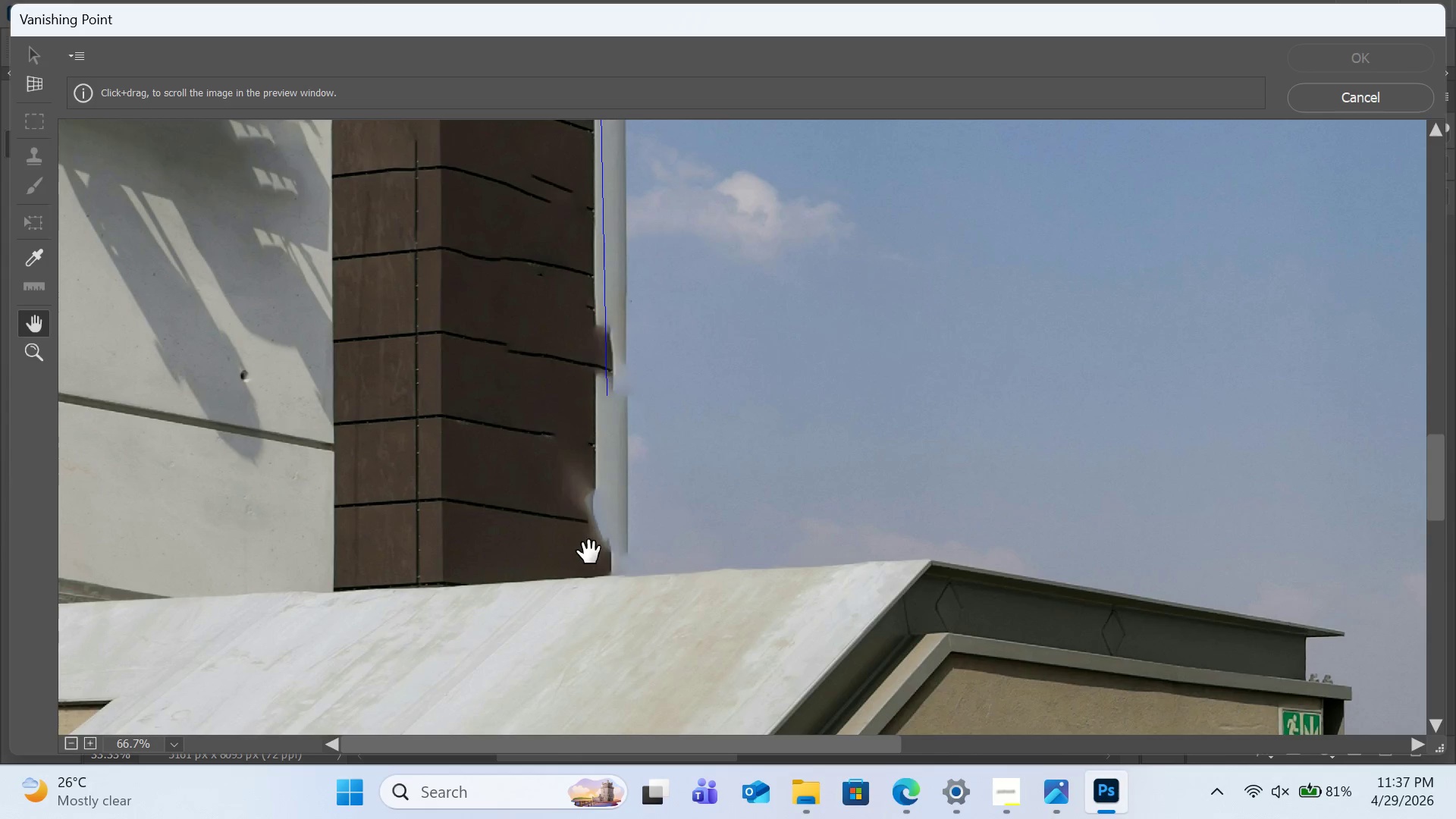 
left_click_drag(start_coordinate=[576, 624], to_coordinate=[576, 289])
 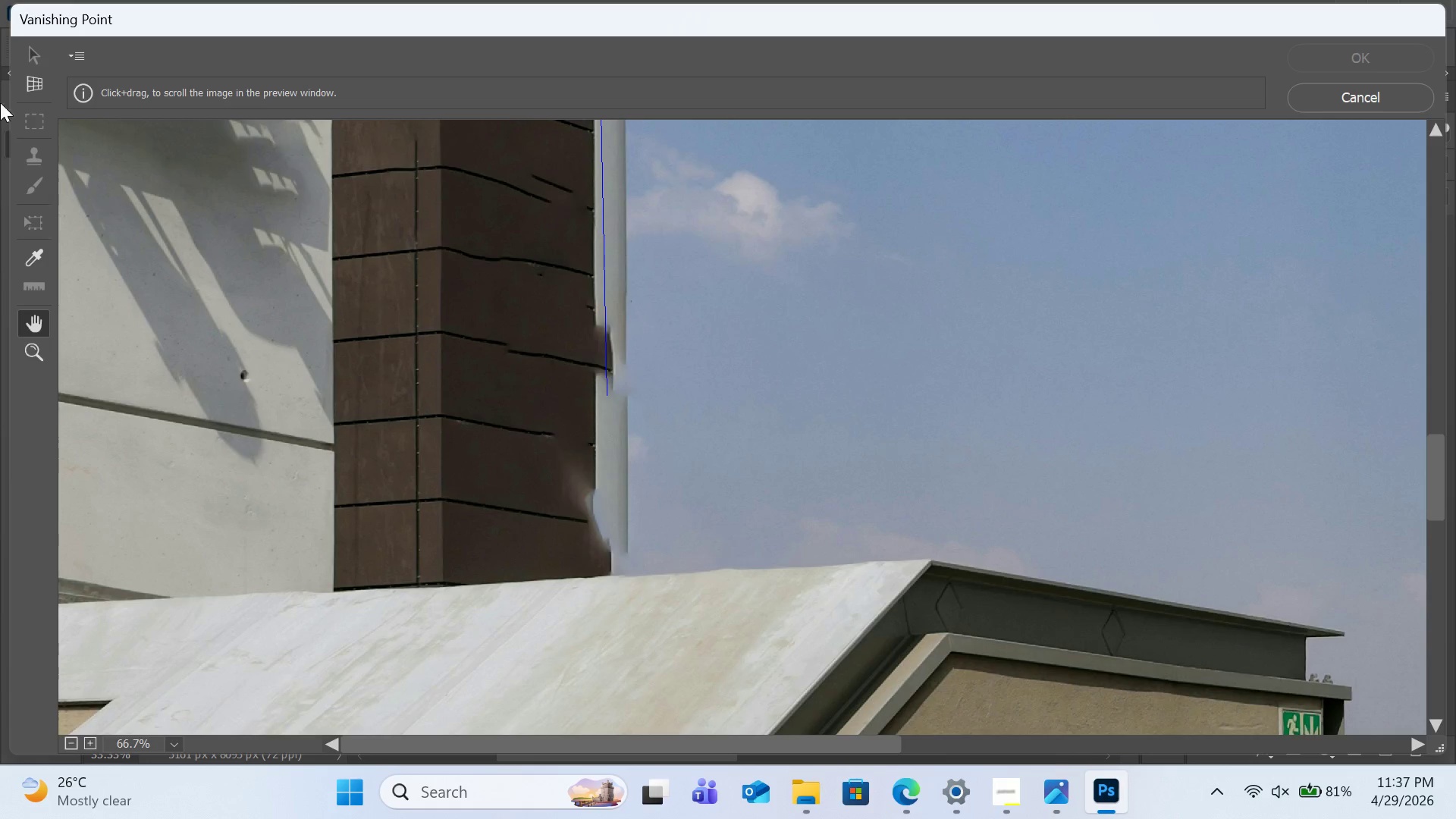 
left_click([47, 83])
 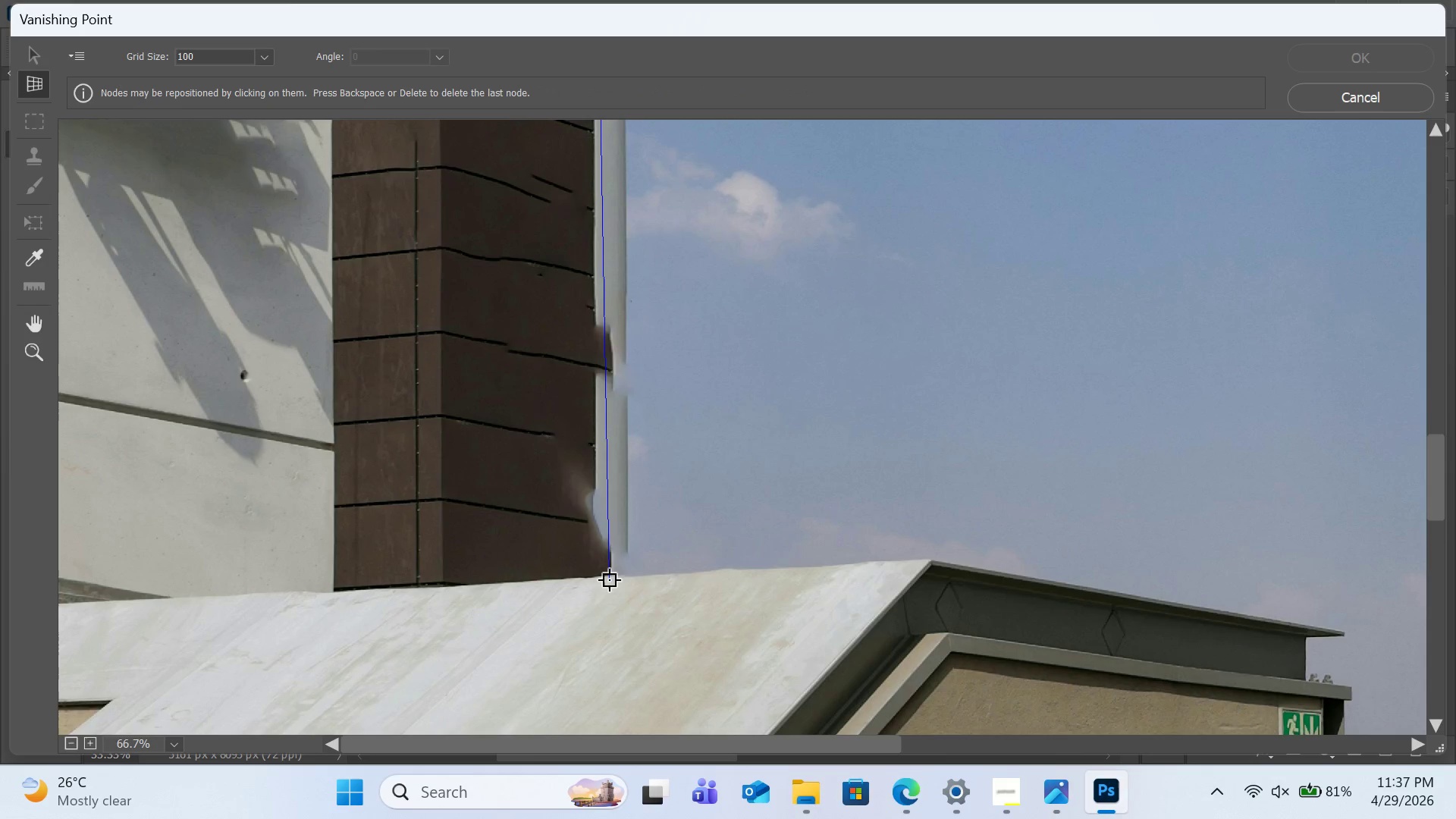 
left_click([611, 580])
 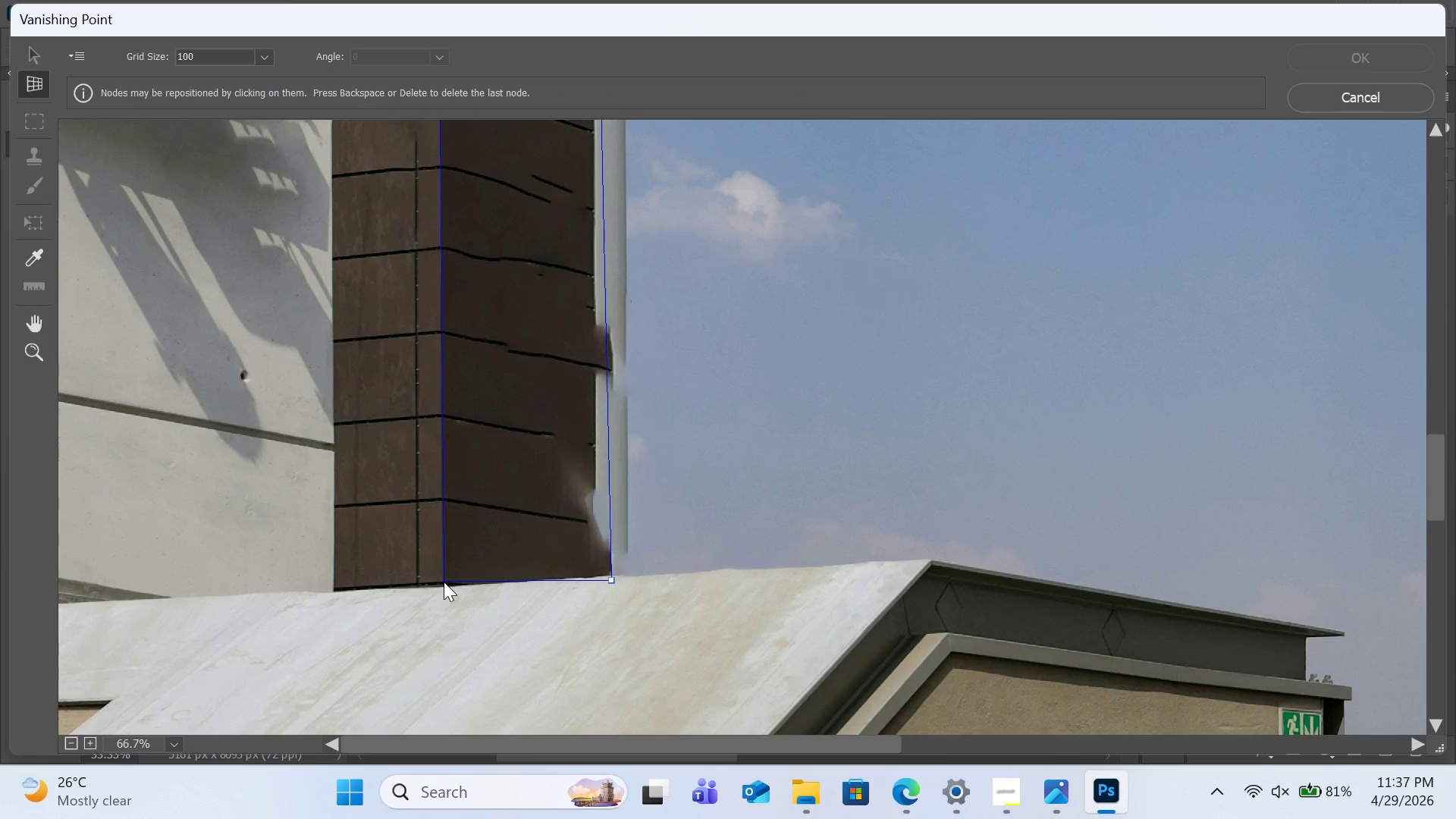 
left_click([444, 582])
 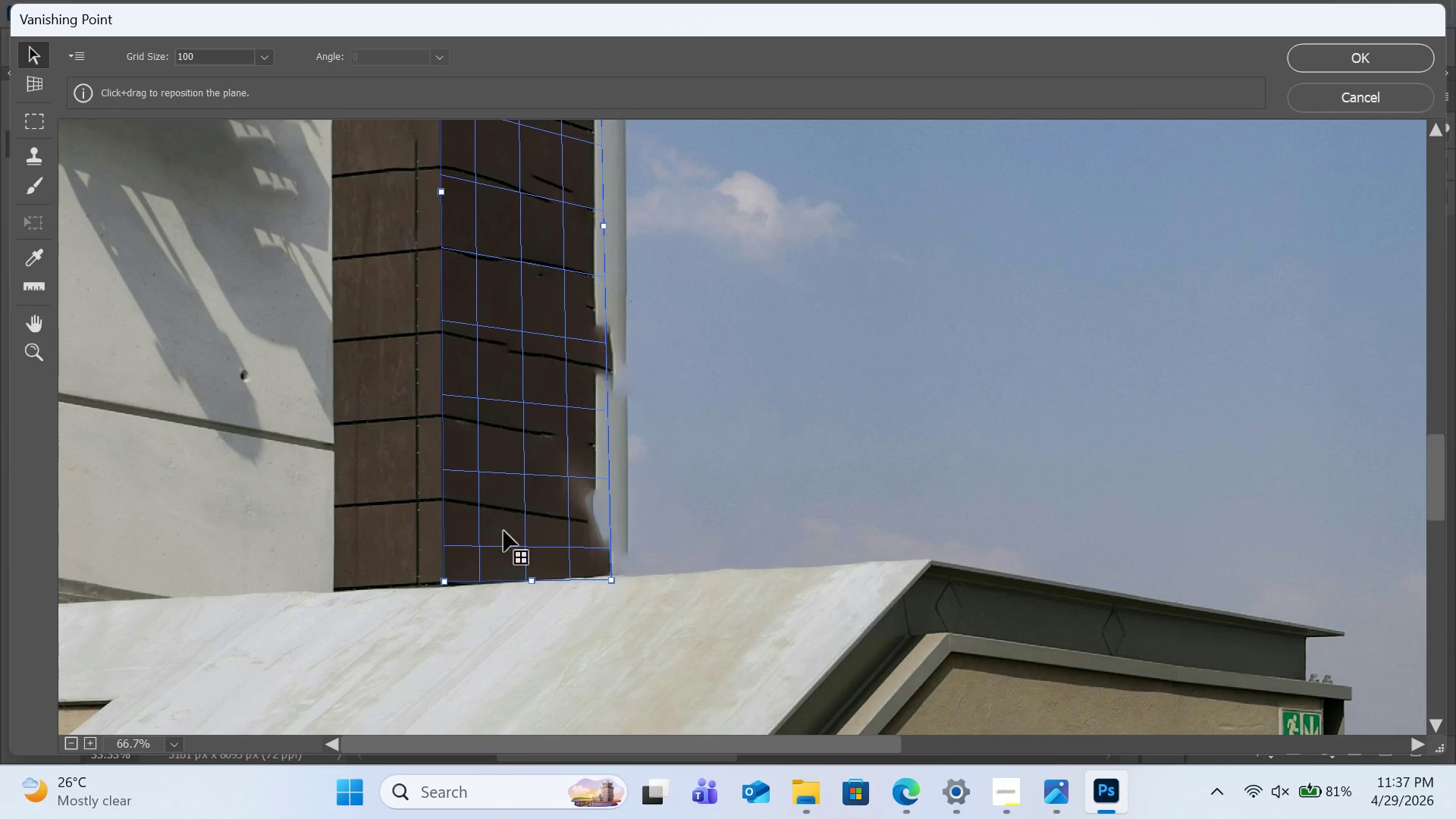 
scroll: coordinate [551, 486], scroll_direction: up, amount: 10.0
 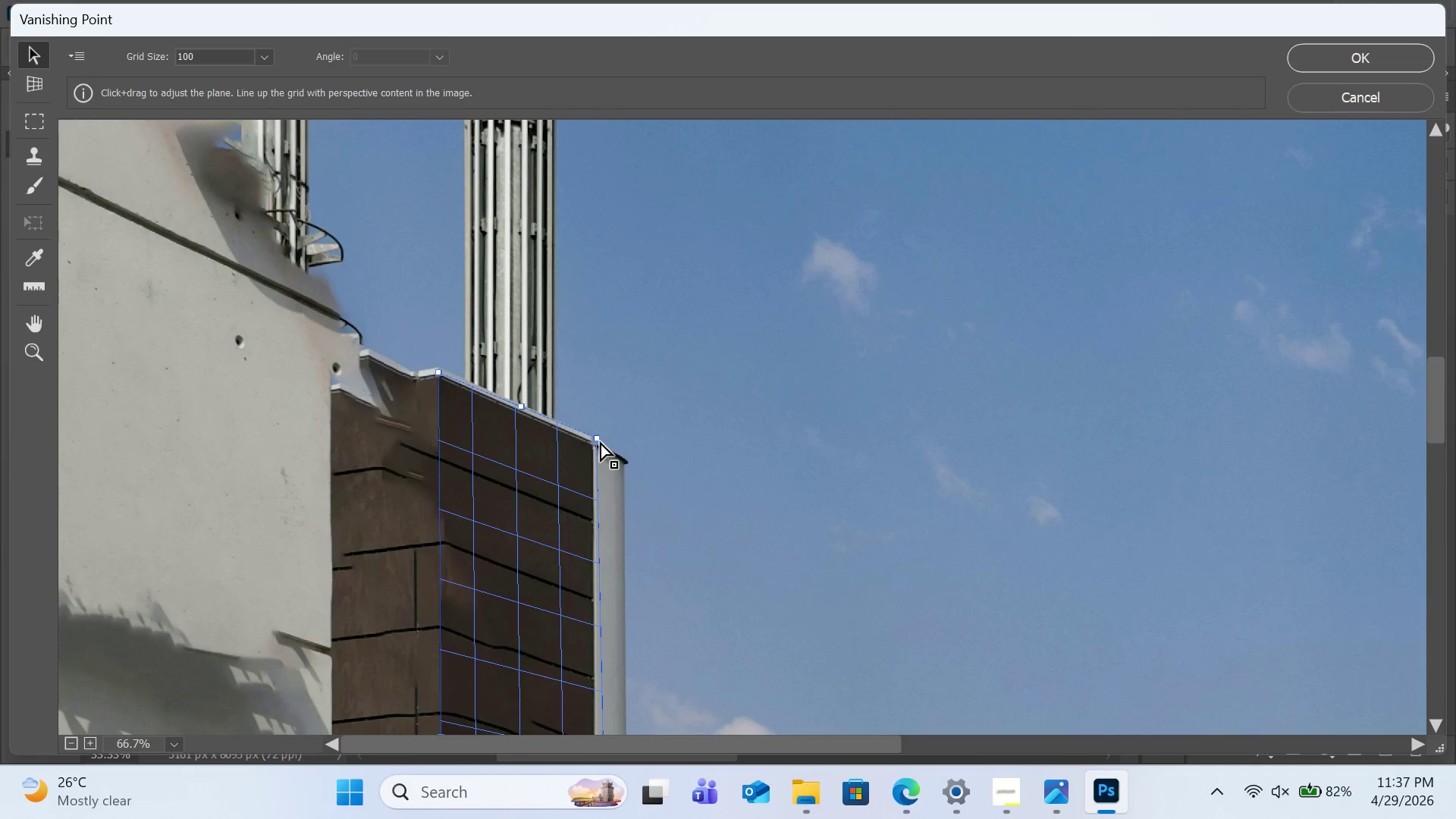 
left_click_drag(start_coordinate=[598, 441], to_coordinate=[598, 456])
 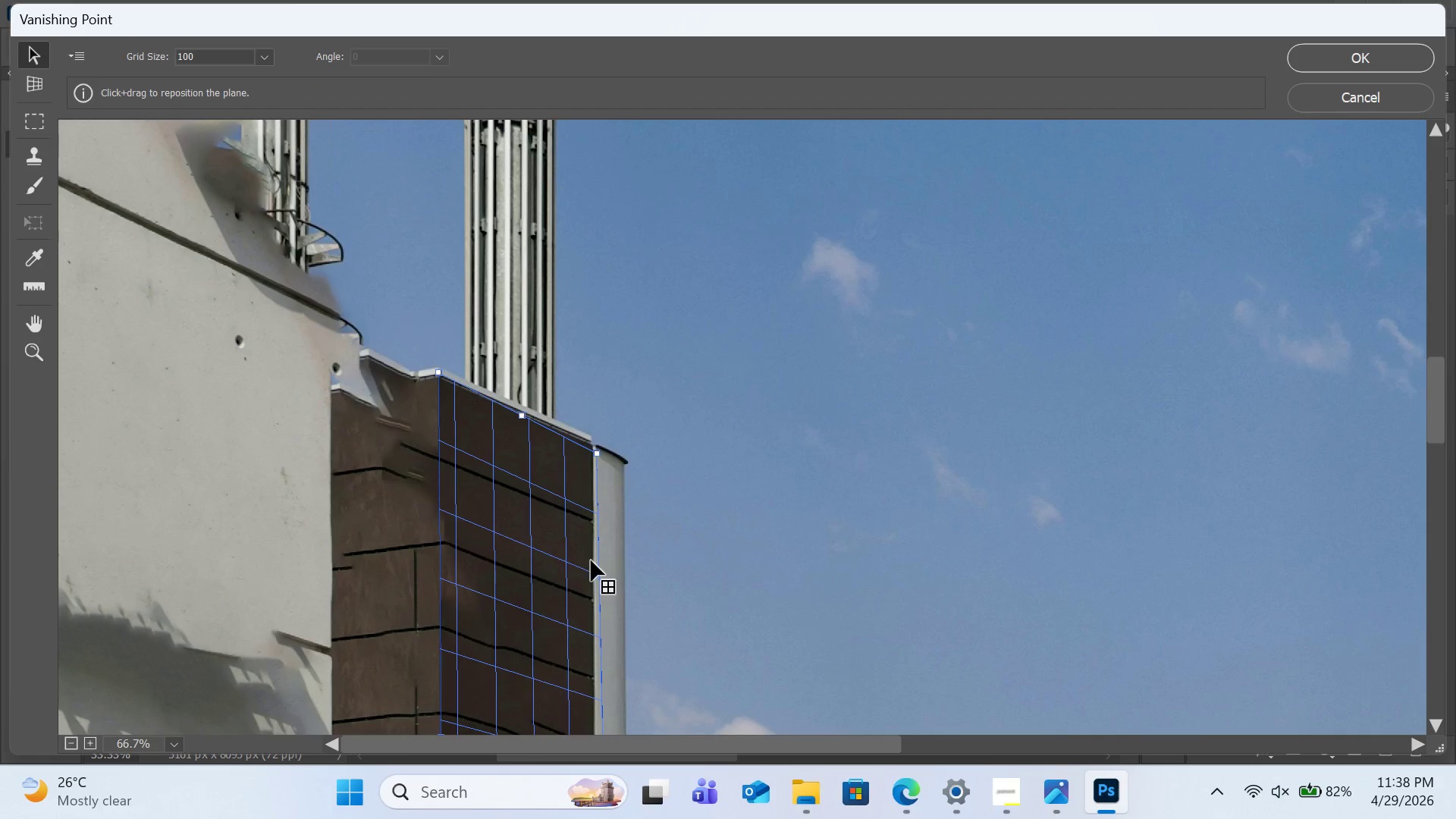 
scroll: coordinate [591, 560], scroll_direction: down, amount: 4.0
 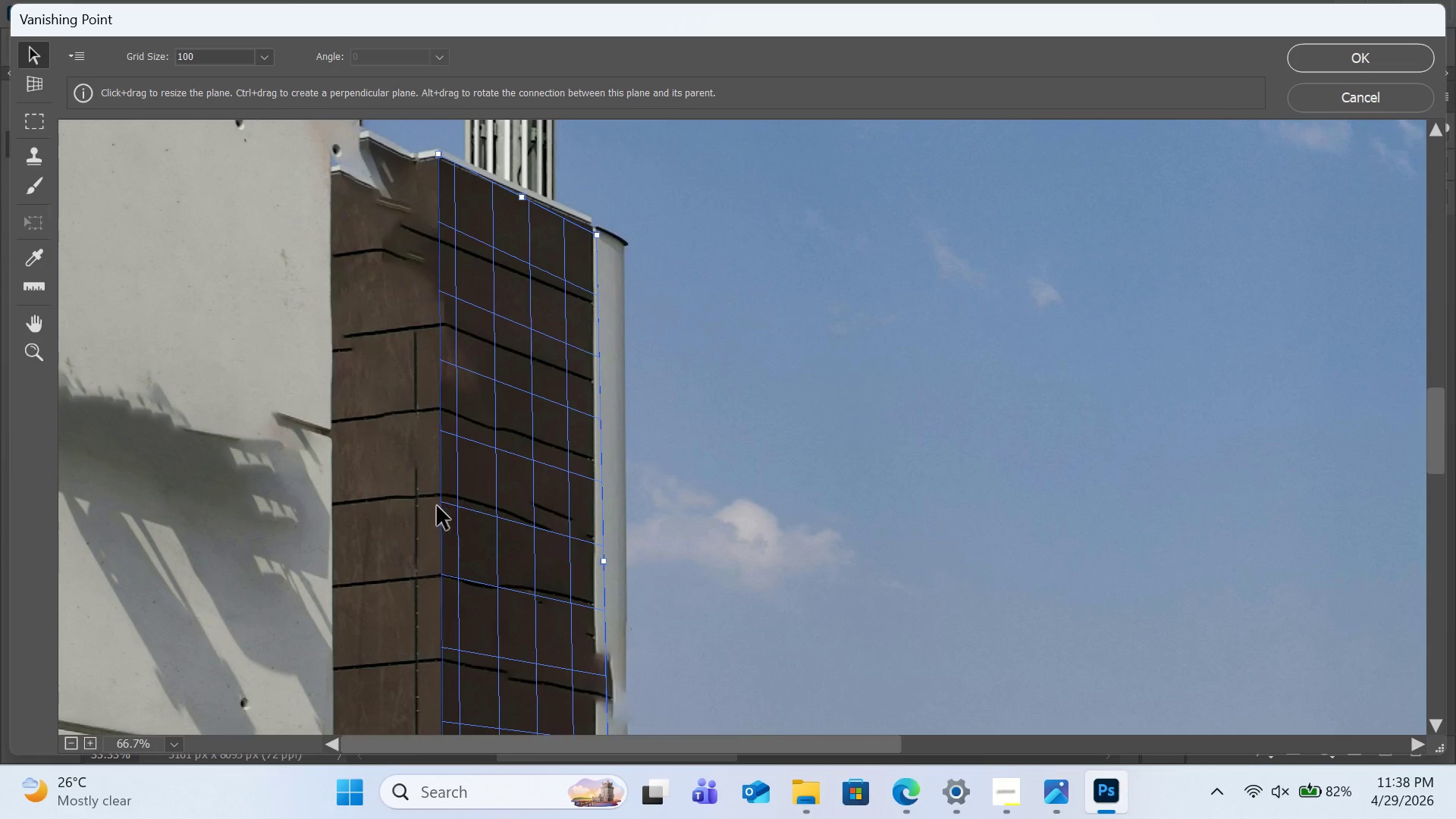 
mouse_move([40, 117])
 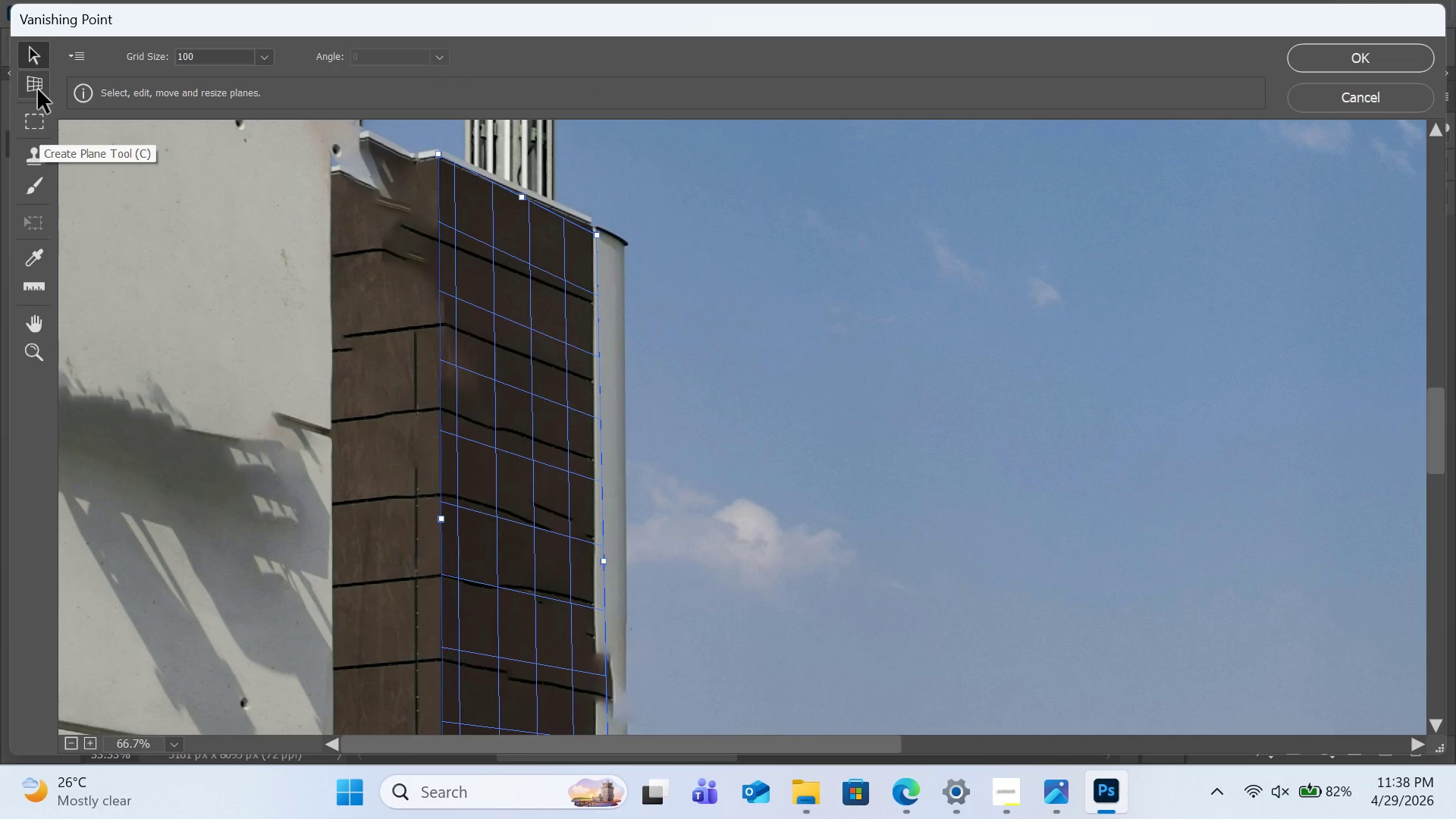 
mouse_move([58, 62])
 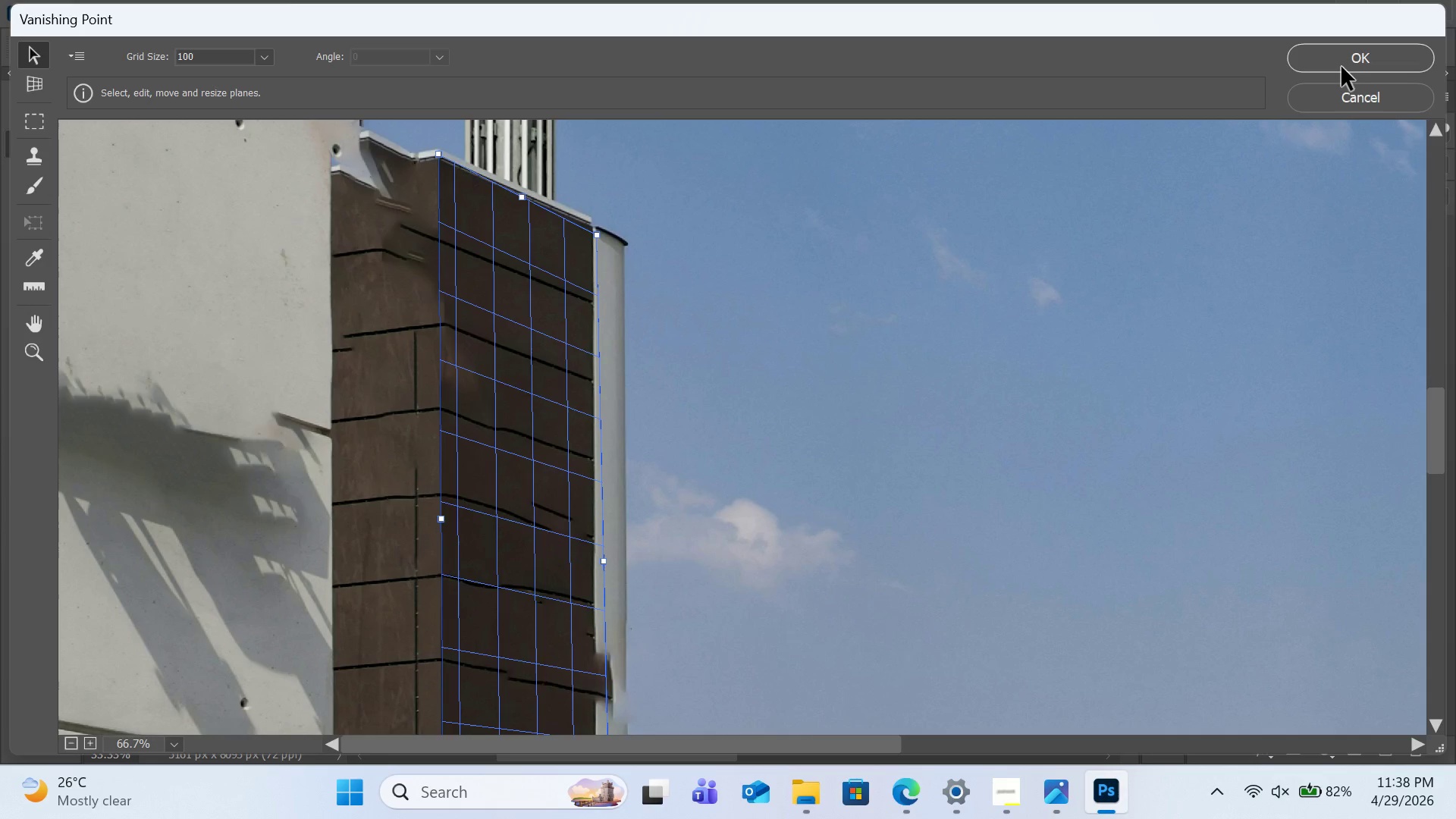 
left_click([1341, 63])
 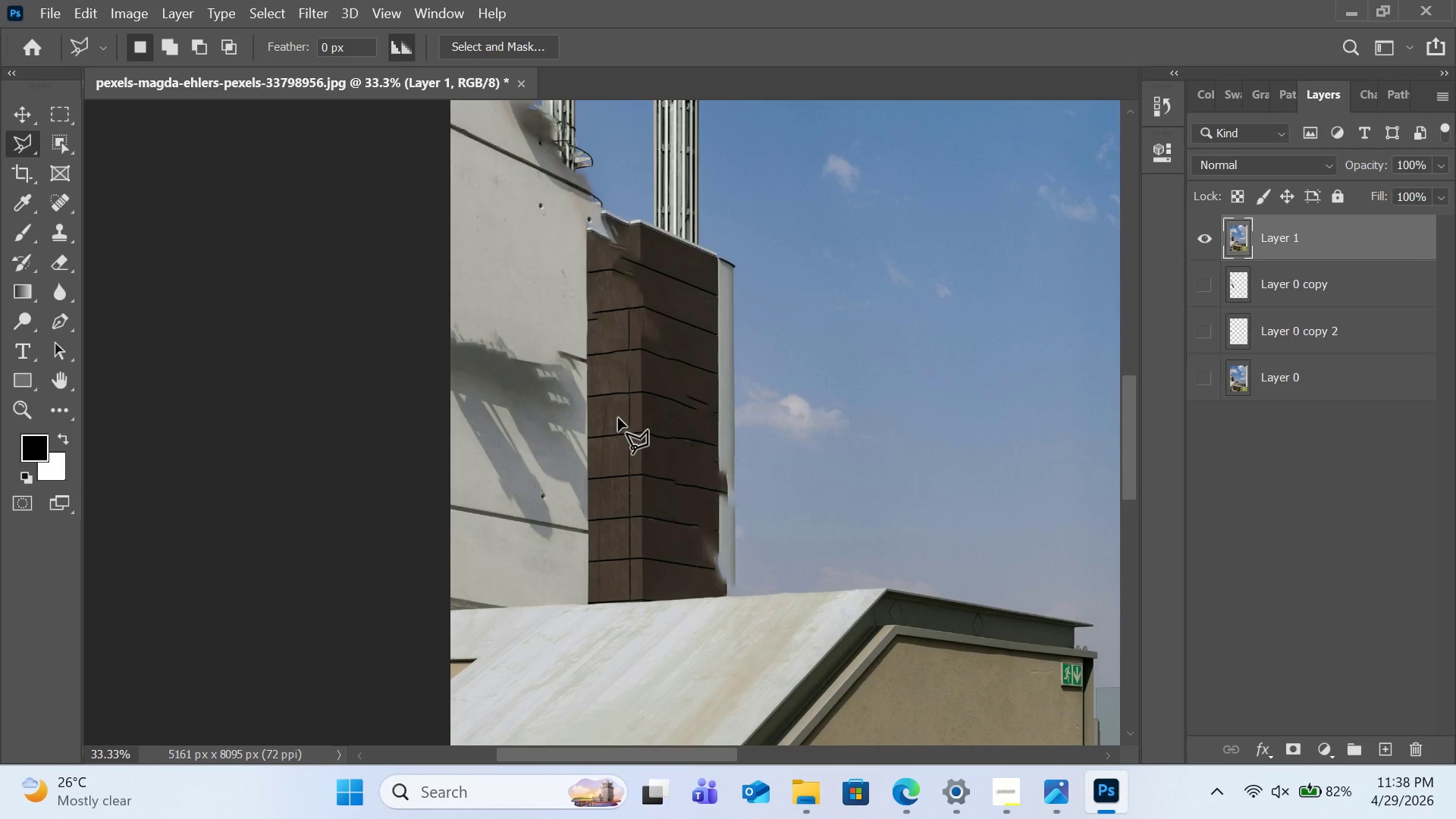 
key(Control+Z)
 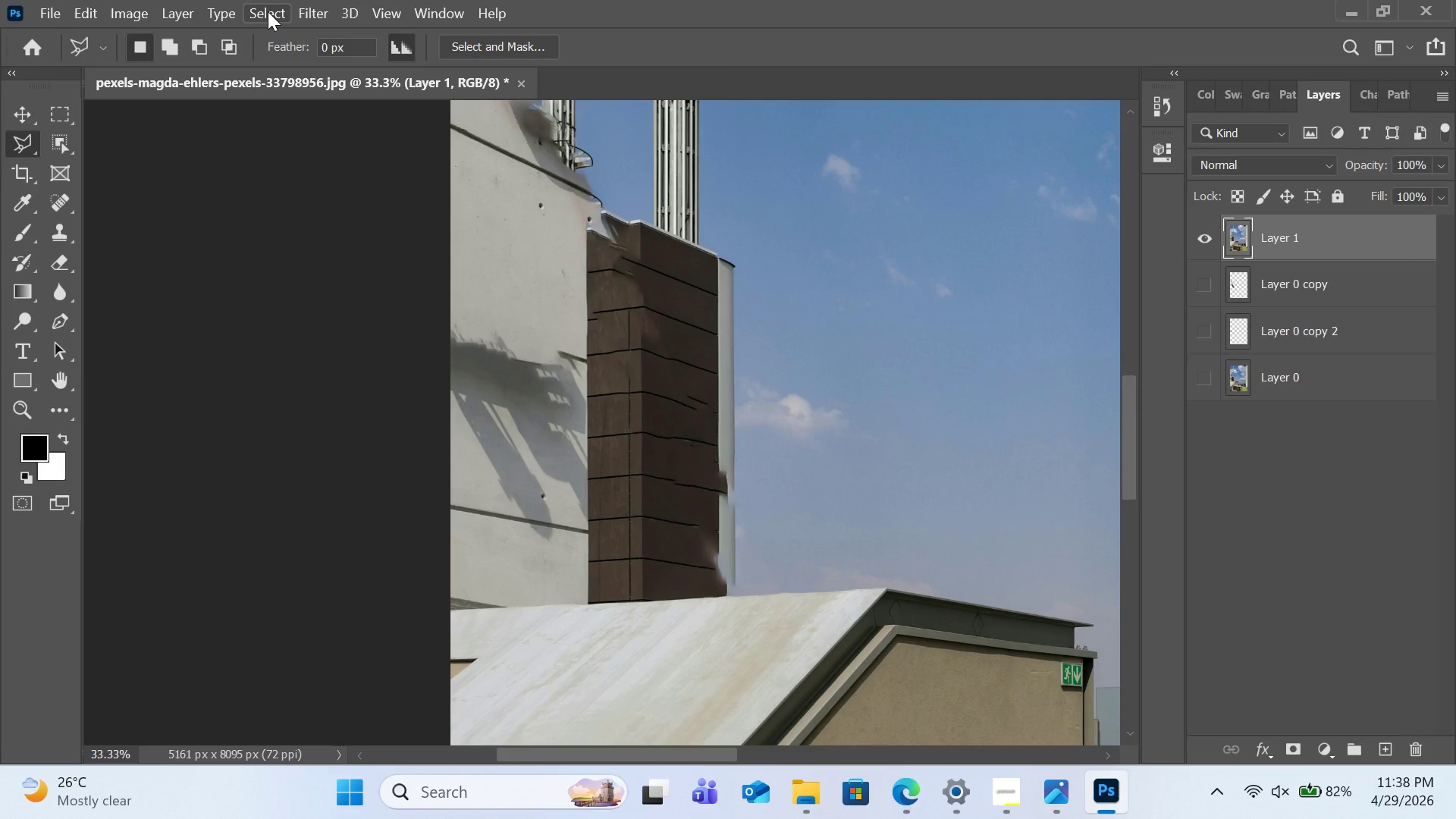 
left_click([268, 11])
 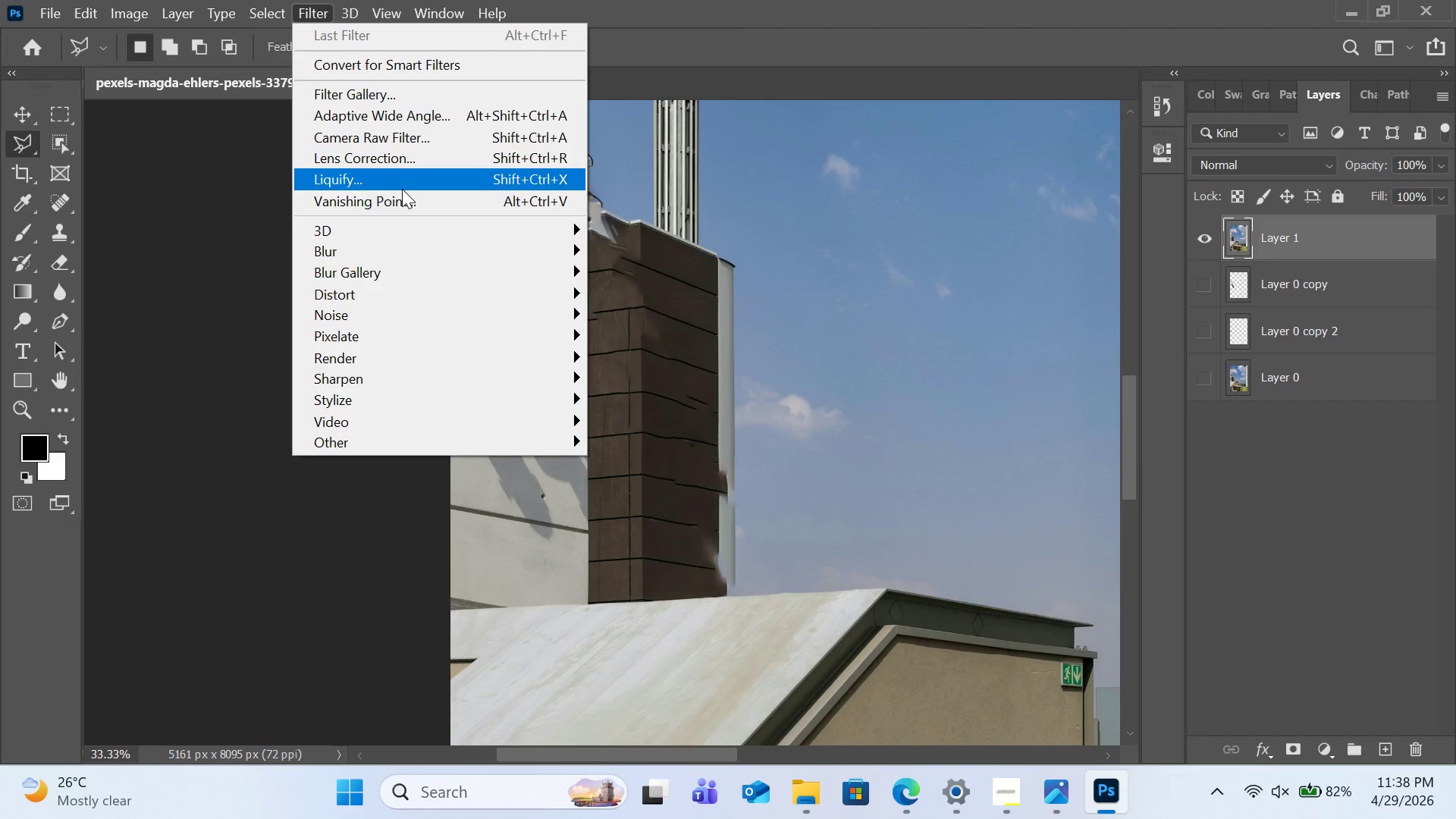 
left_click([402, 196])
 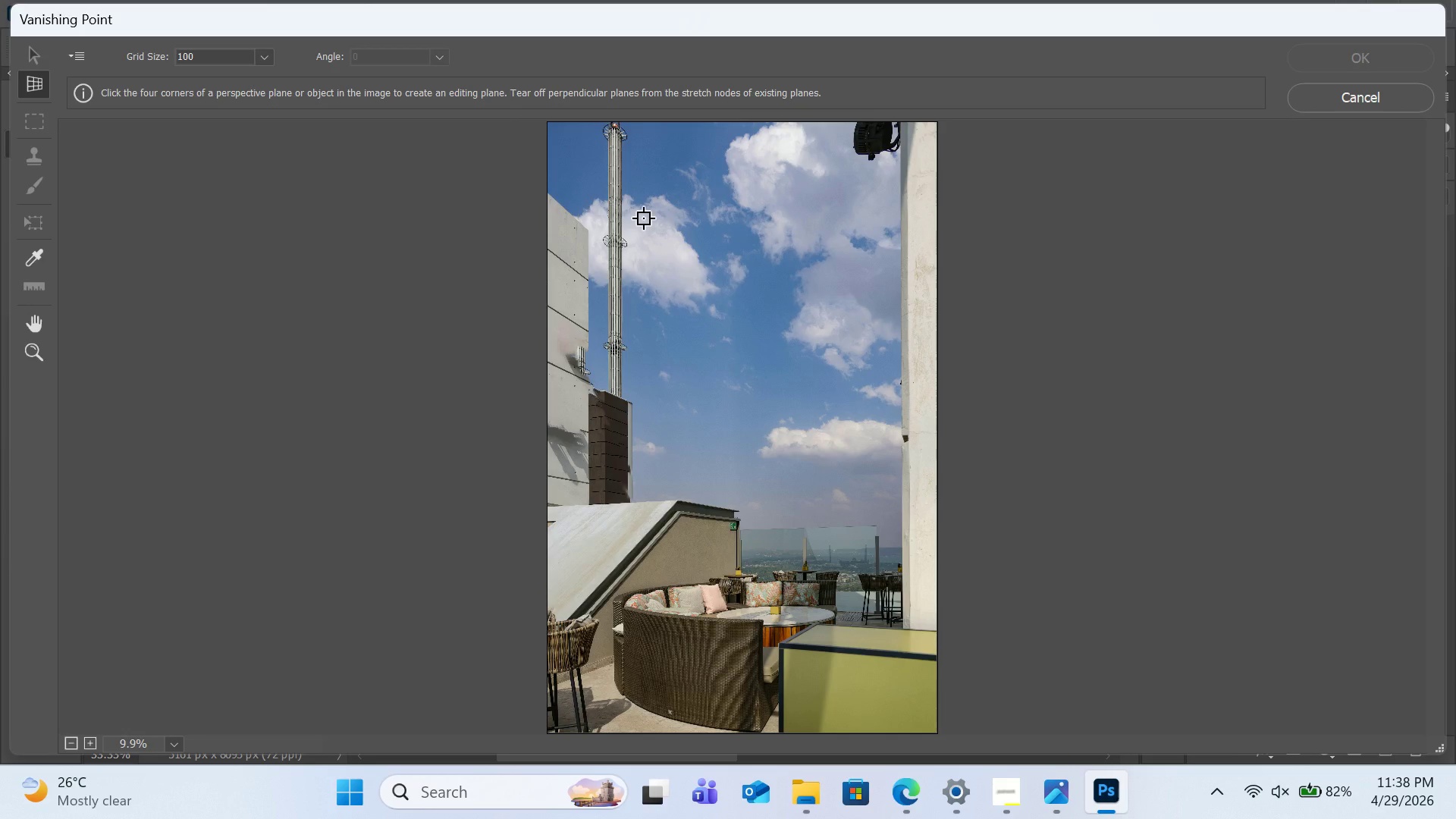 
wait(23.16)
 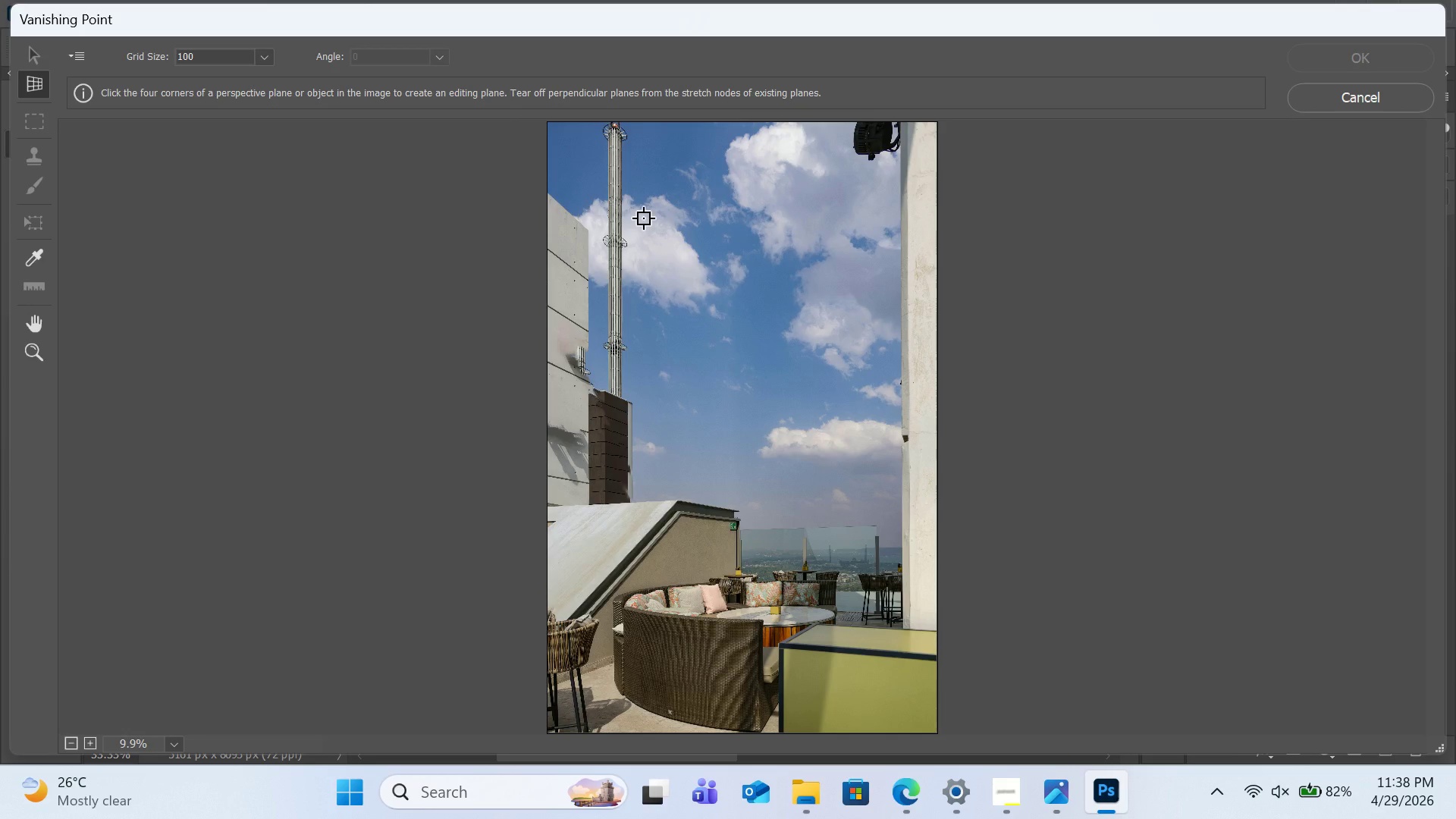 
hold_key(key=ControlRight, duration=1.52)
 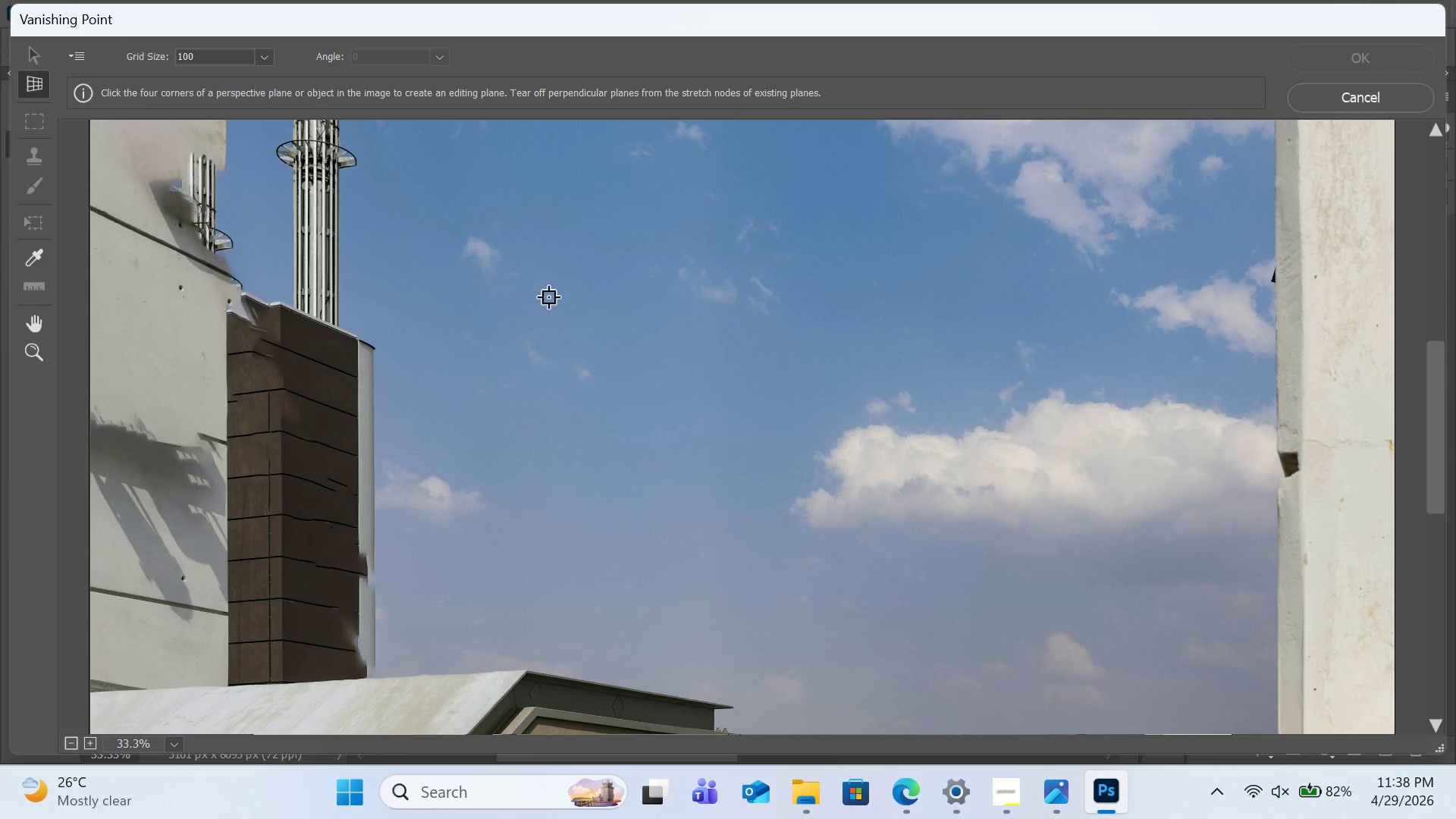 
key(Equal)
 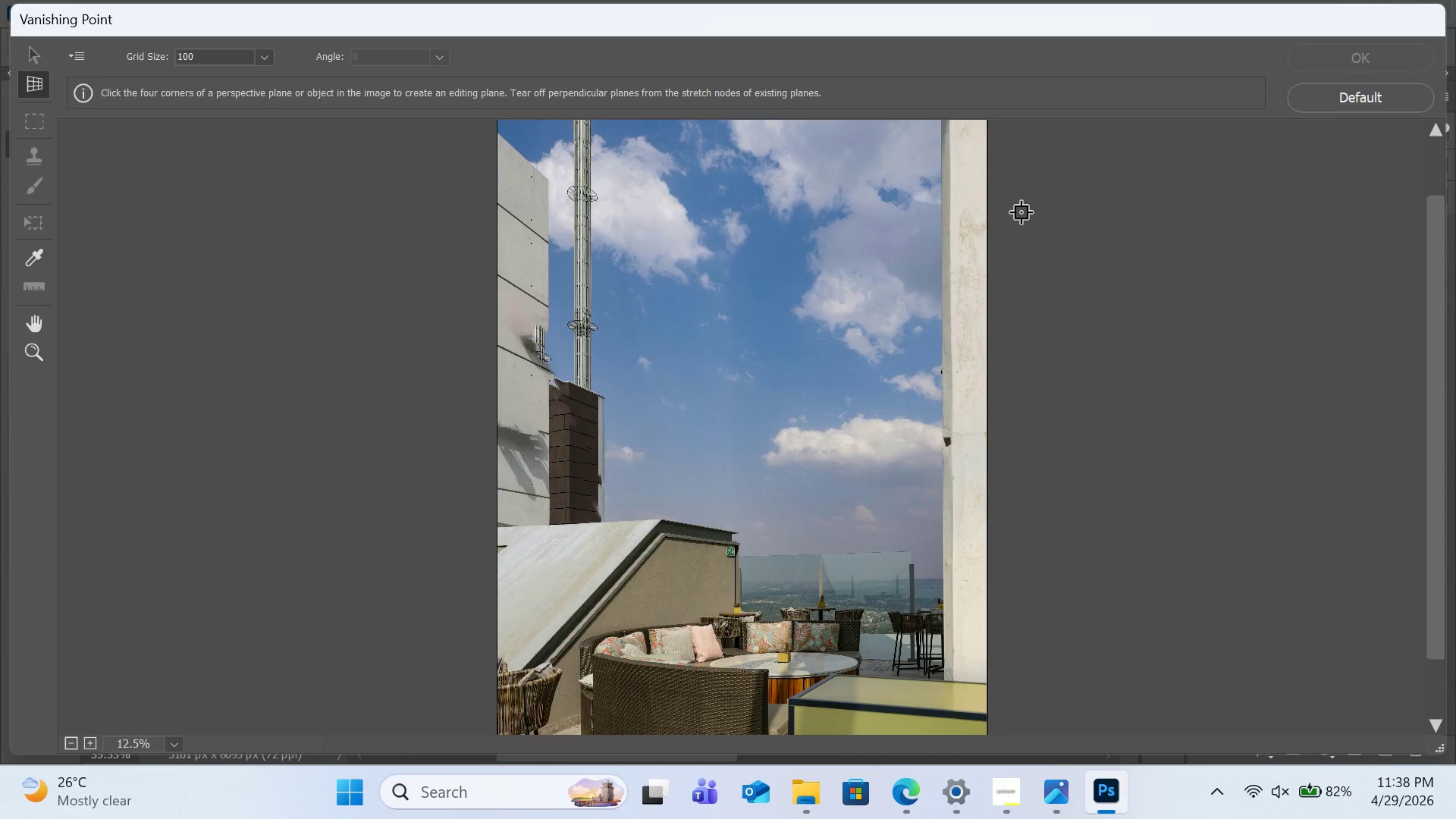 
key(Equal)
 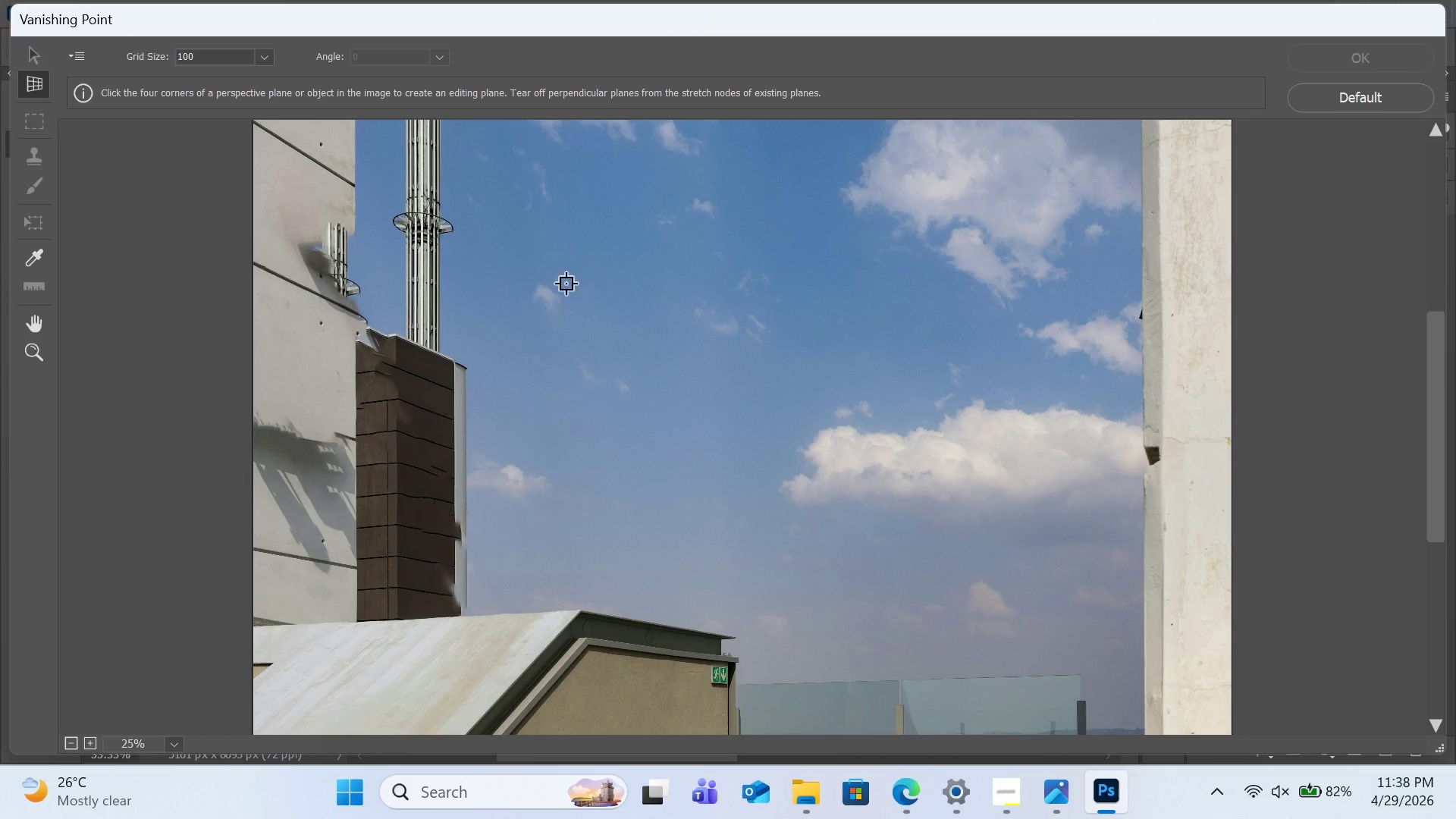 
key(Equal)
 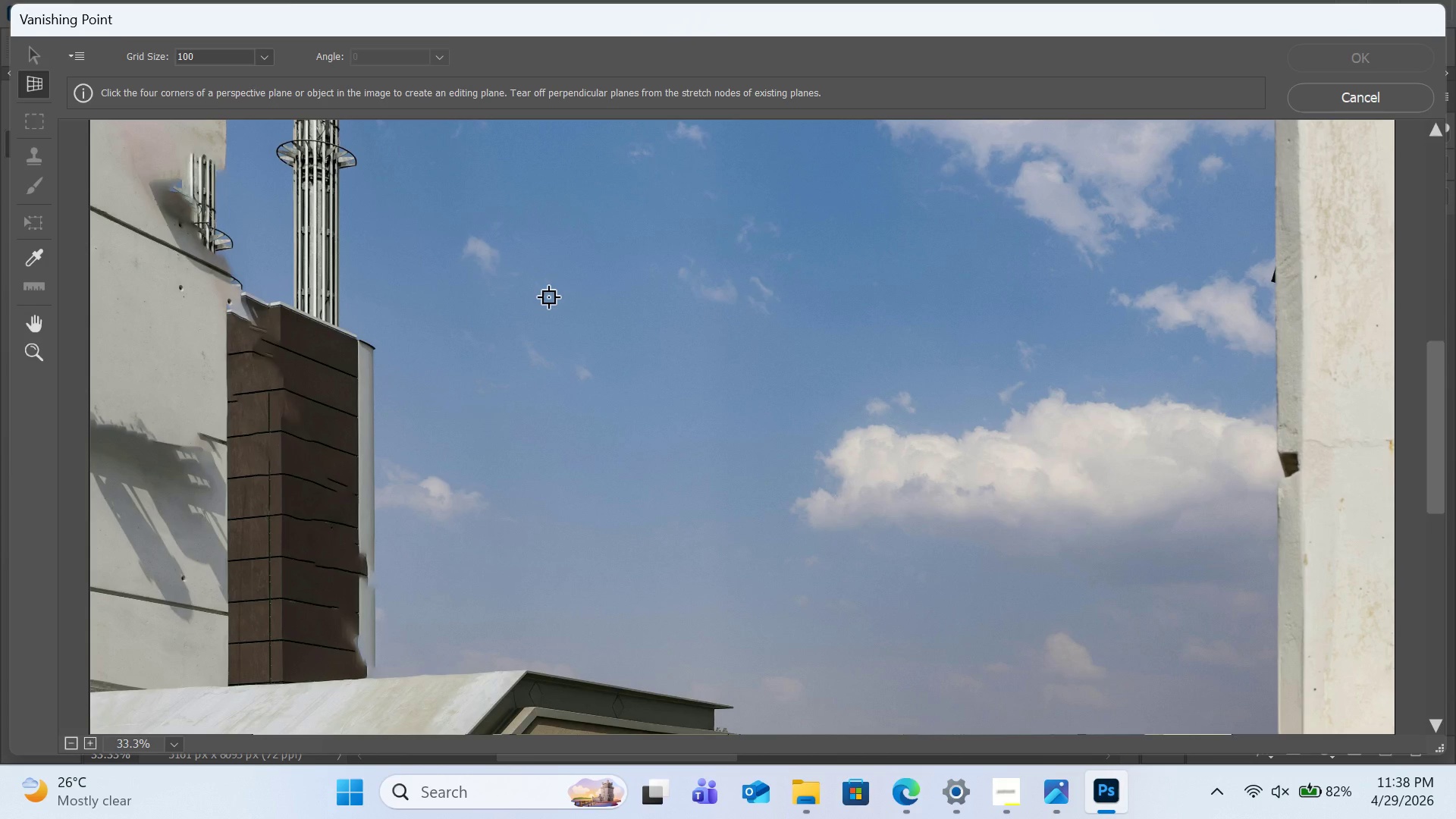 
key(Control+H)
 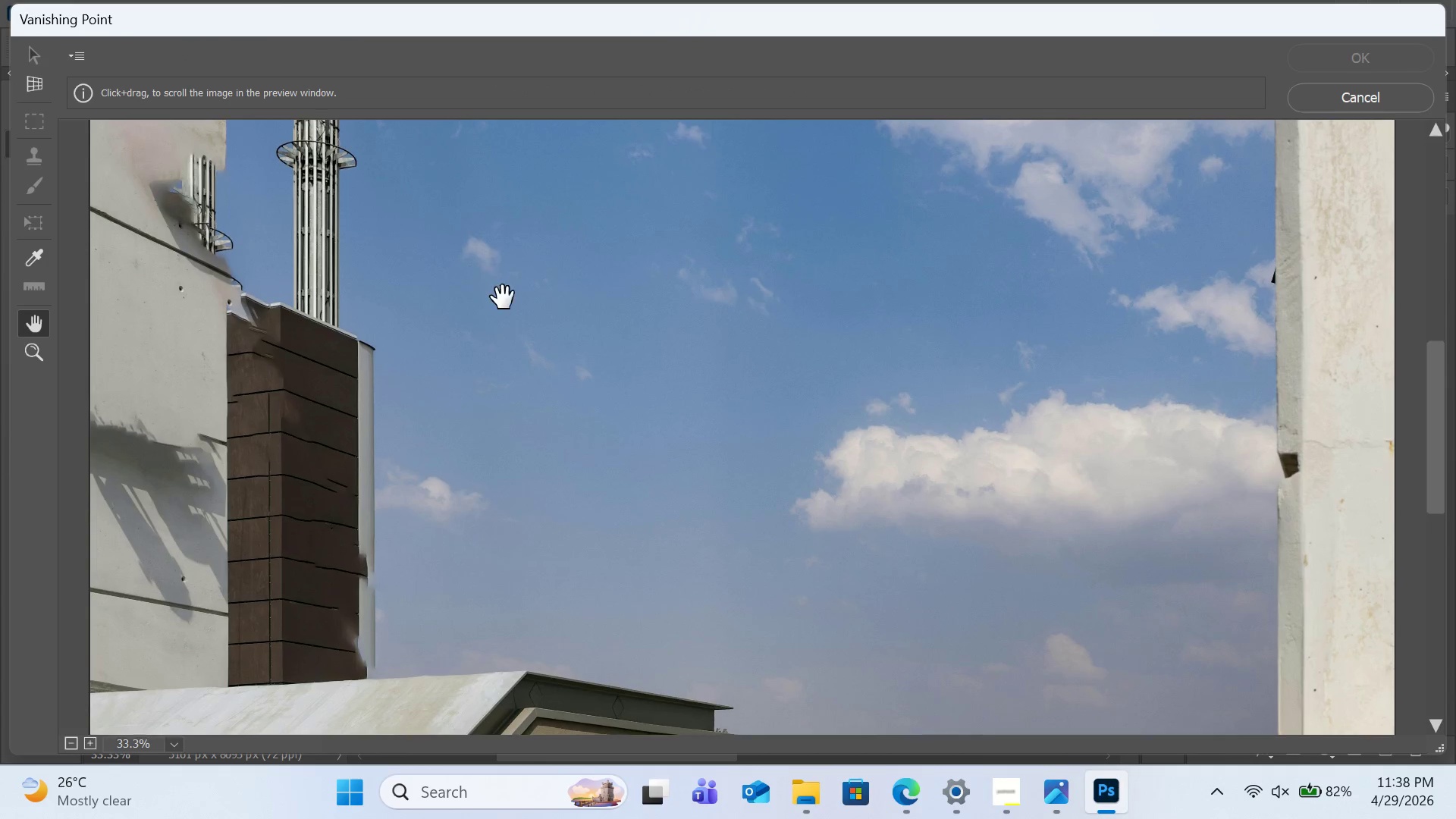 
left_click_drag(start_coordinate=[477, 278], to_coordinate=[717, 317])
 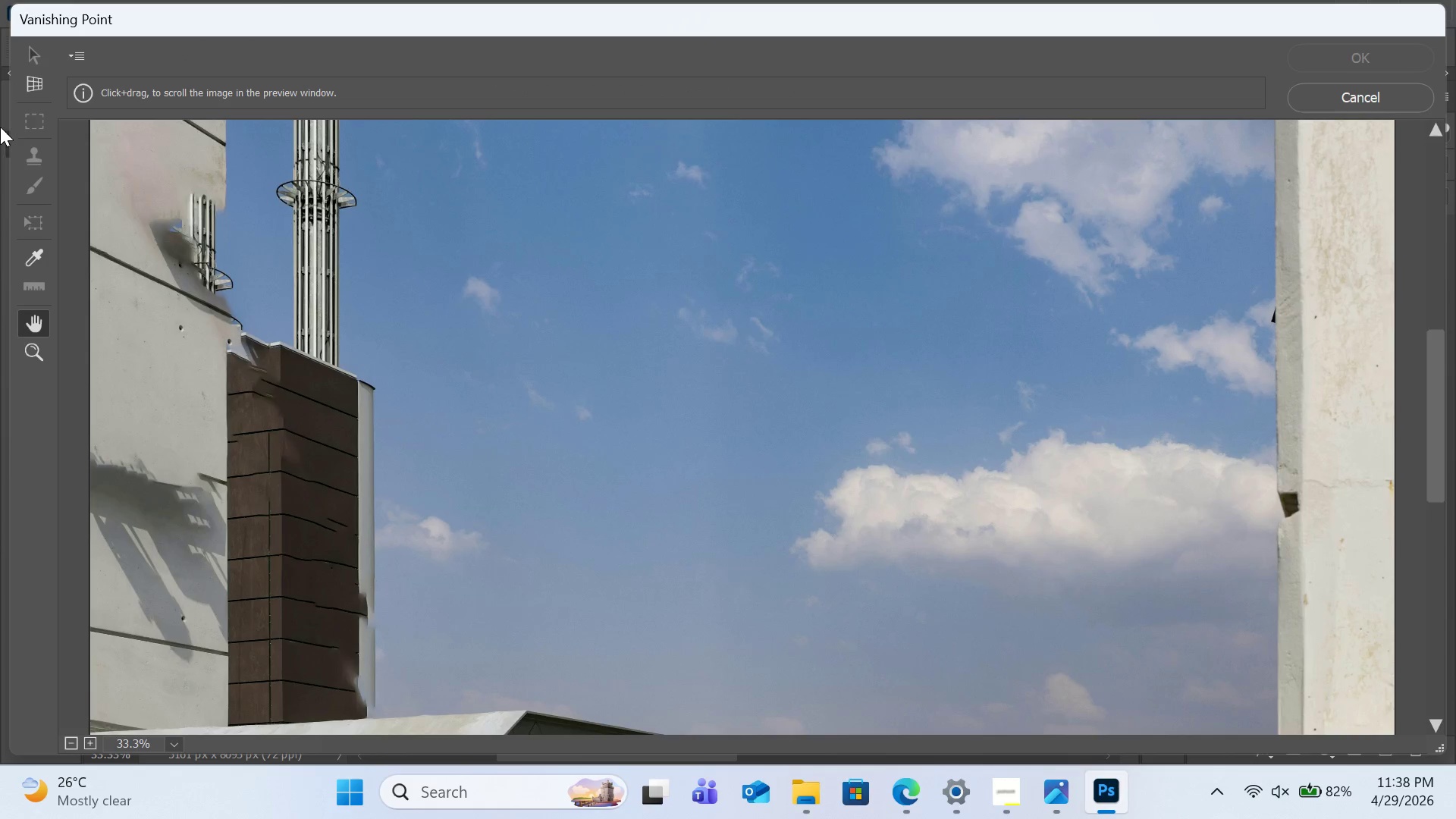 
left_click([39, 81])
 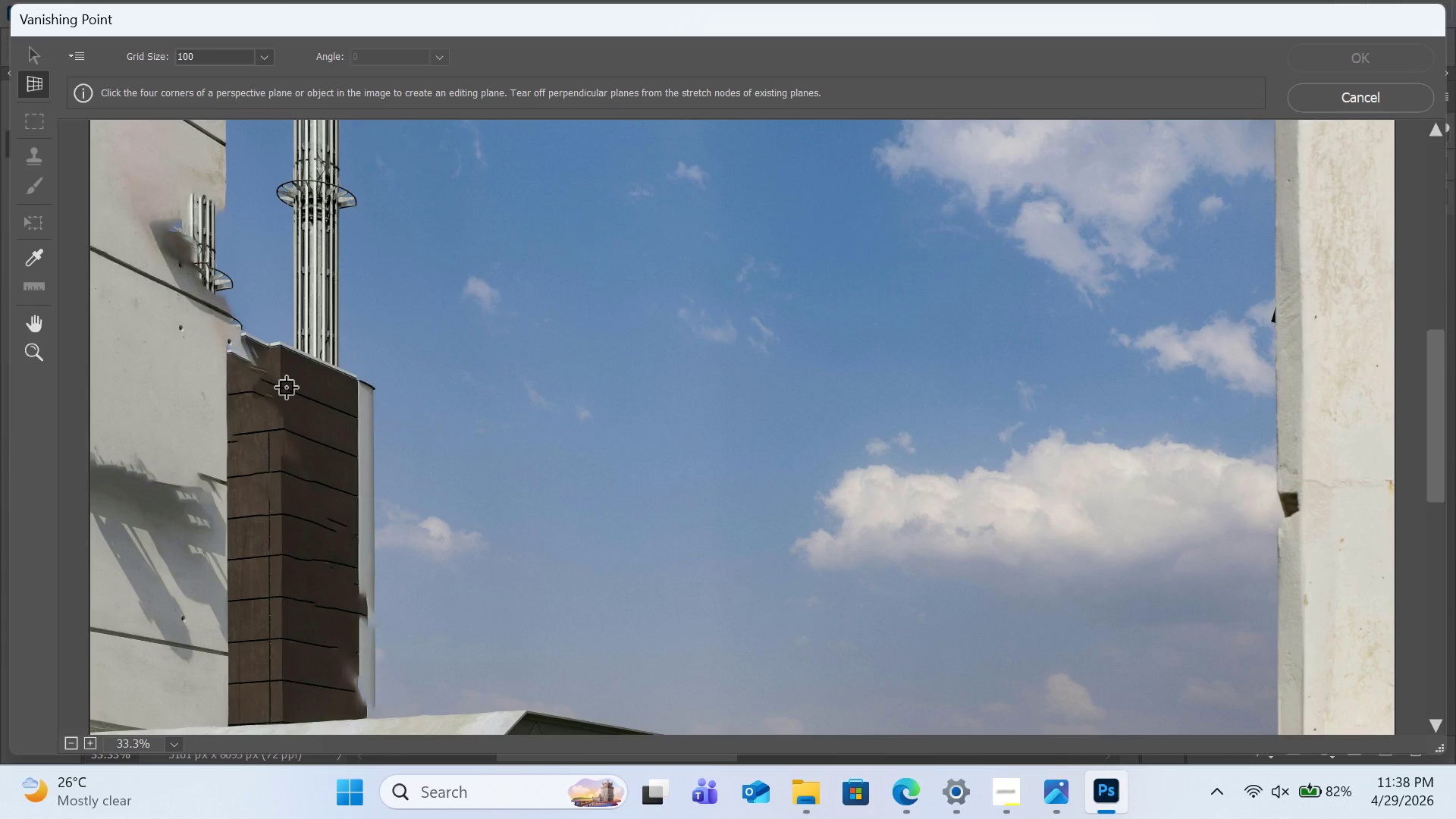 
hold_key(key=ControlRight, duration=0.66)
 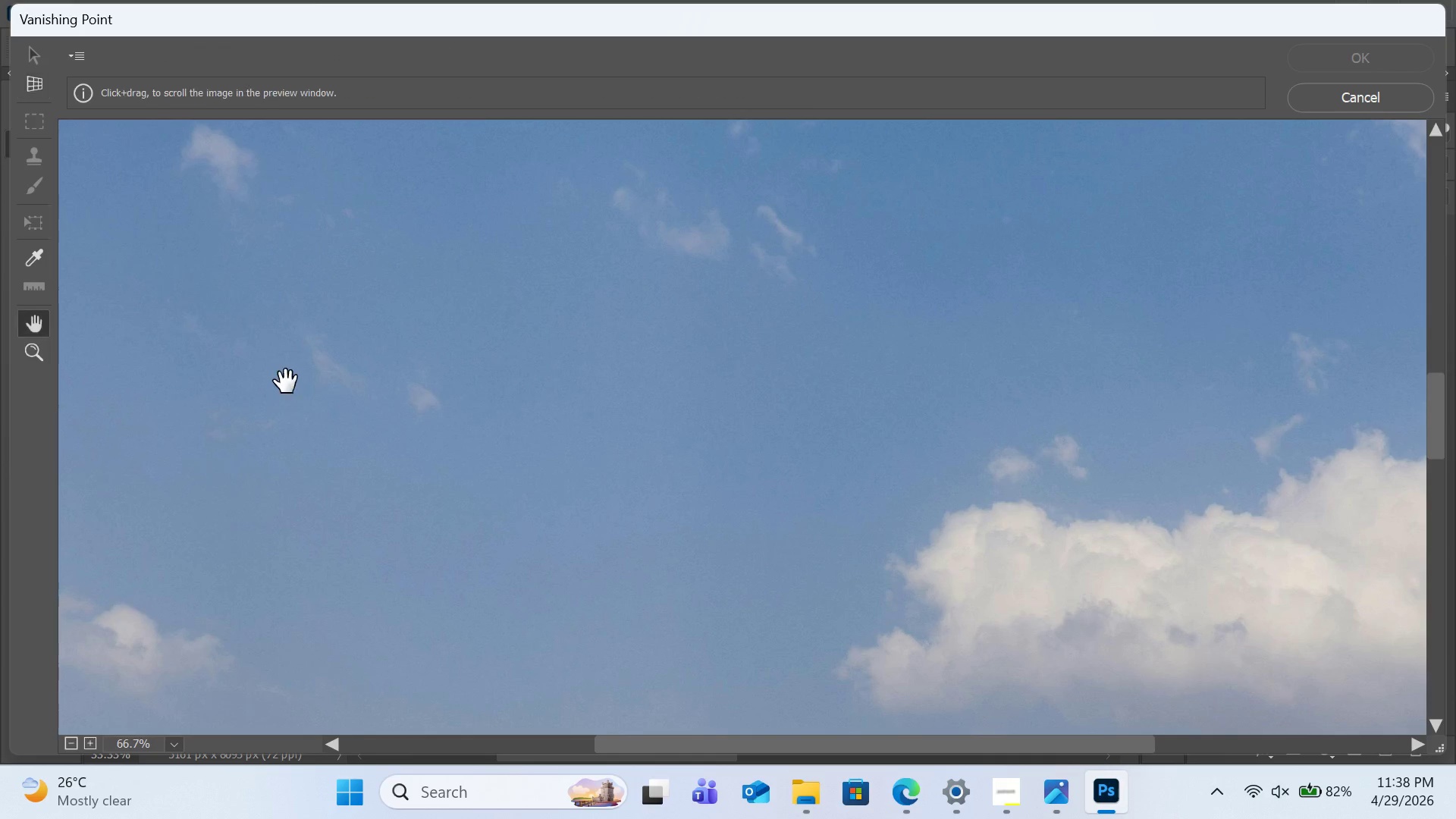 
key(Equal)
 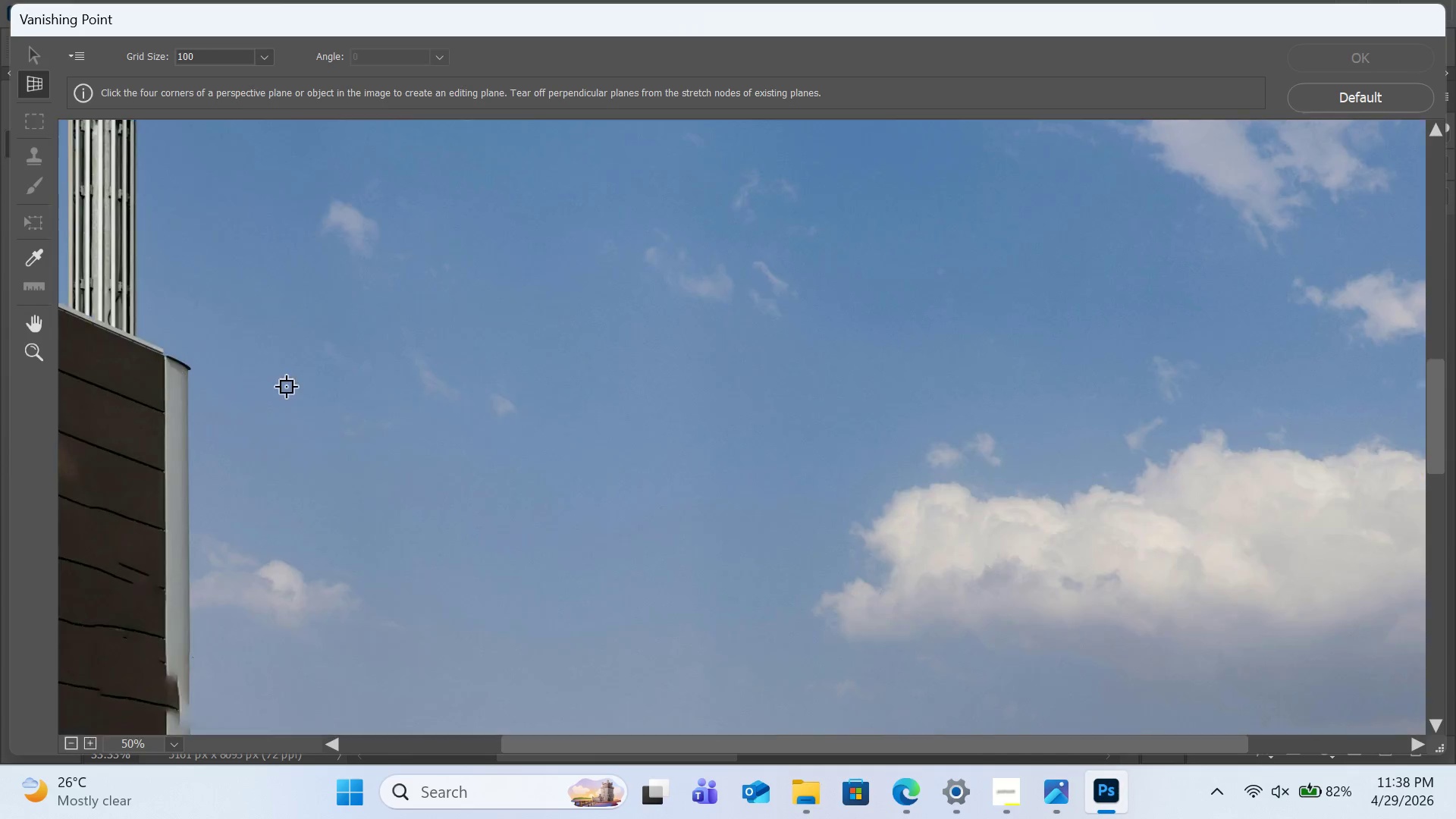 
key(Equal)
 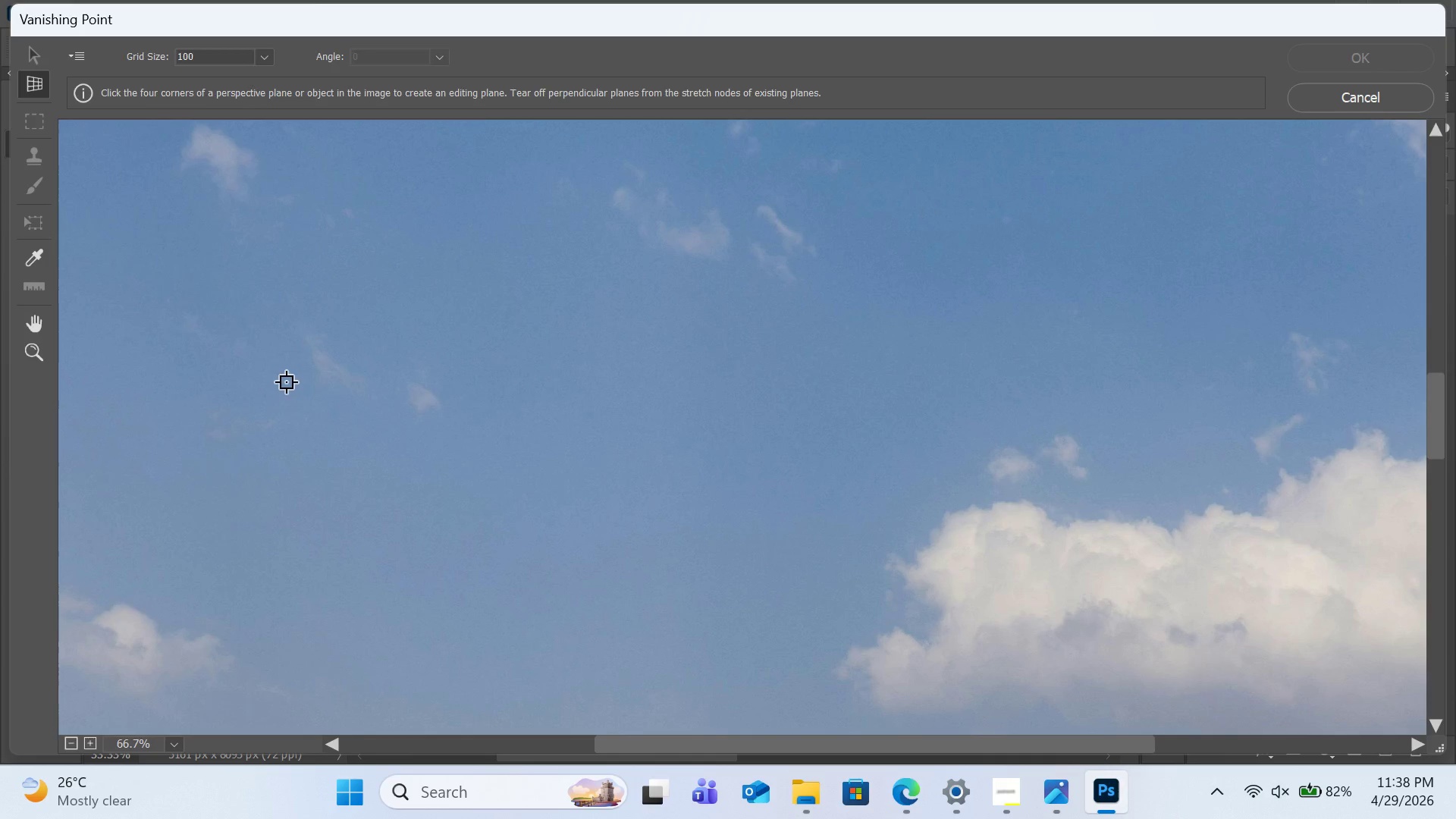 
key(Control+H)
 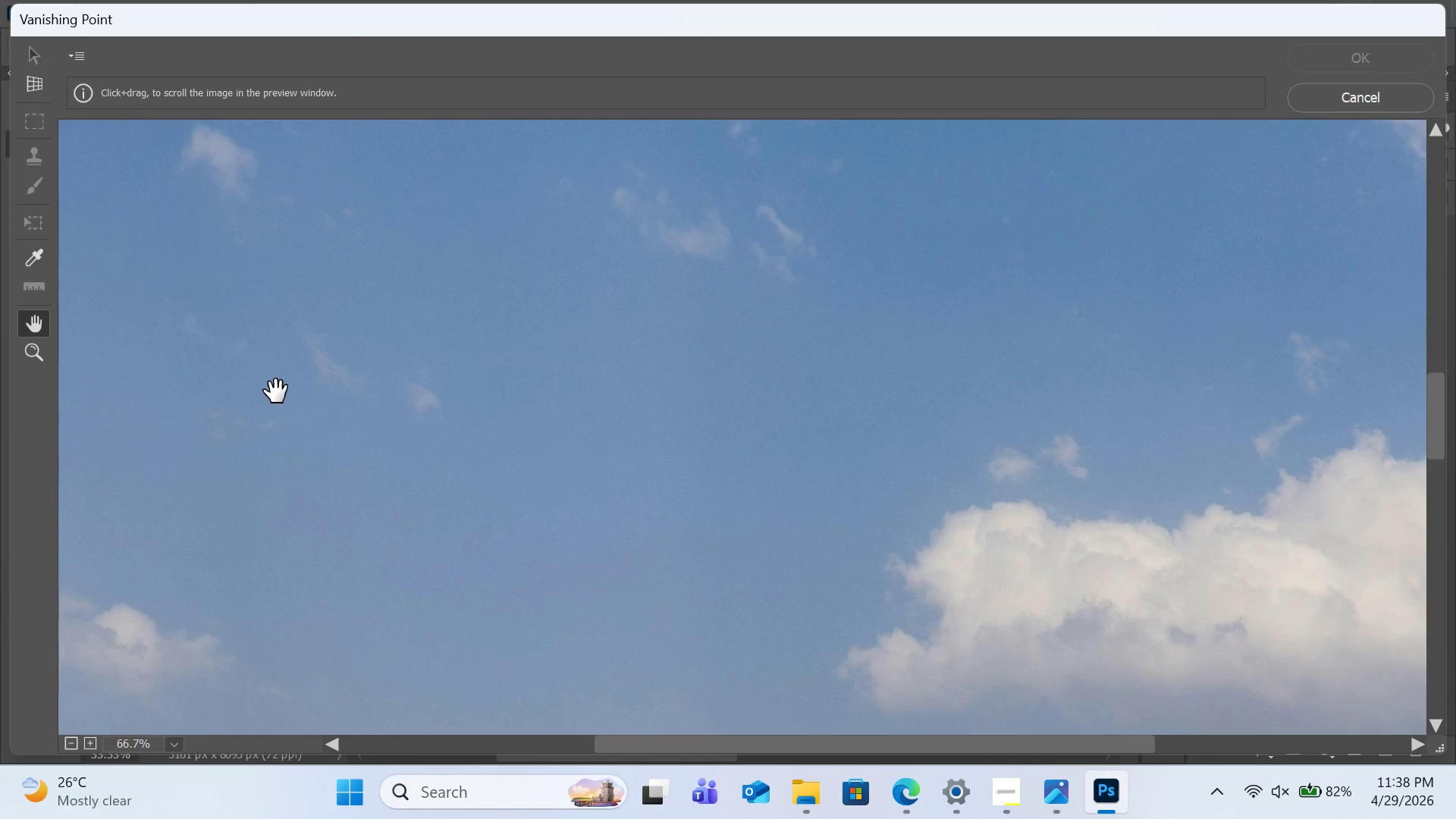 
left_click_drag(start_coordinate=[277, 391], to_coordinate=[838, 337])
 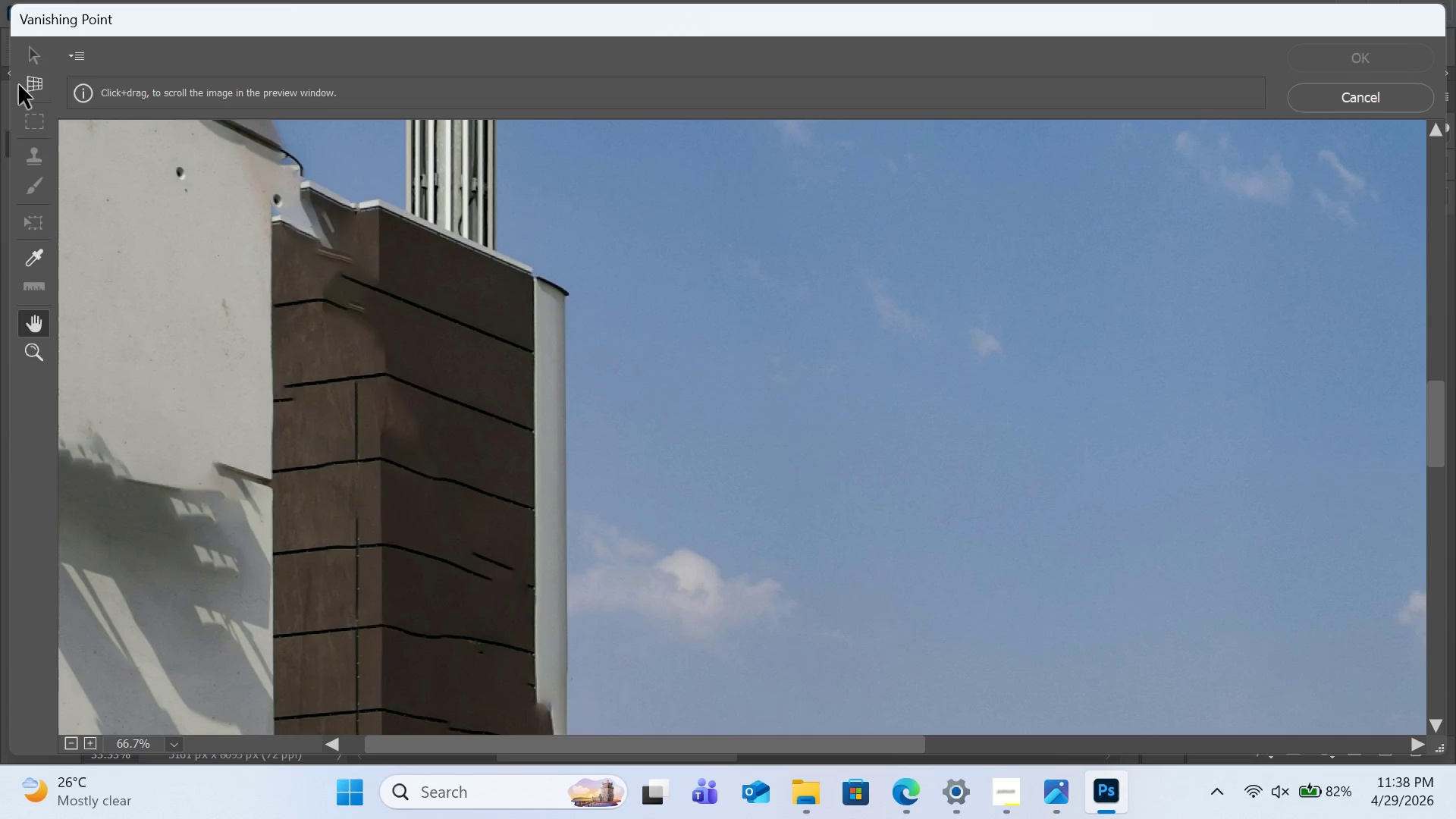 
left_click([27, 83])
 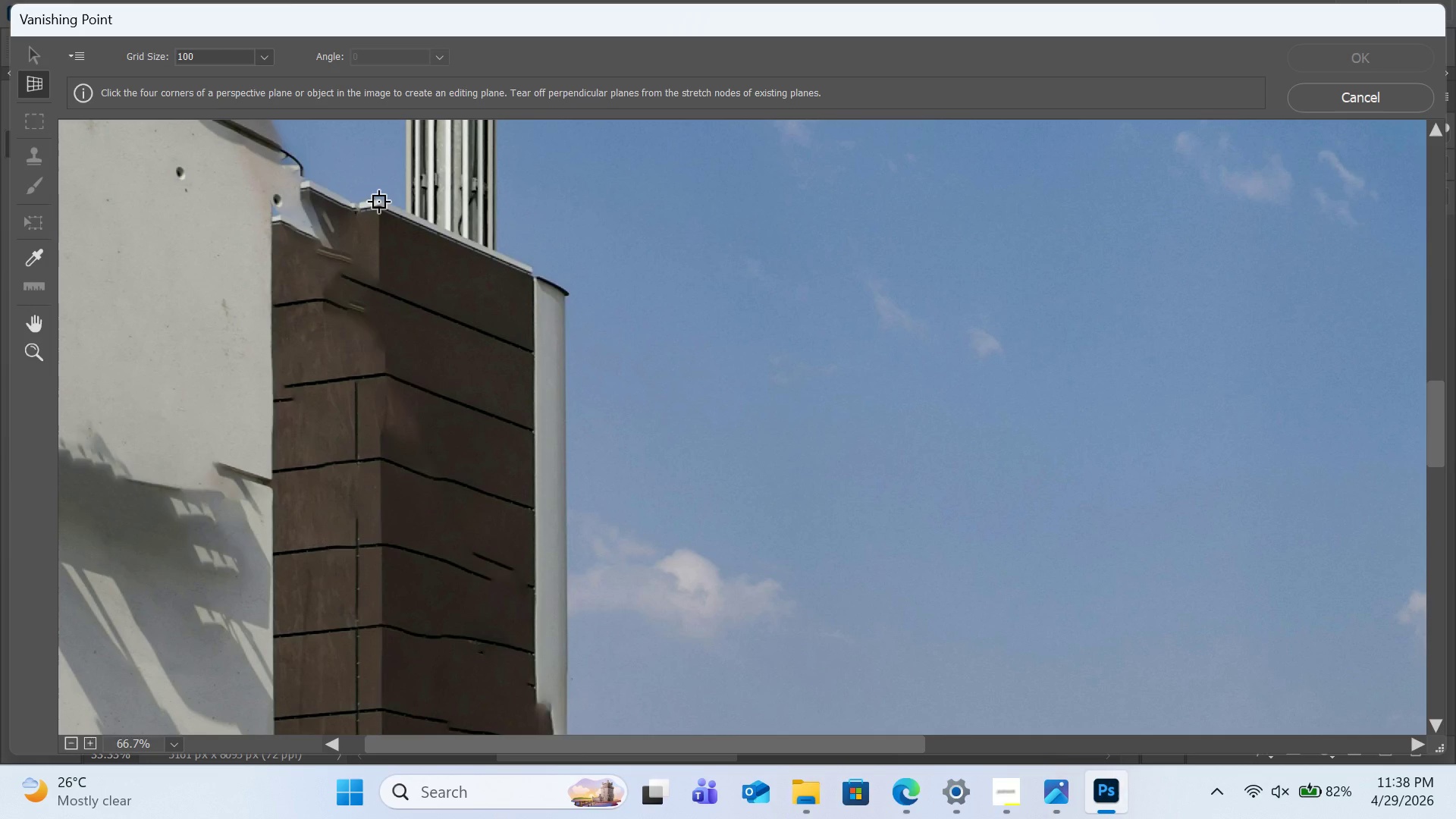 
left_click([378, 201])
 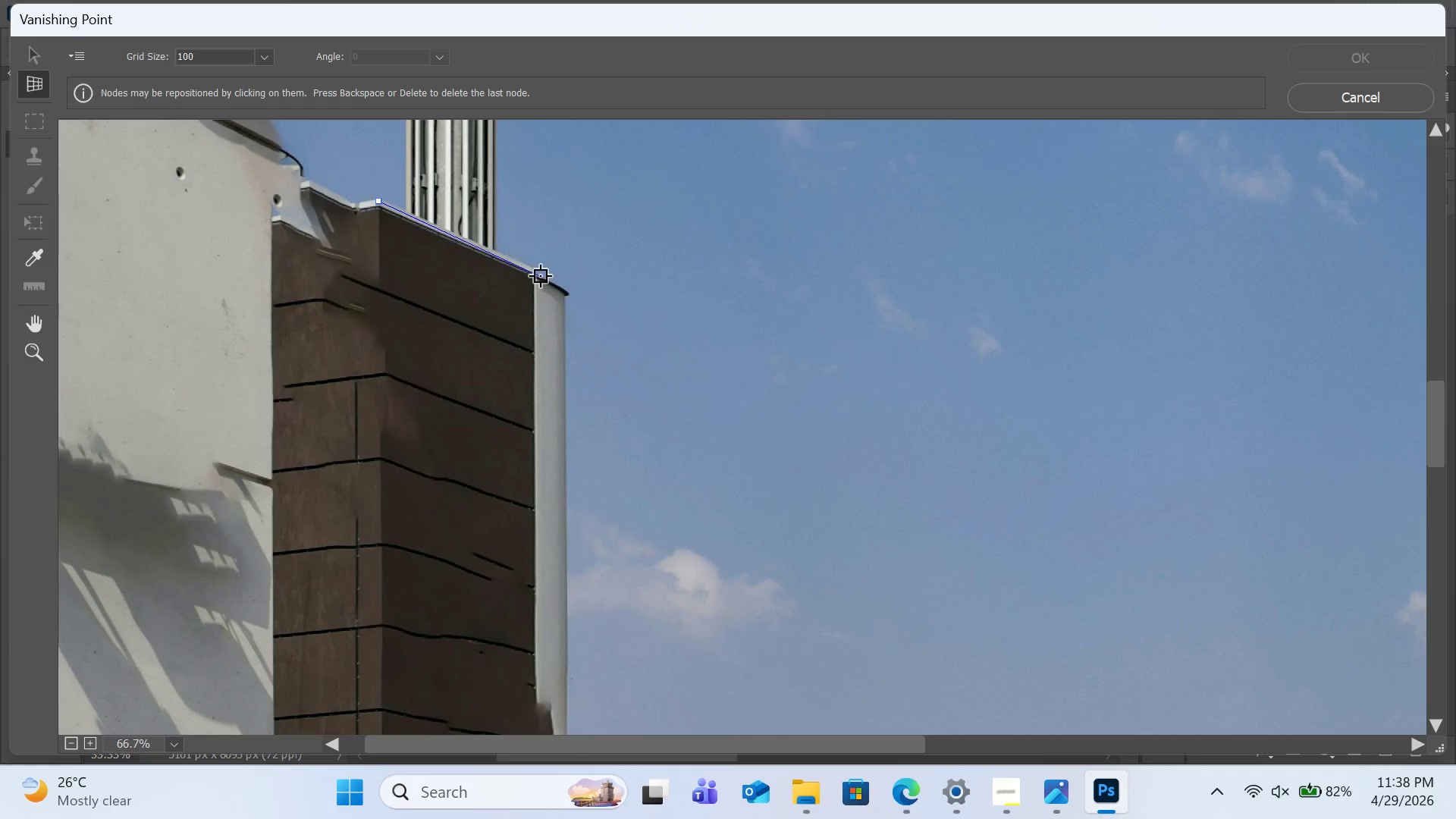 
left_click([538, 272])
 